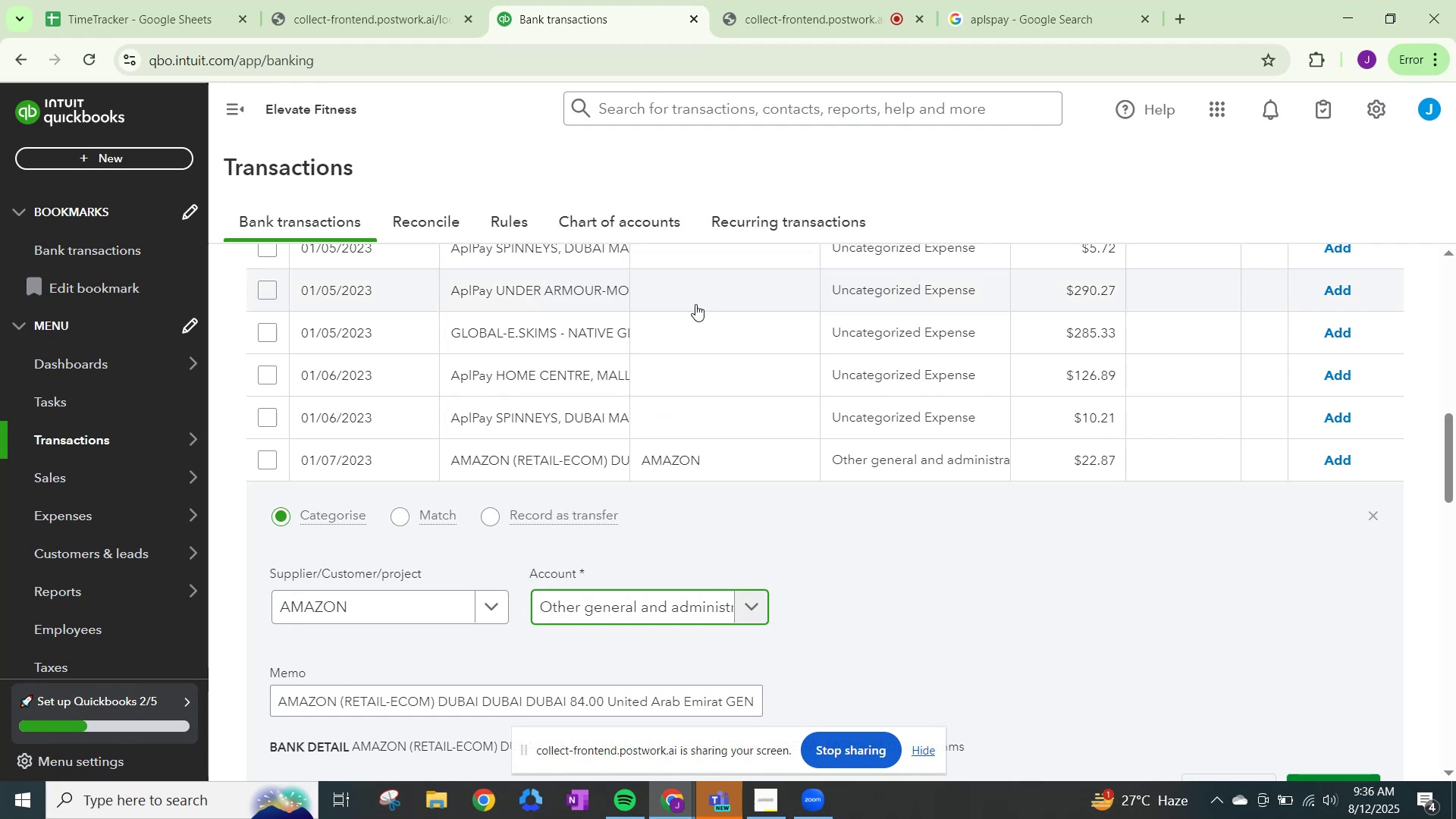 
wait(5.5)
 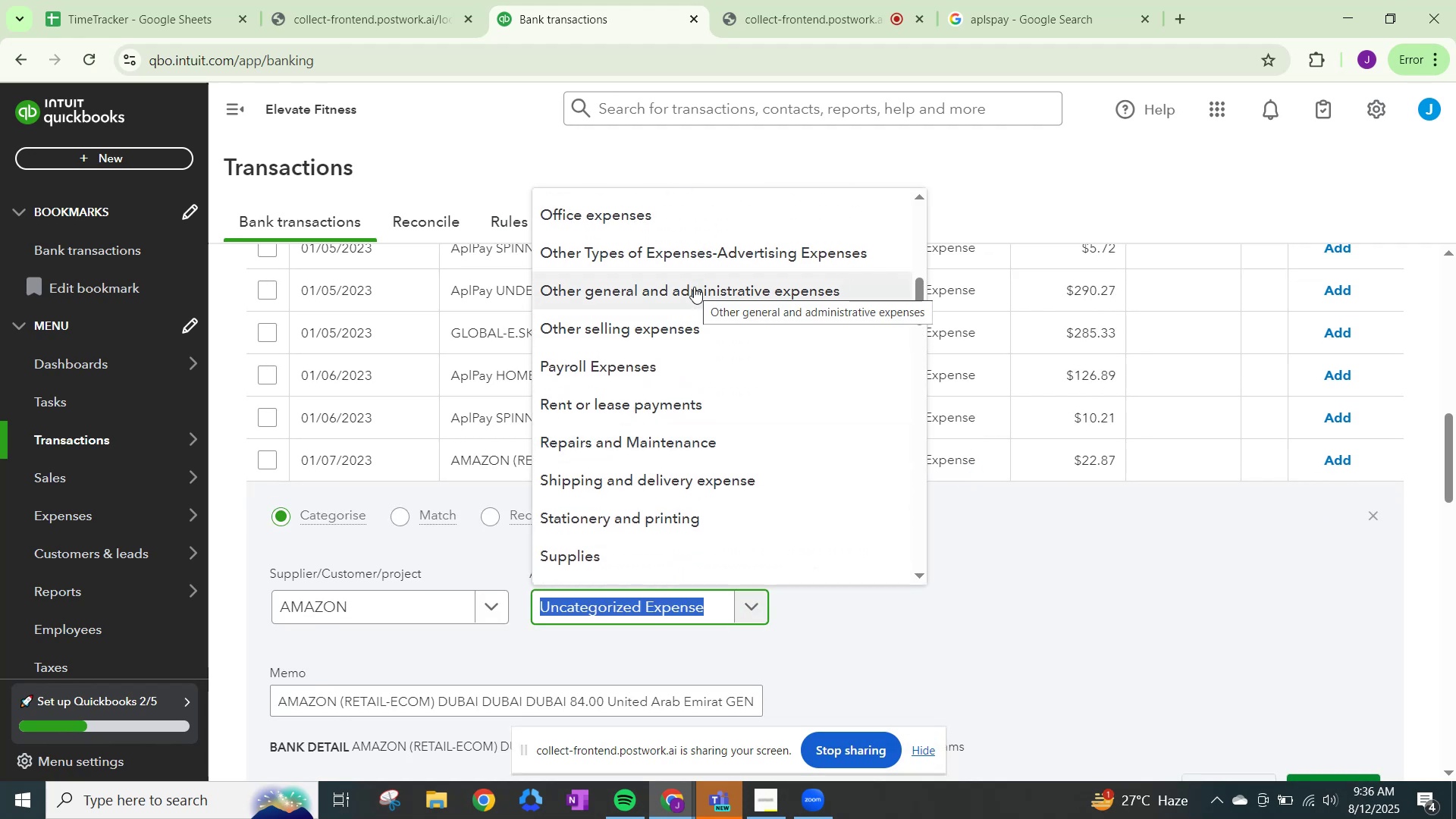 
scroll: coordinate [1377, 807], scroll_direction: down, amount: 2.0
 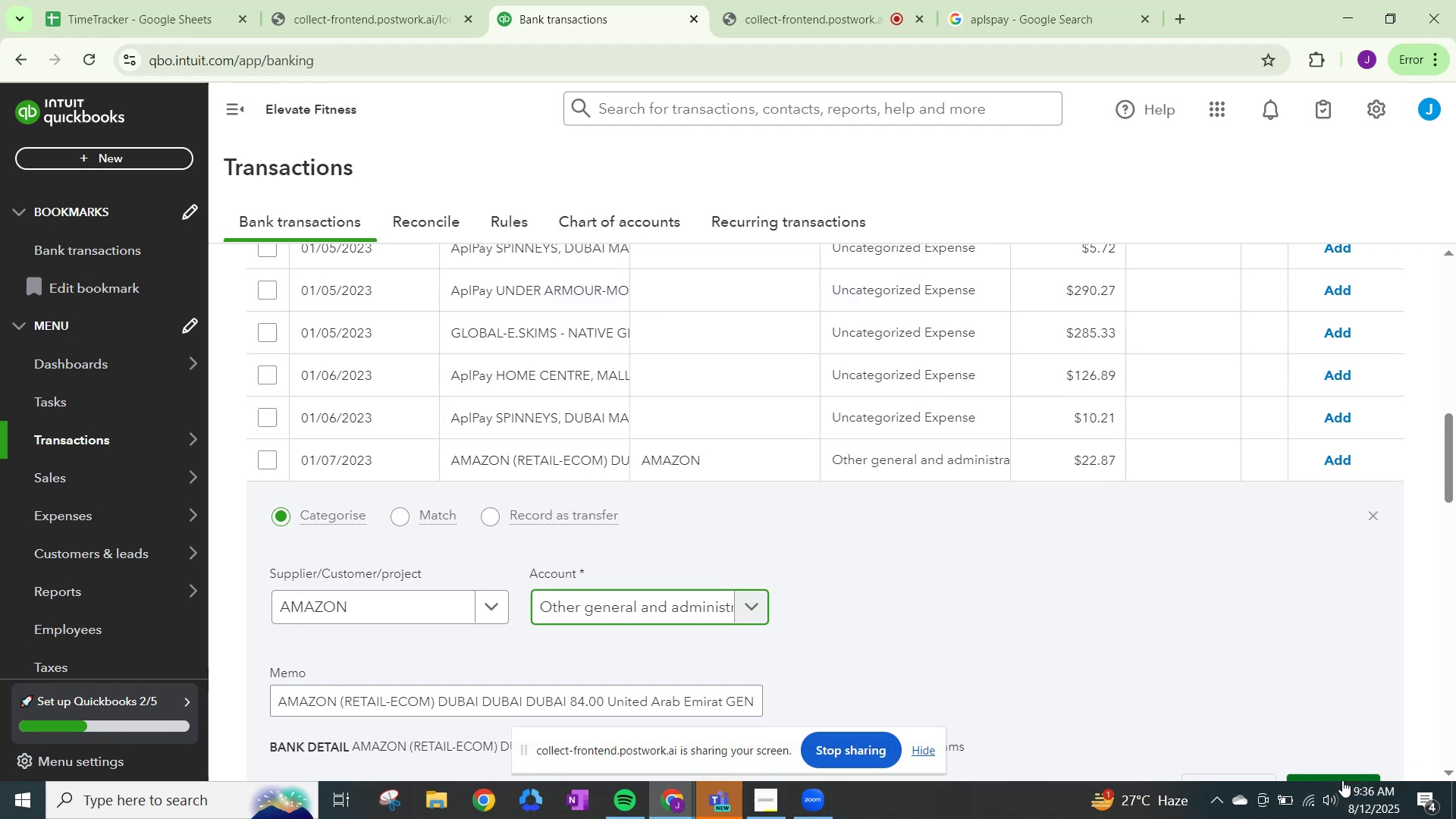 
wait(7.49)
 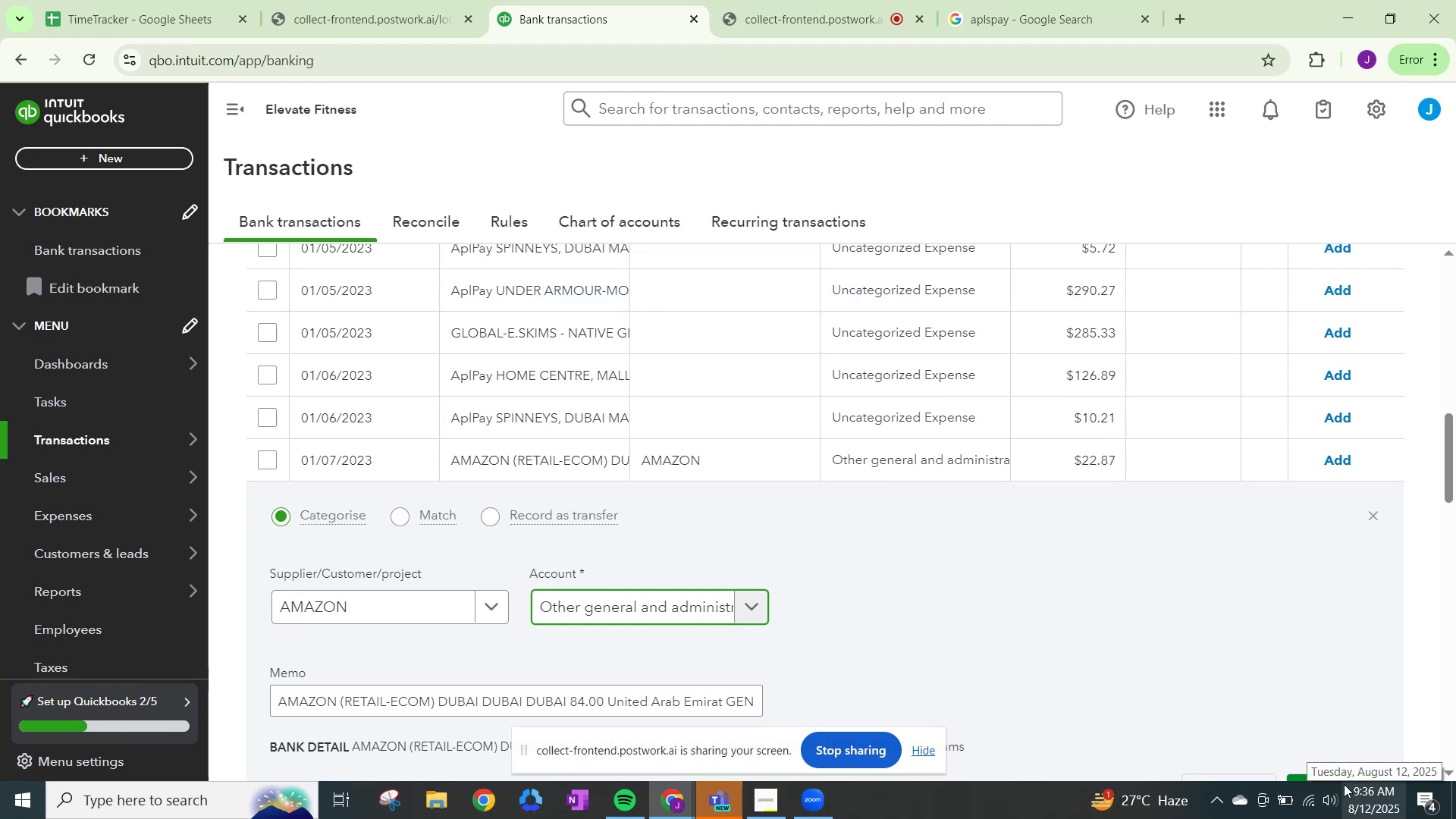 
scroll: coordinate [1165, 714], scroll_direction: down, amount: 2.0
 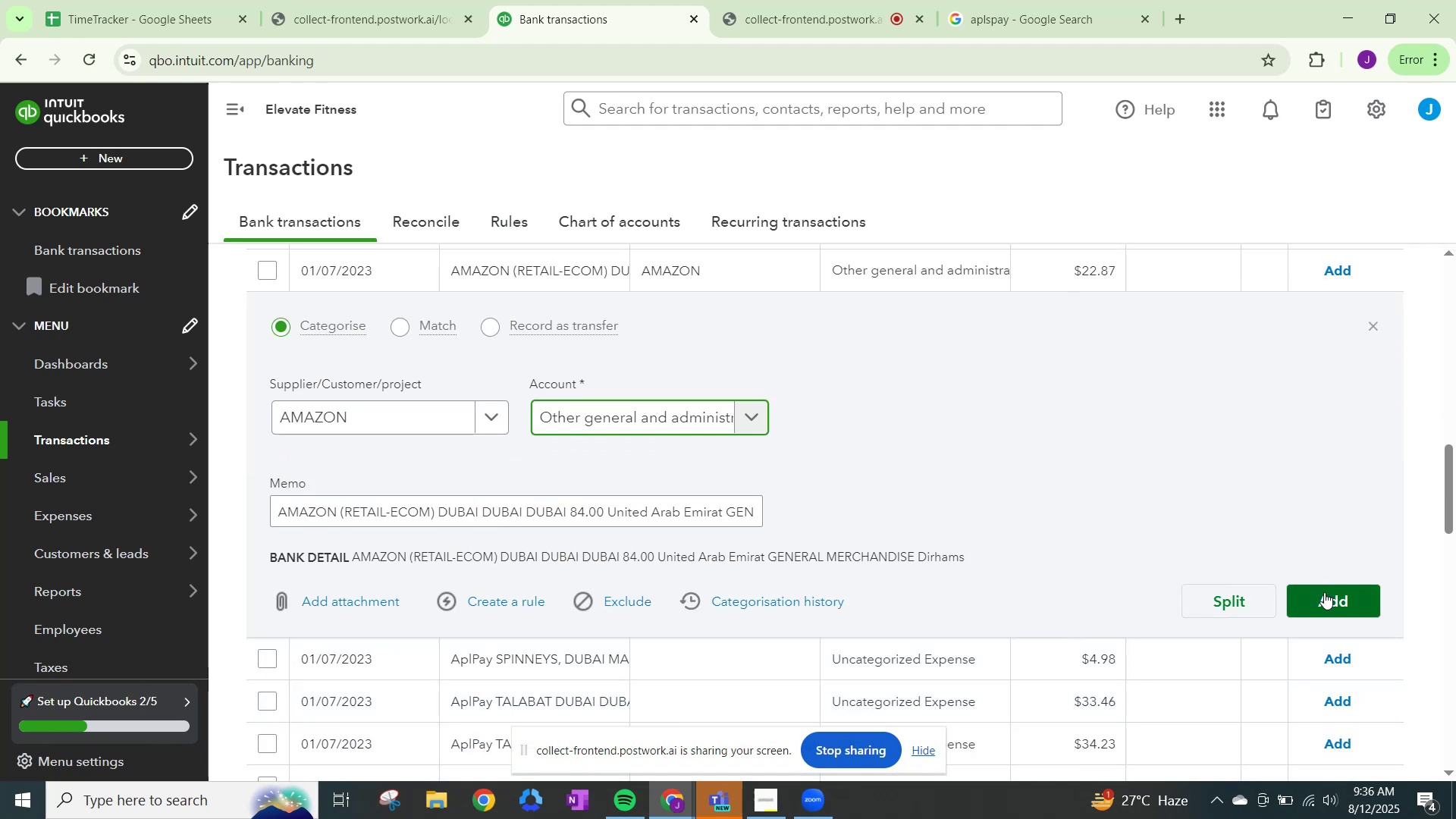 
left_click([1324, 592])
 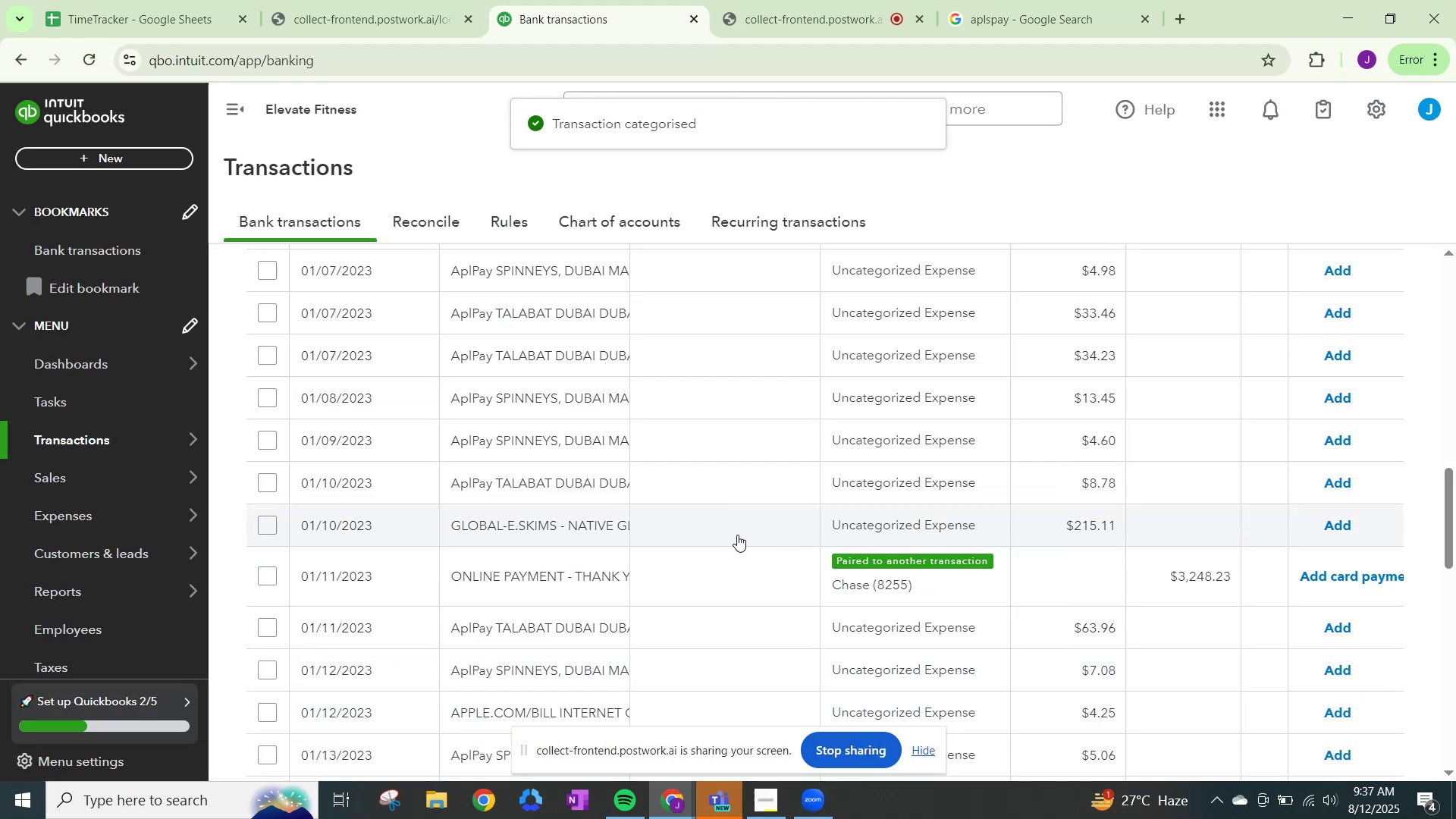 
scroll: coordinate [707, 517], scroll_direction: down, amount: 2.0
 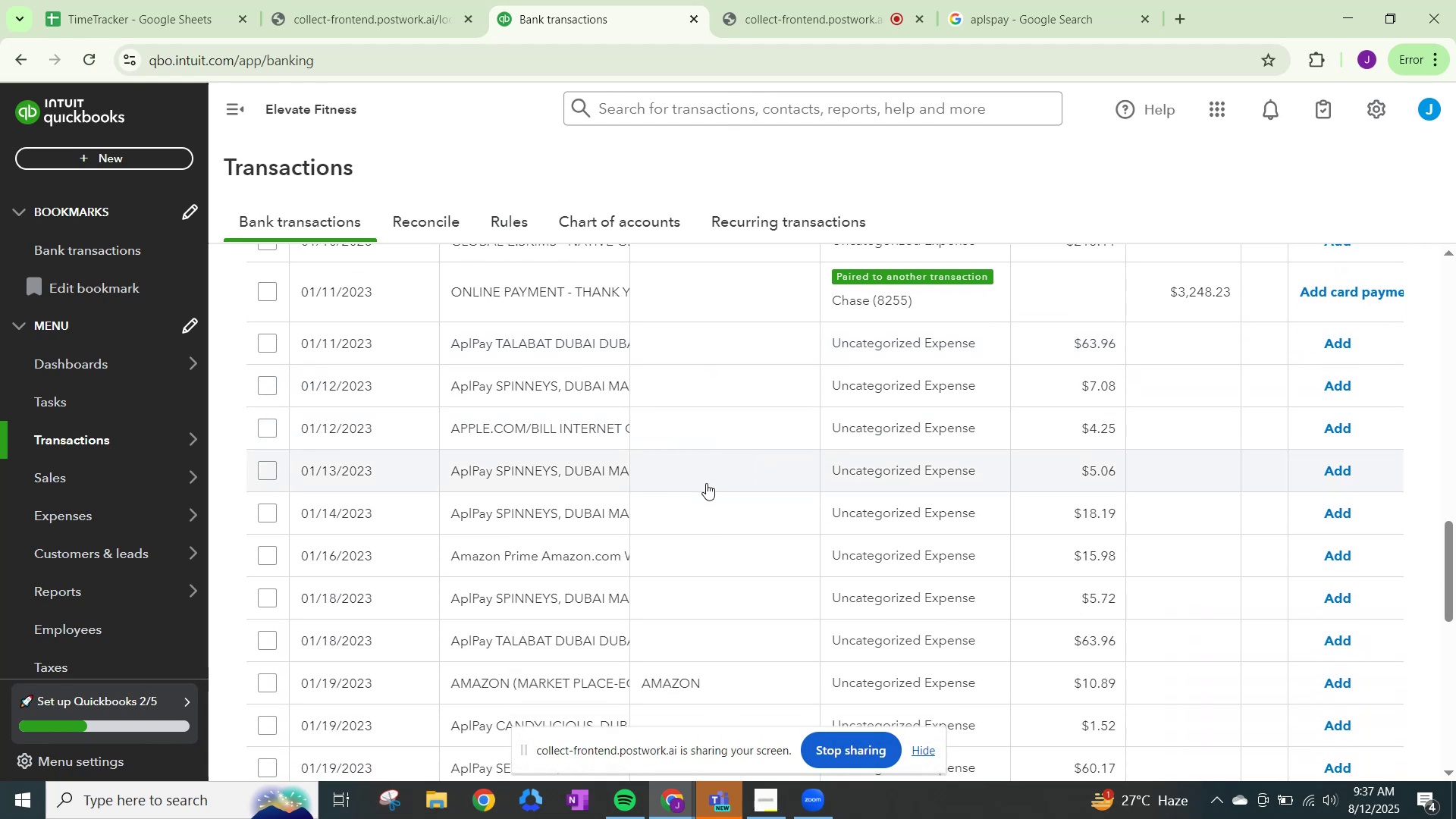 
wait(9.23)
 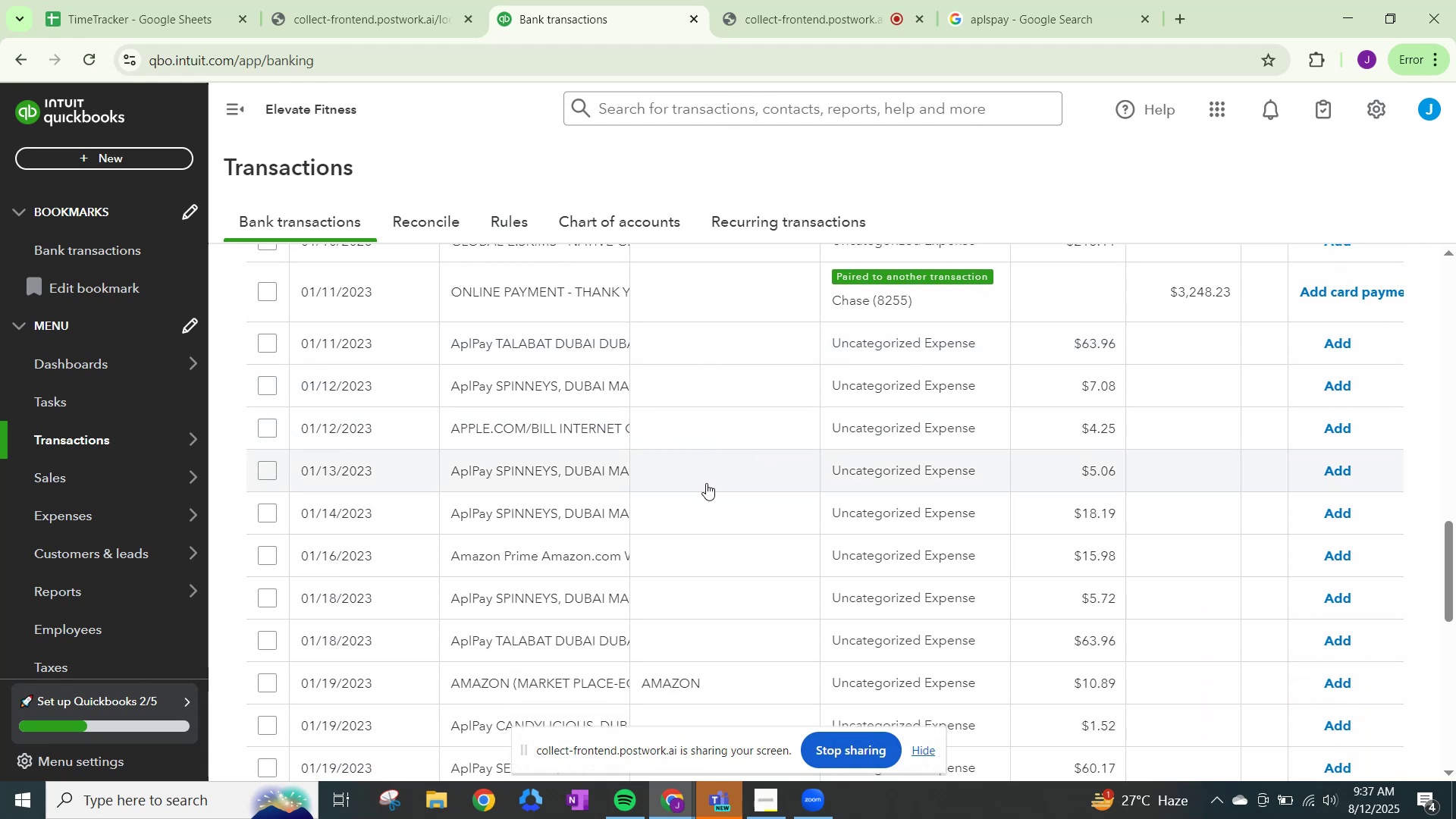 
left_click([877, 428])
 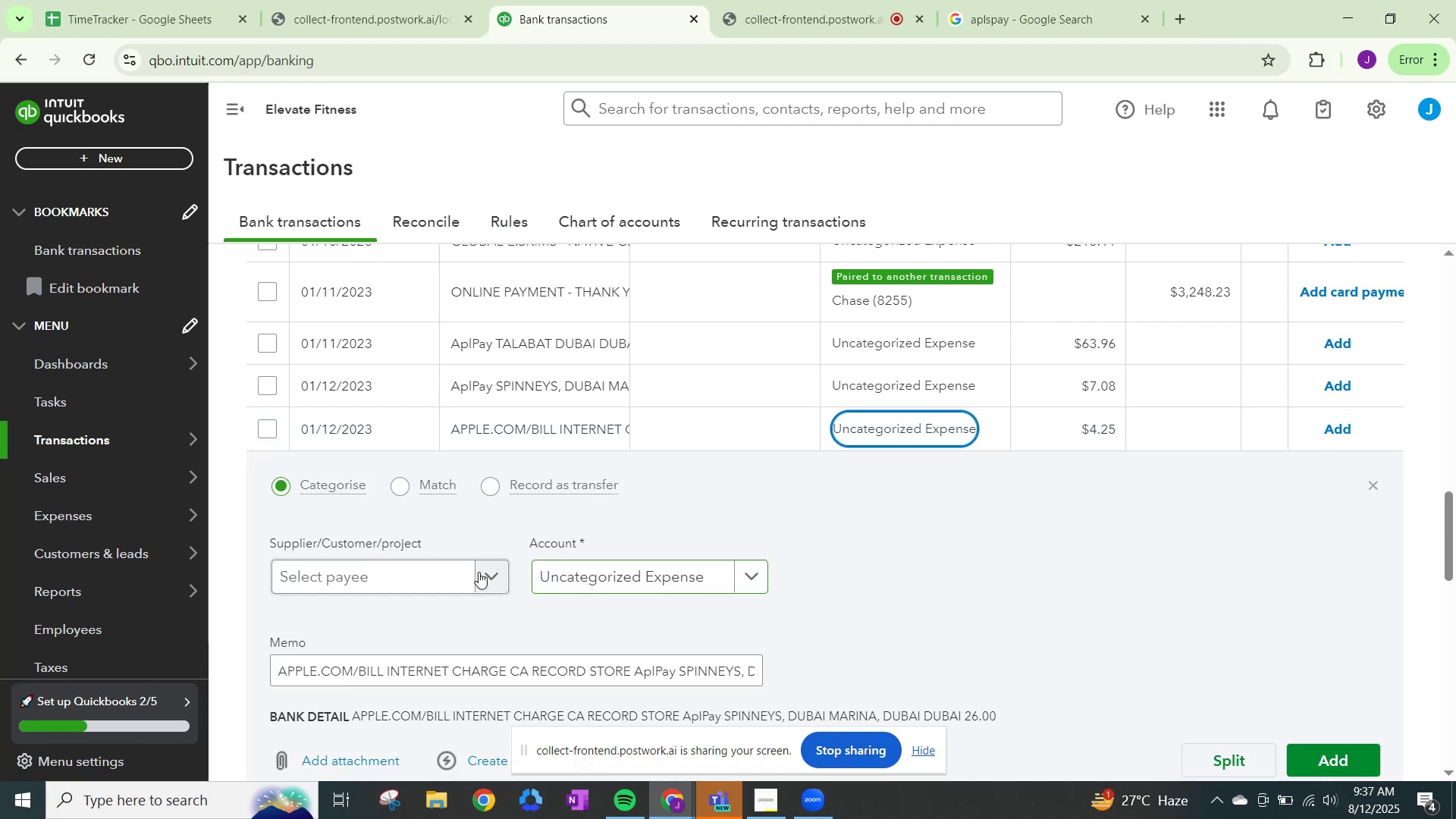 
left_click([486, 573])
 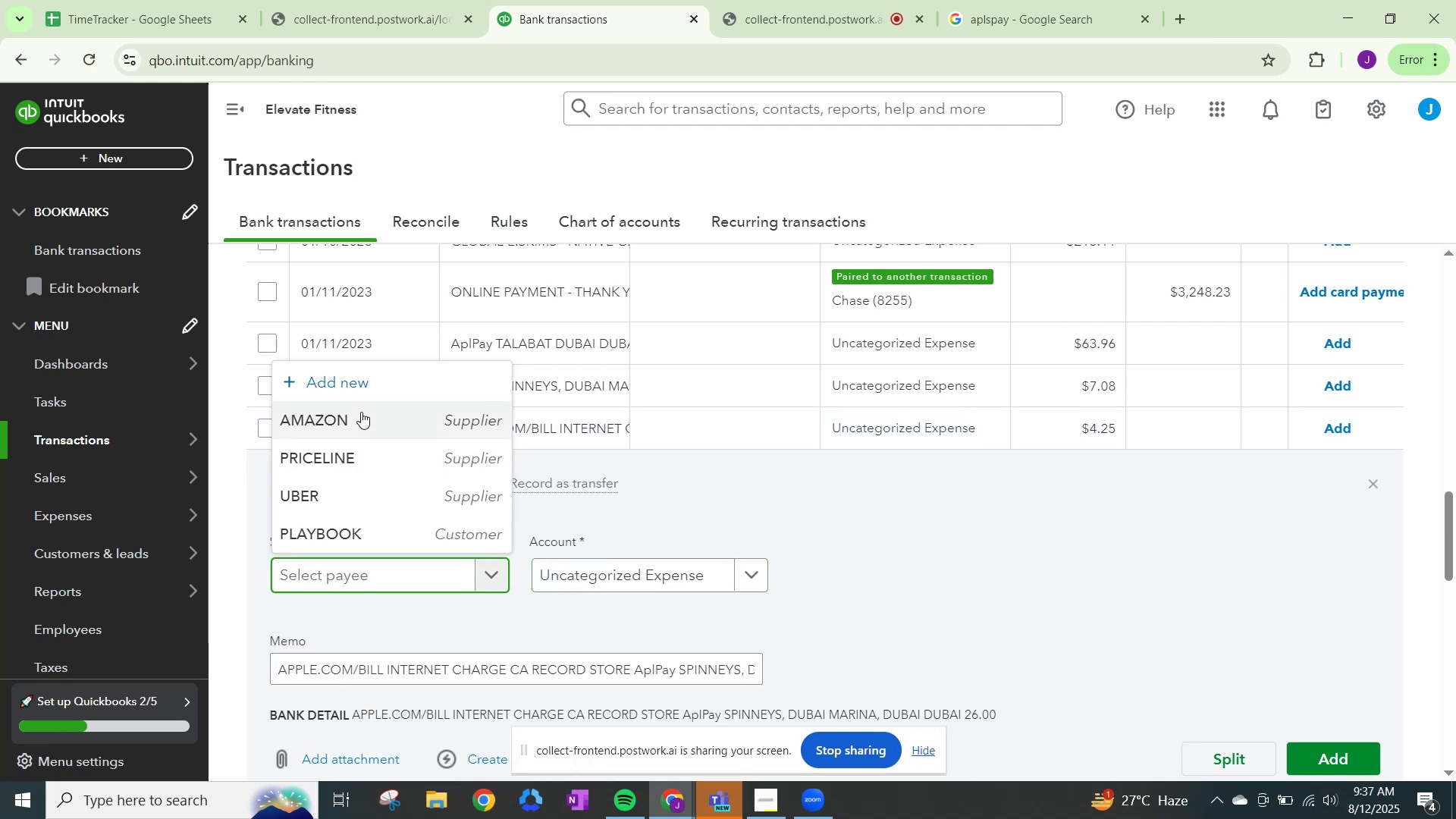 
type(appleAPPLE)
 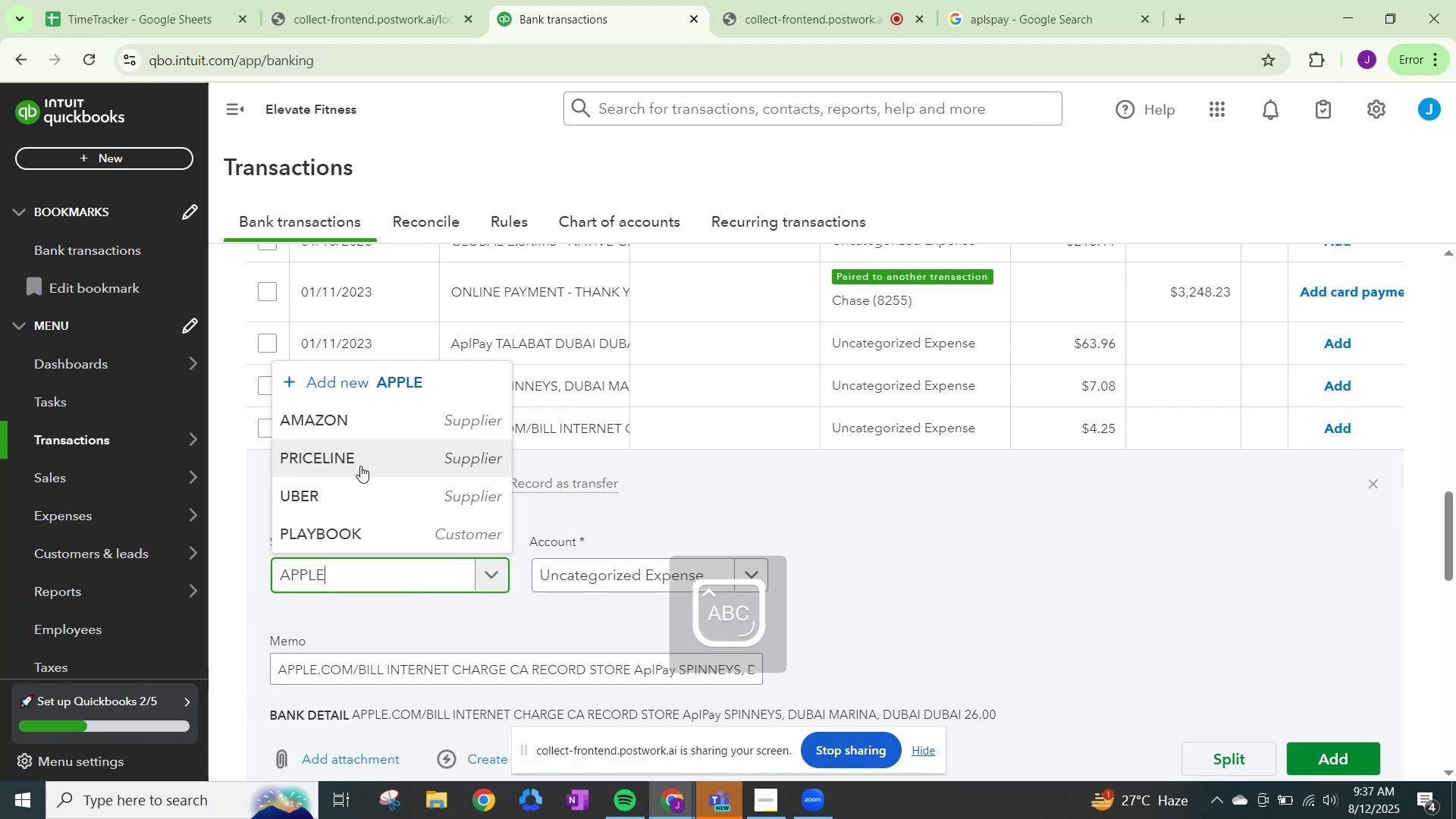 
hold_key(key=Backspace, duration=1.01)
 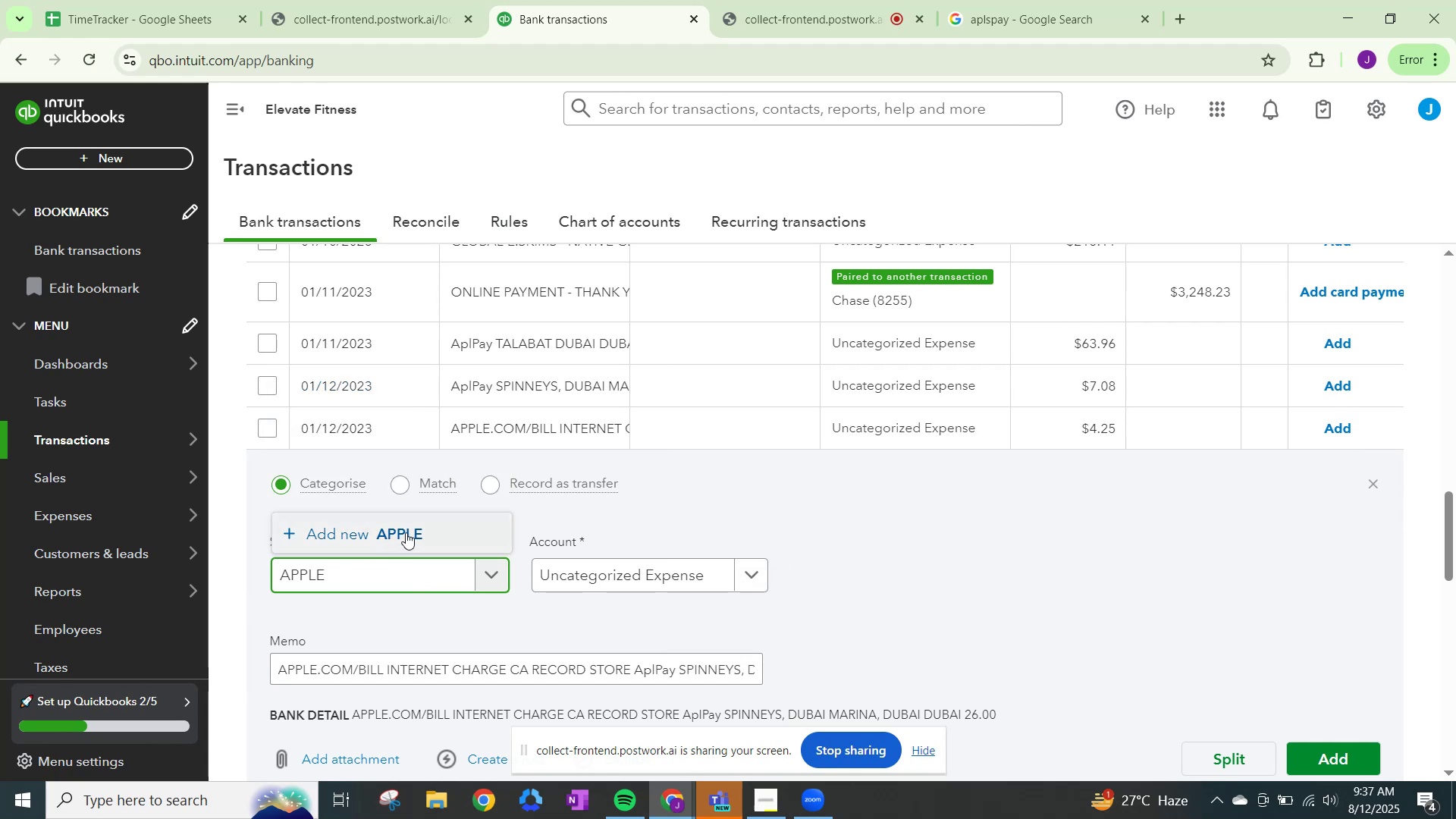 
wait(10.98)
 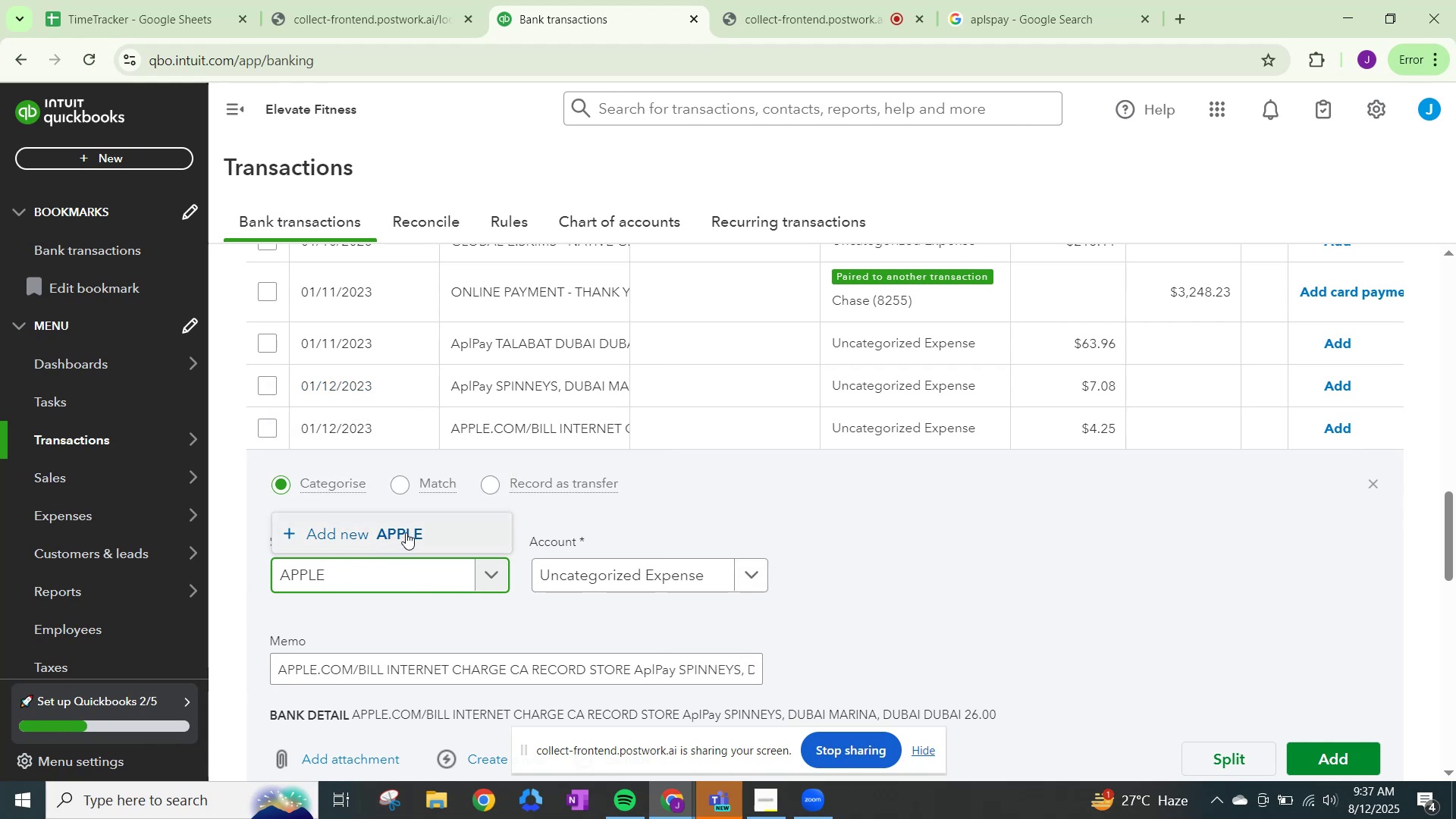 
left_click([406, 532])
 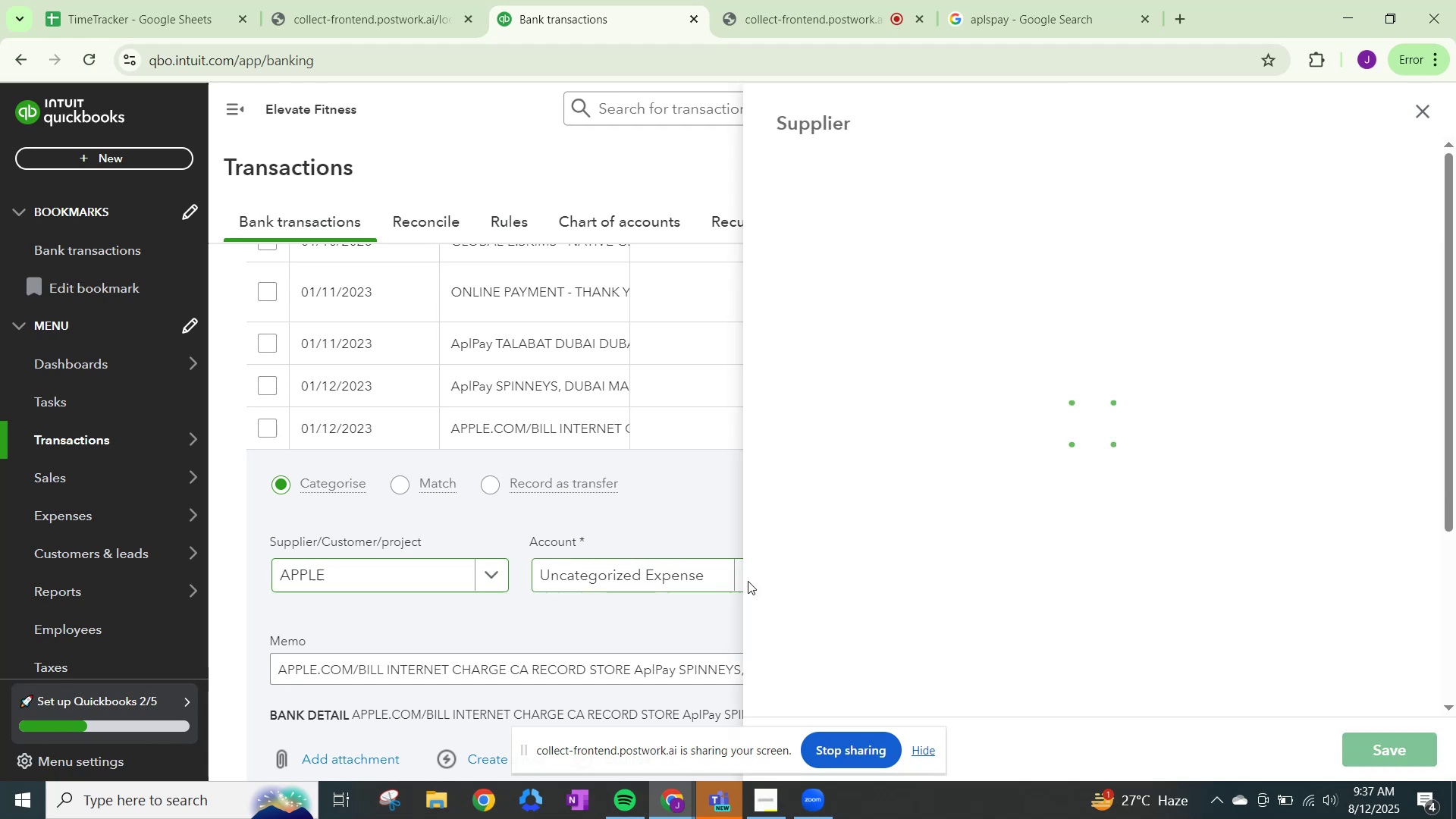 
left_click([748, 581])
 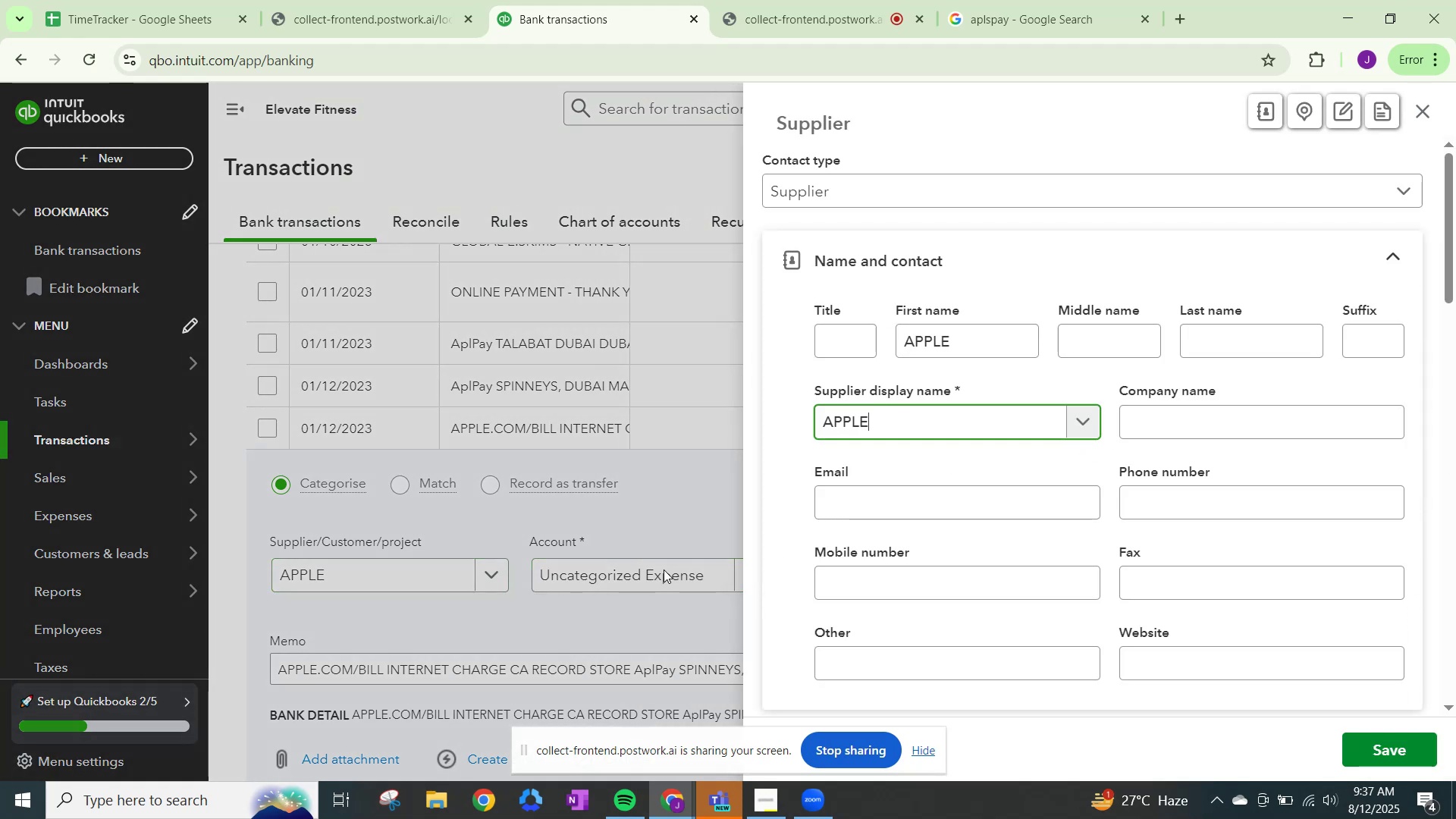 
scroll: coordinate [1052, 573], scroll_direction: down, amount: 16.0
 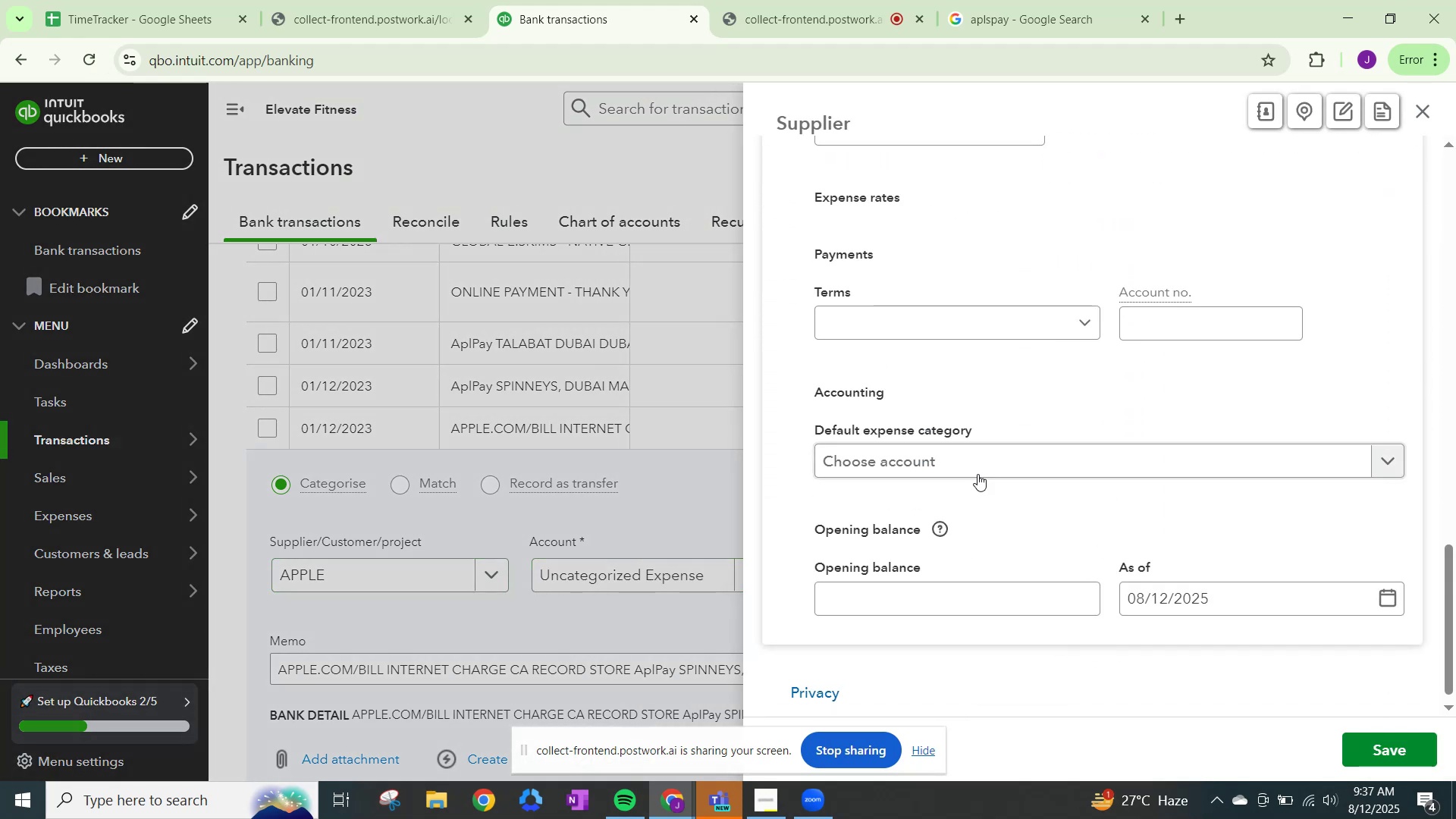 
left_click([984, 460])
 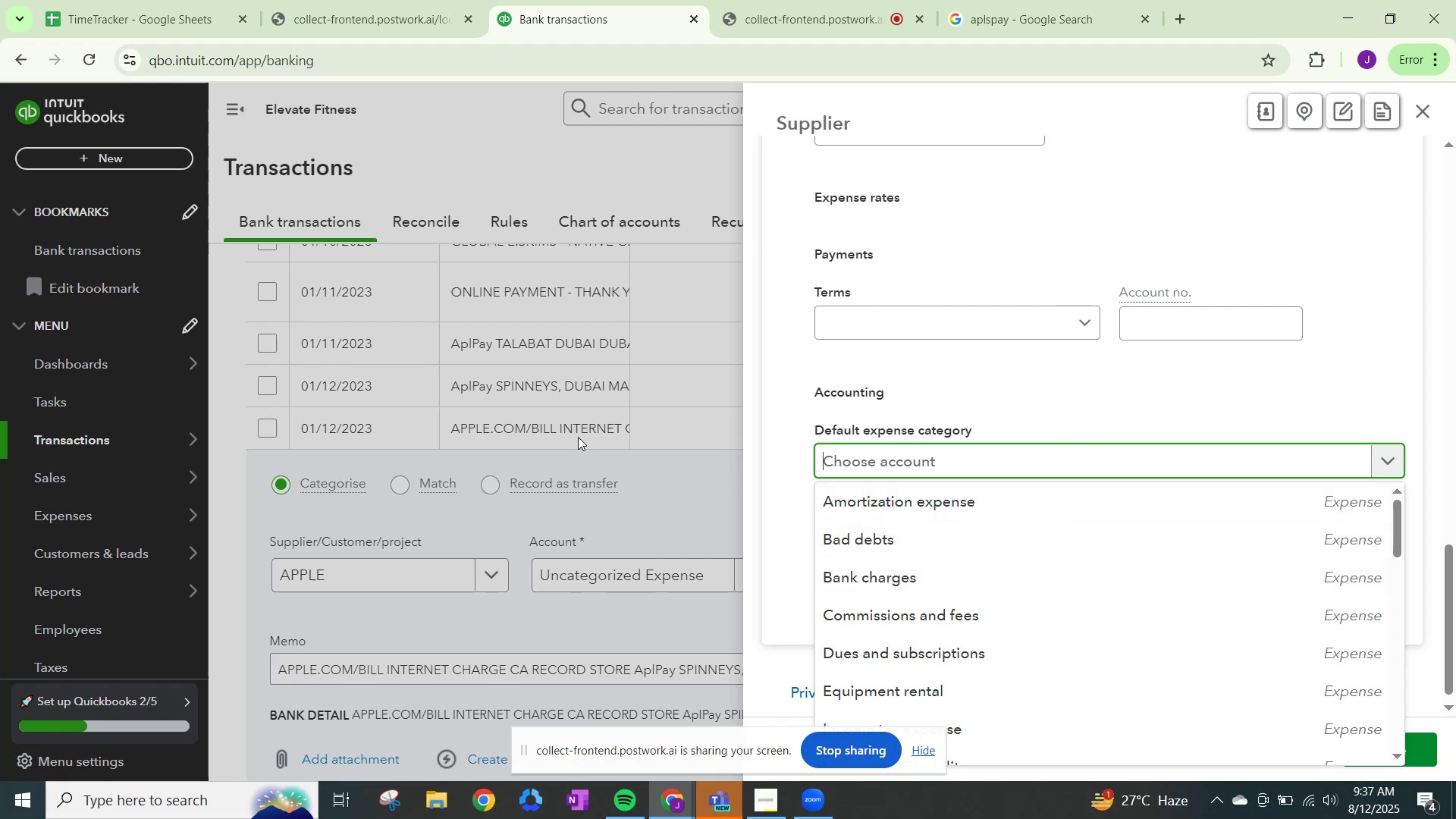 
wait(7.32)
 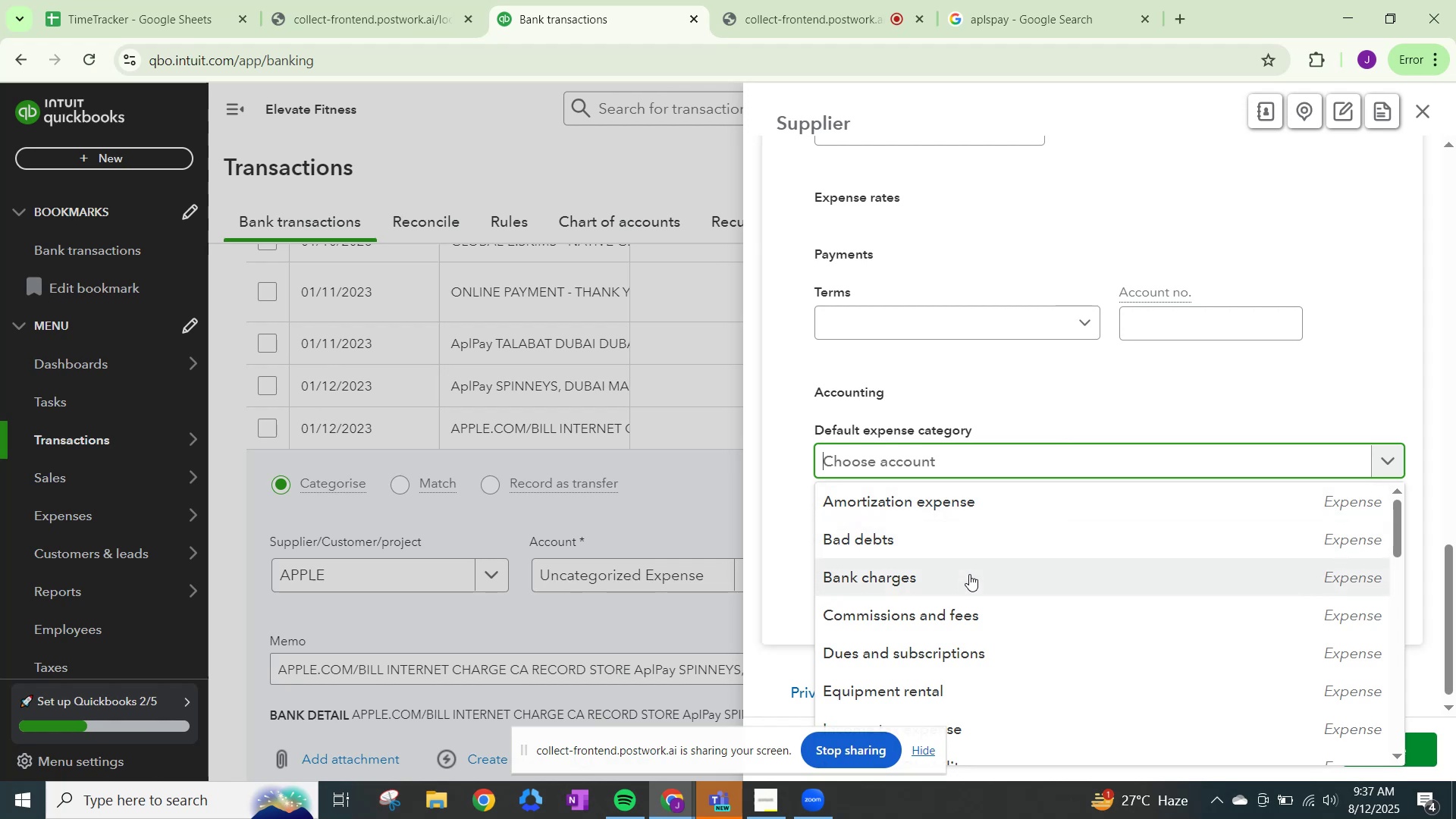 
scroll: coordinate [990, 626], scroll_direction: down, amount: 3.0
 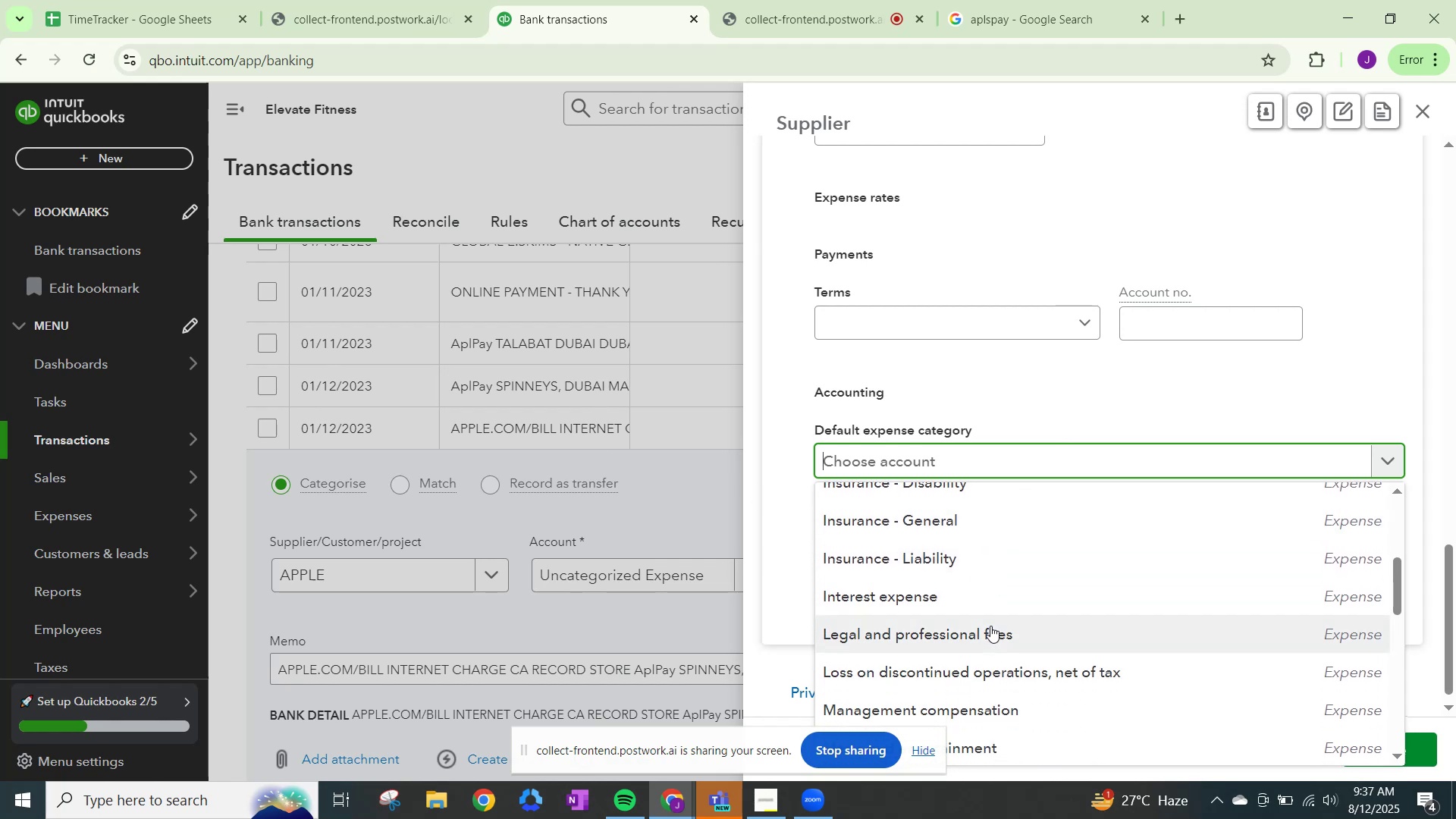 
type(INTERNET)
 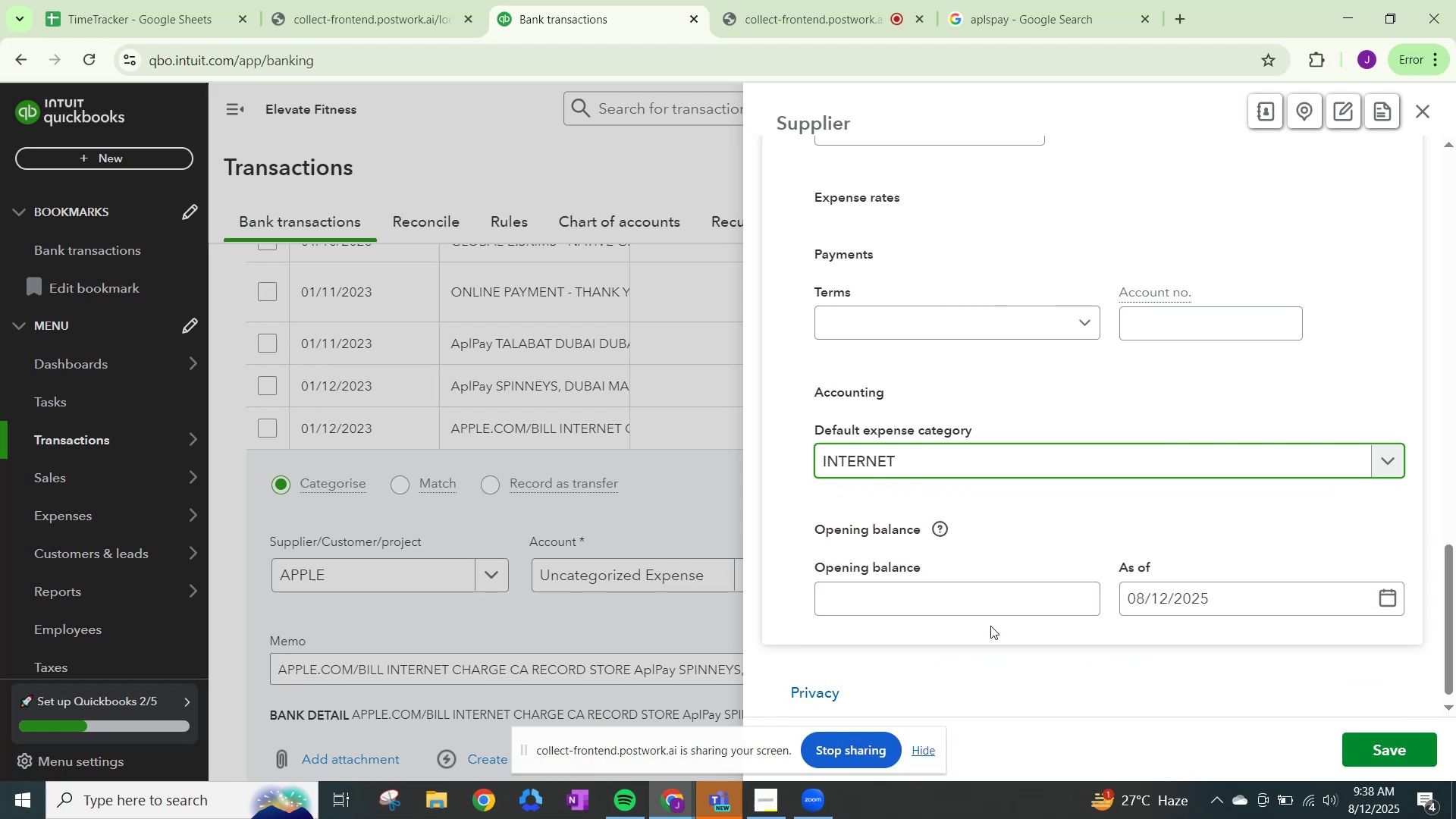 
hold_key(key=Backspace, duration=1.2)
 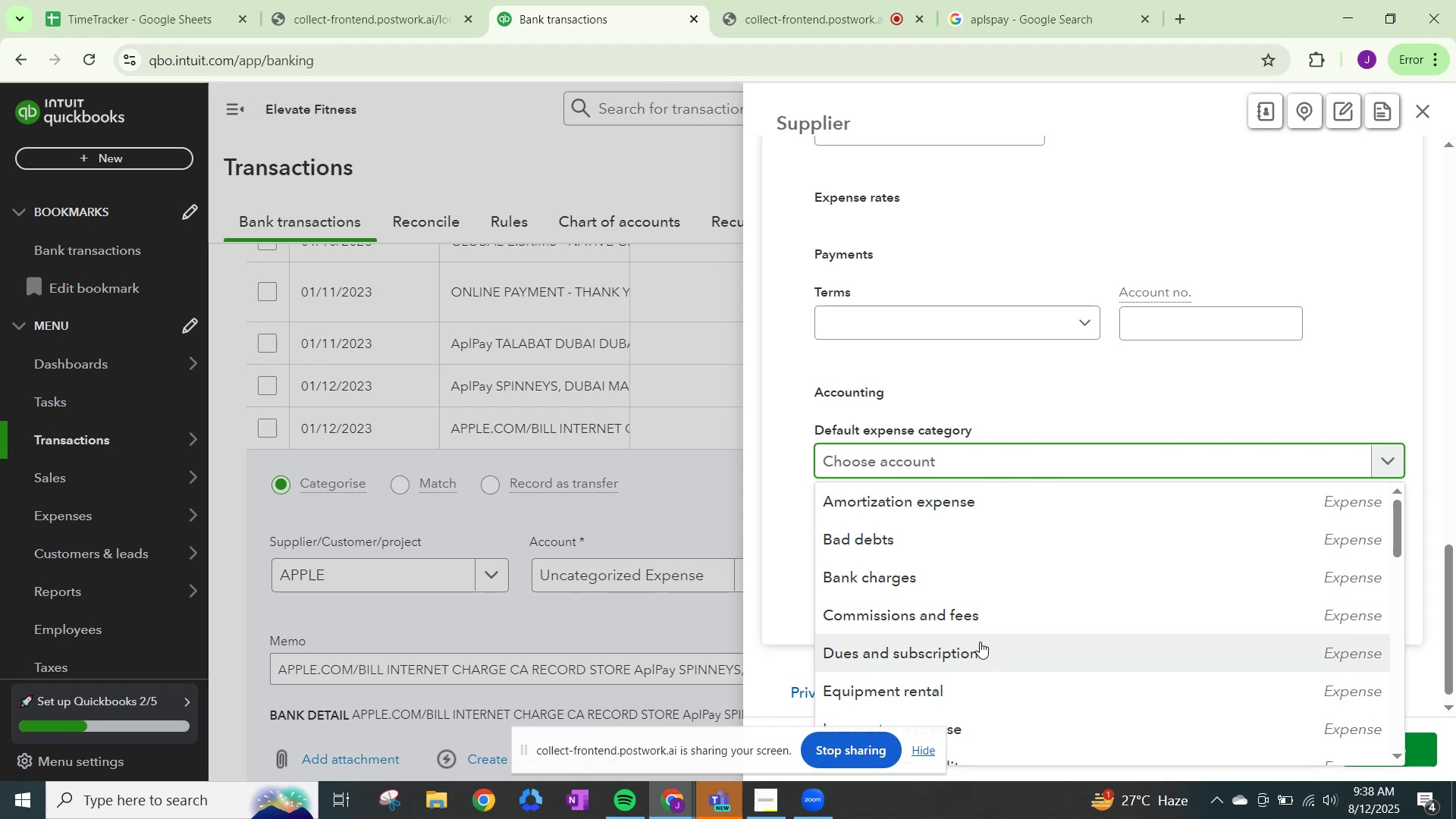 
left_click([980, 642])
 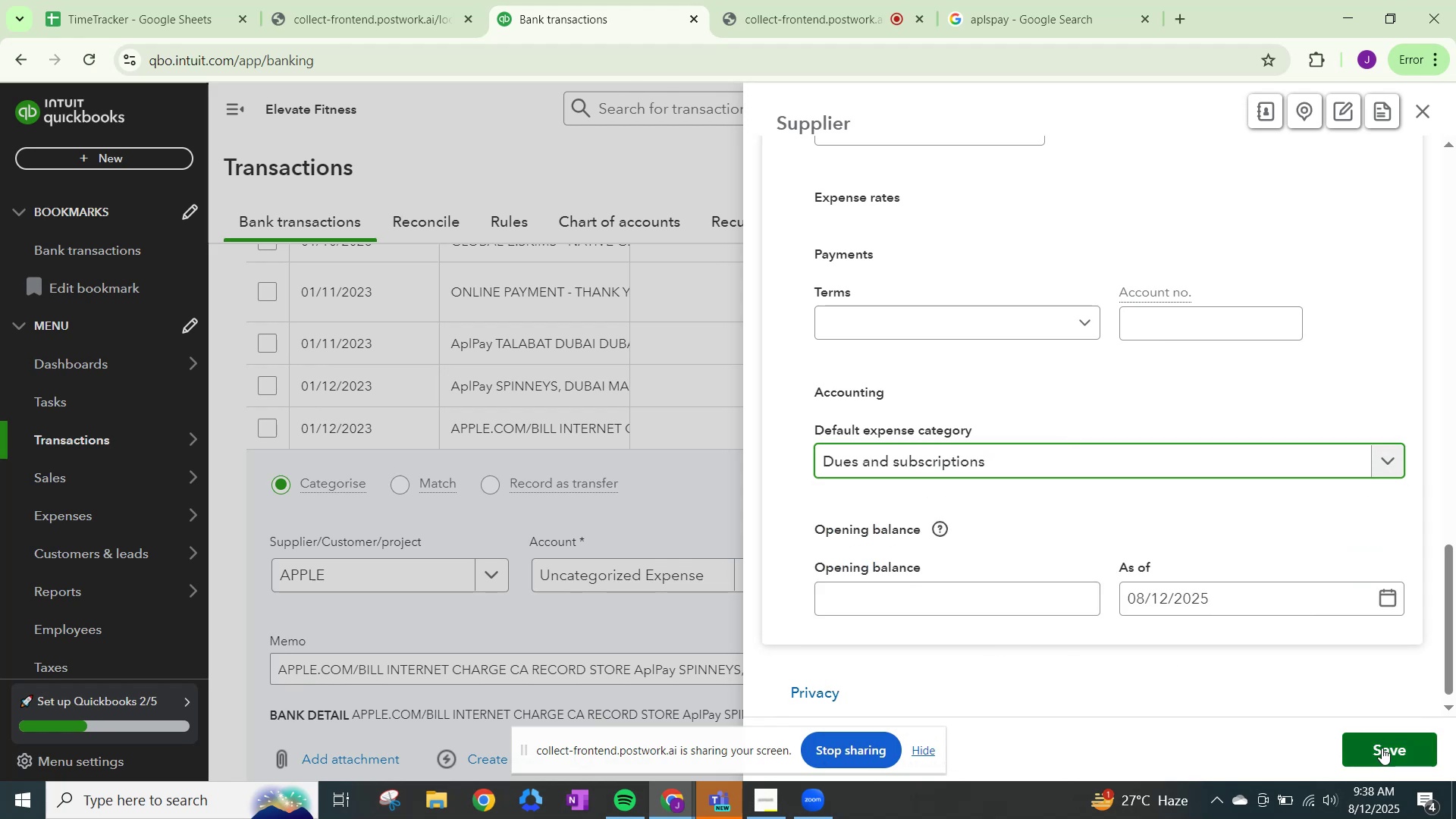 
wait(5.29)
 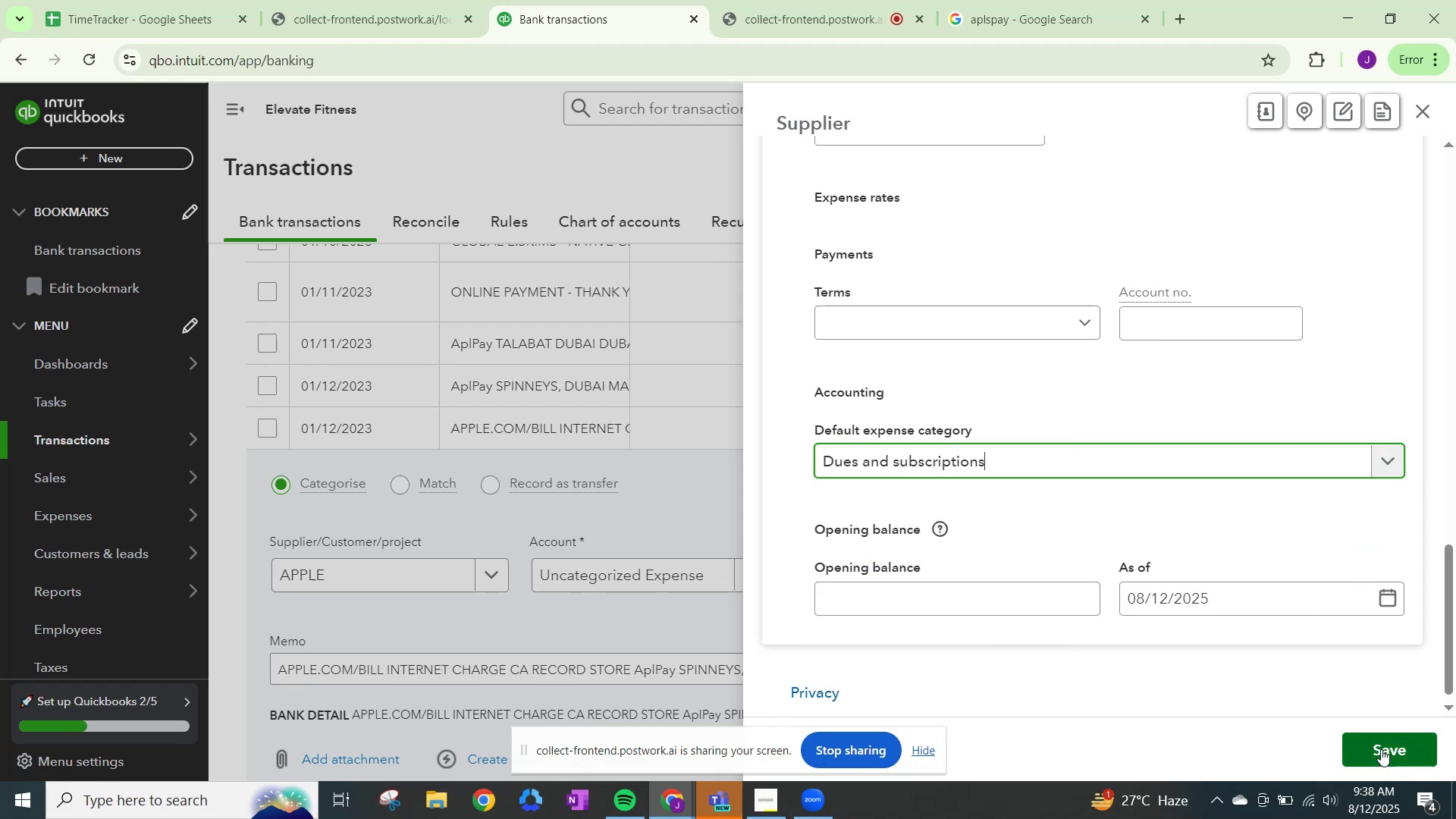 
left_click([1382, 748])
 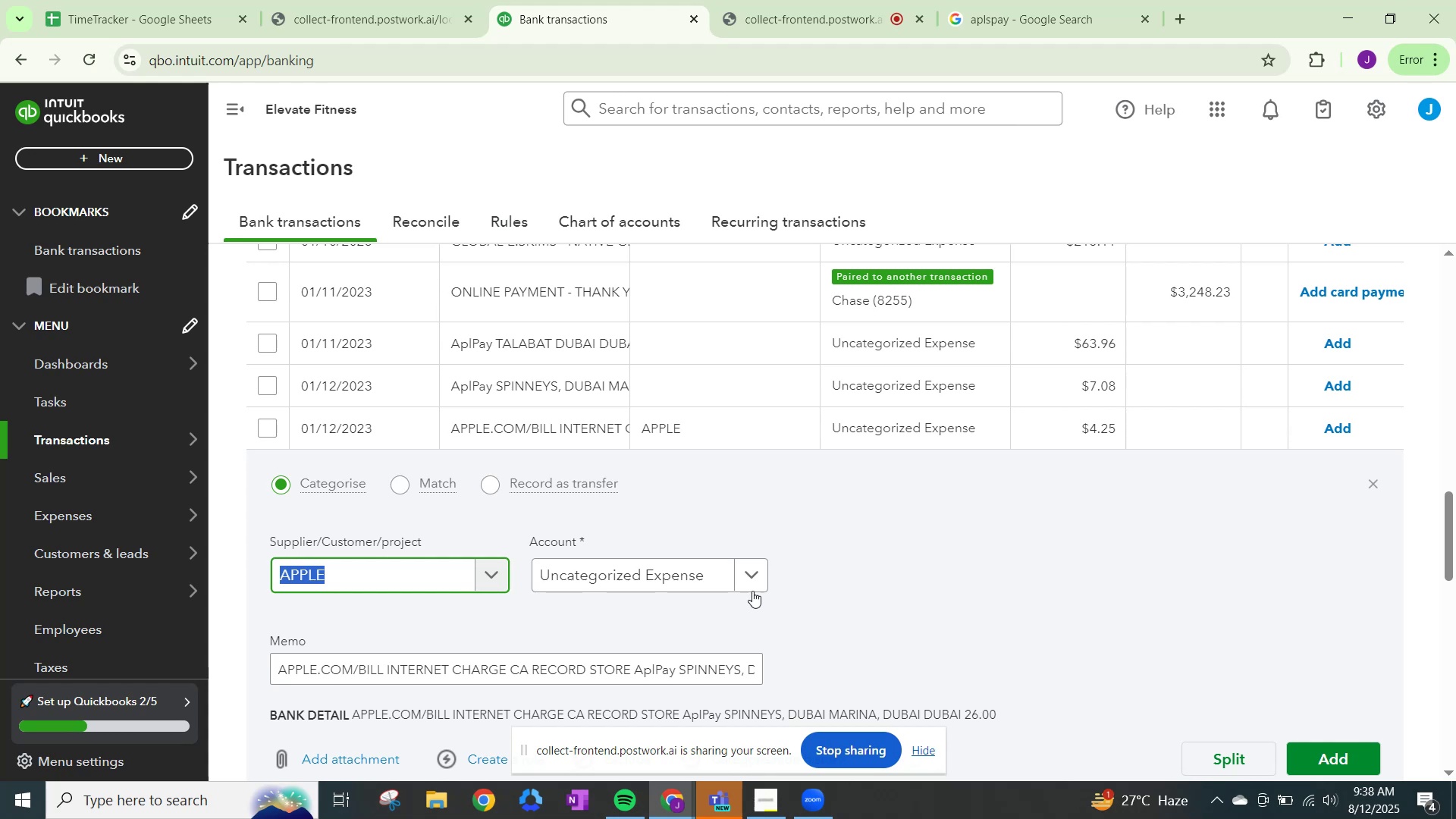 
left_click([761, 575])
 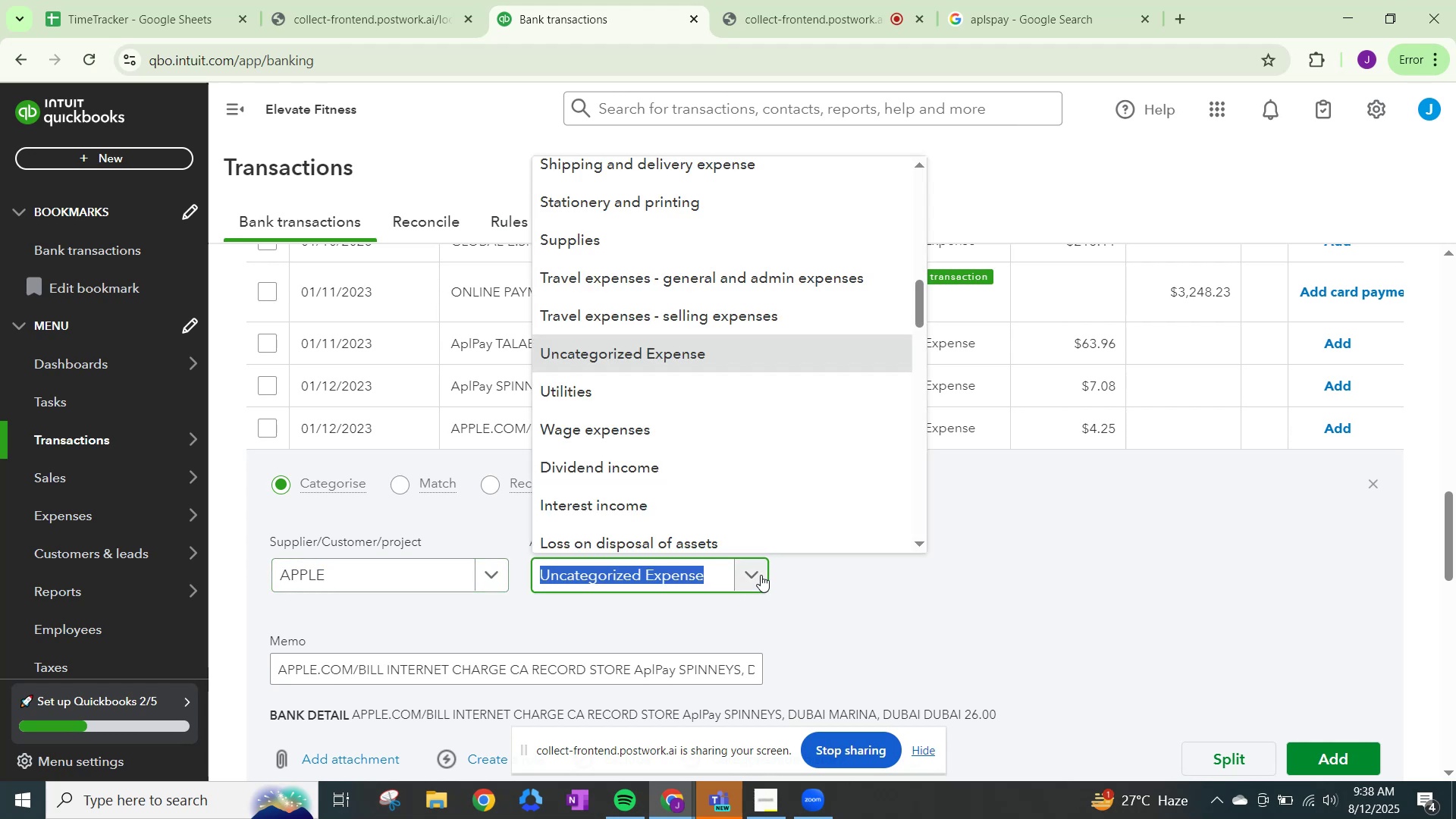 
type(DUE)
 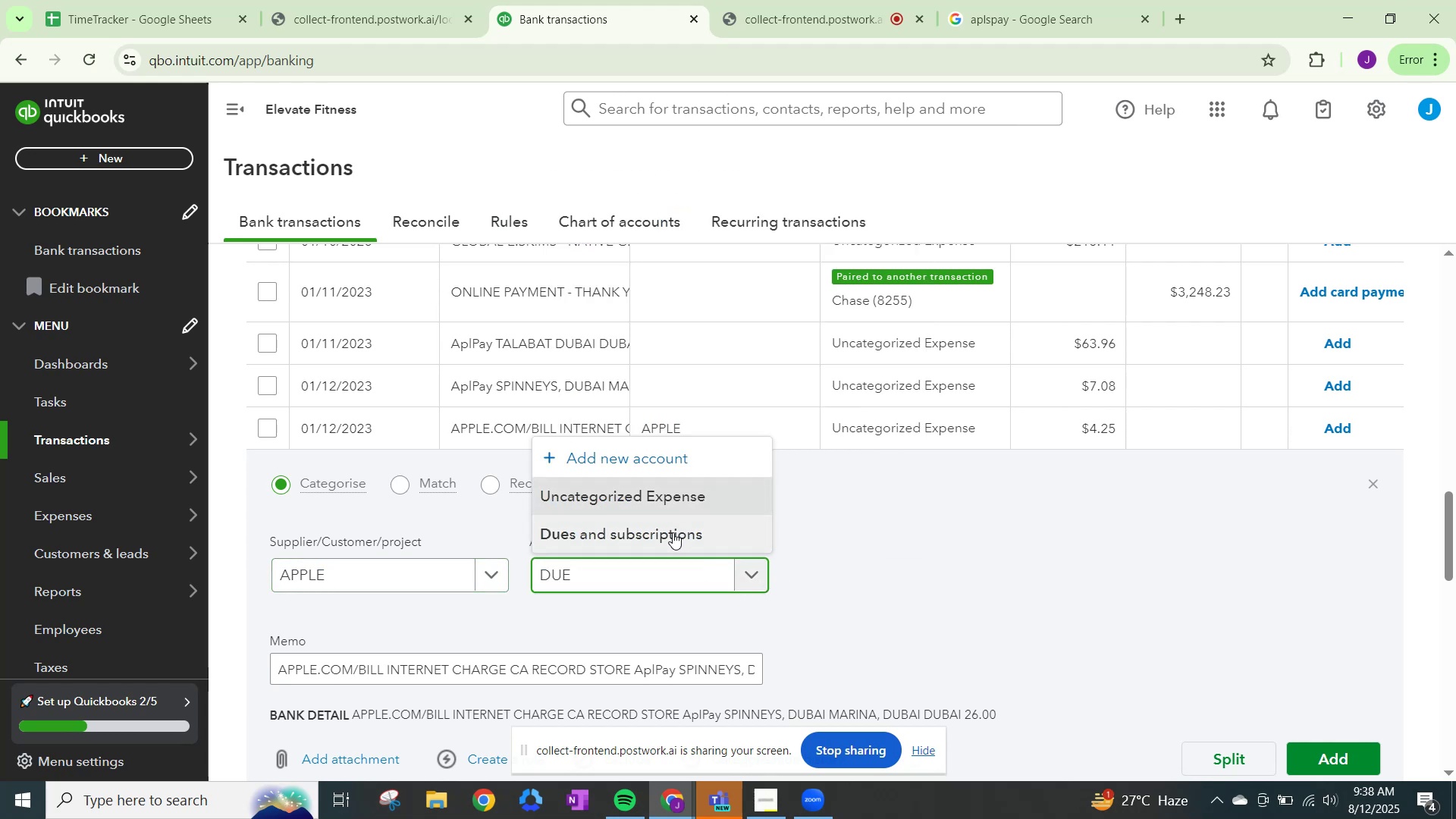 
left_click([659, 532])
 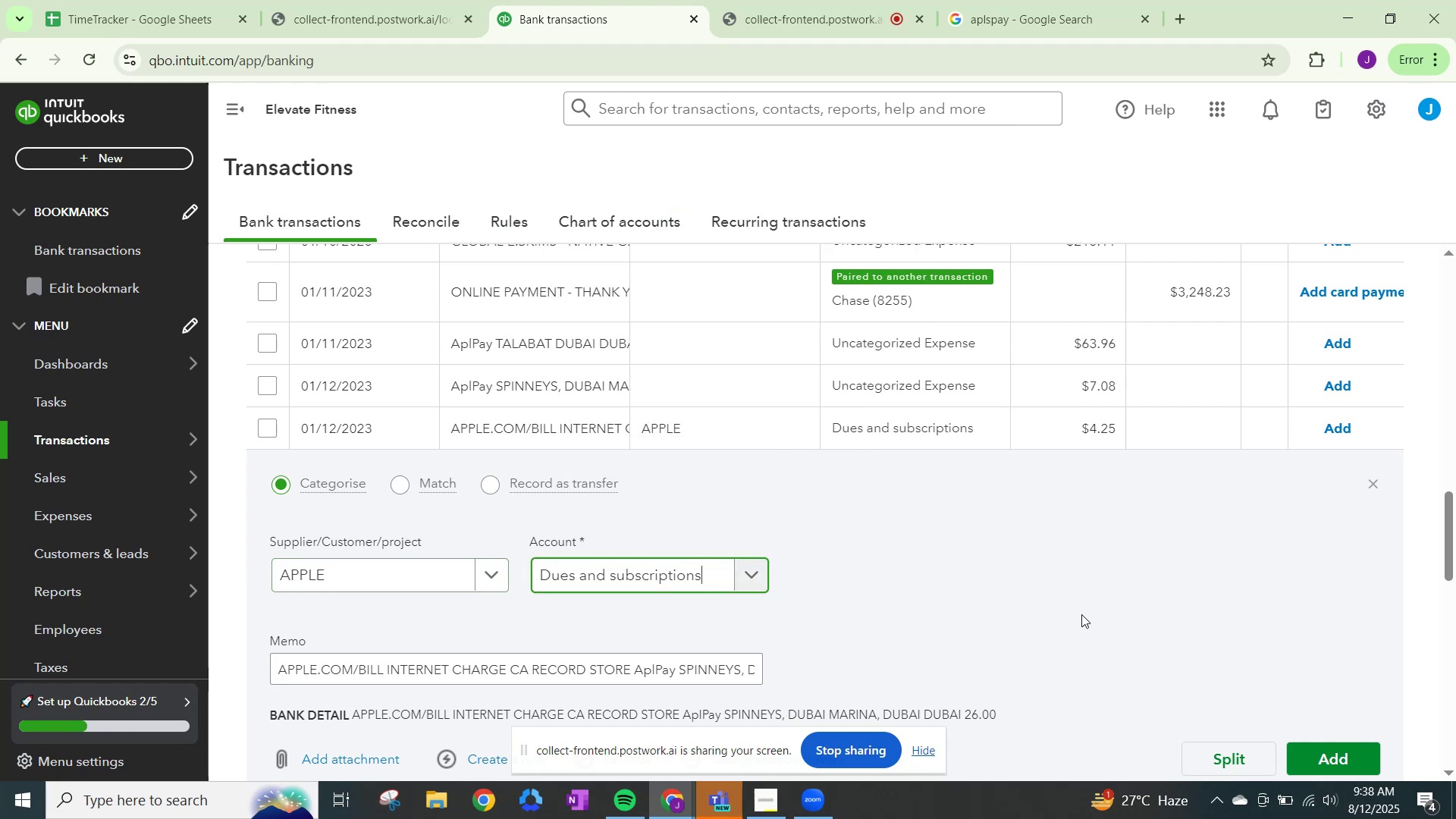 
scroll: coordinate [1323, 737], scroll_direction: down, amount: 2.0
 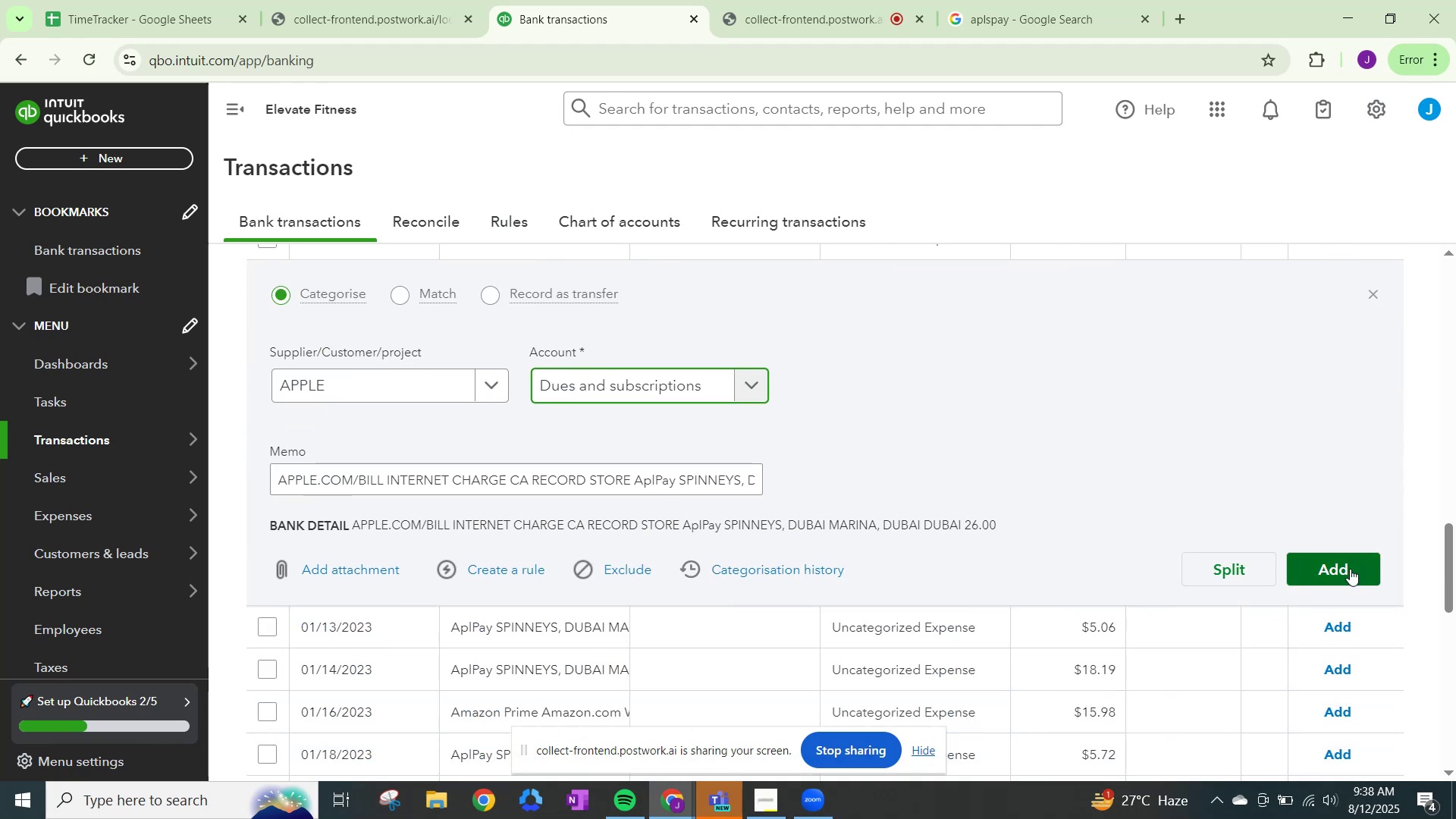 
left_click([1350, 569])
 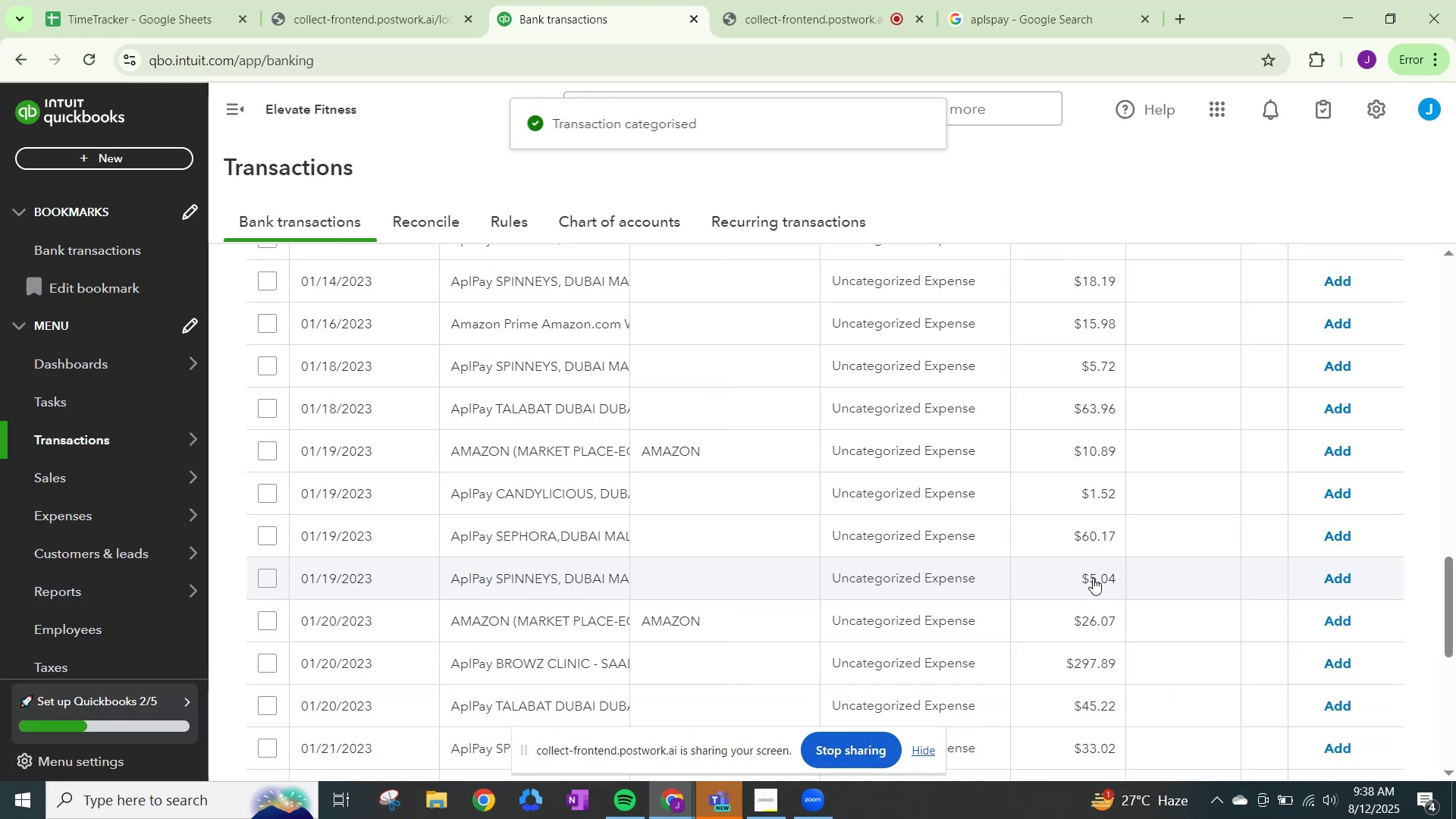 
scroll: coordinate [914, 545], scroll_direction: up, amount: 6.0
 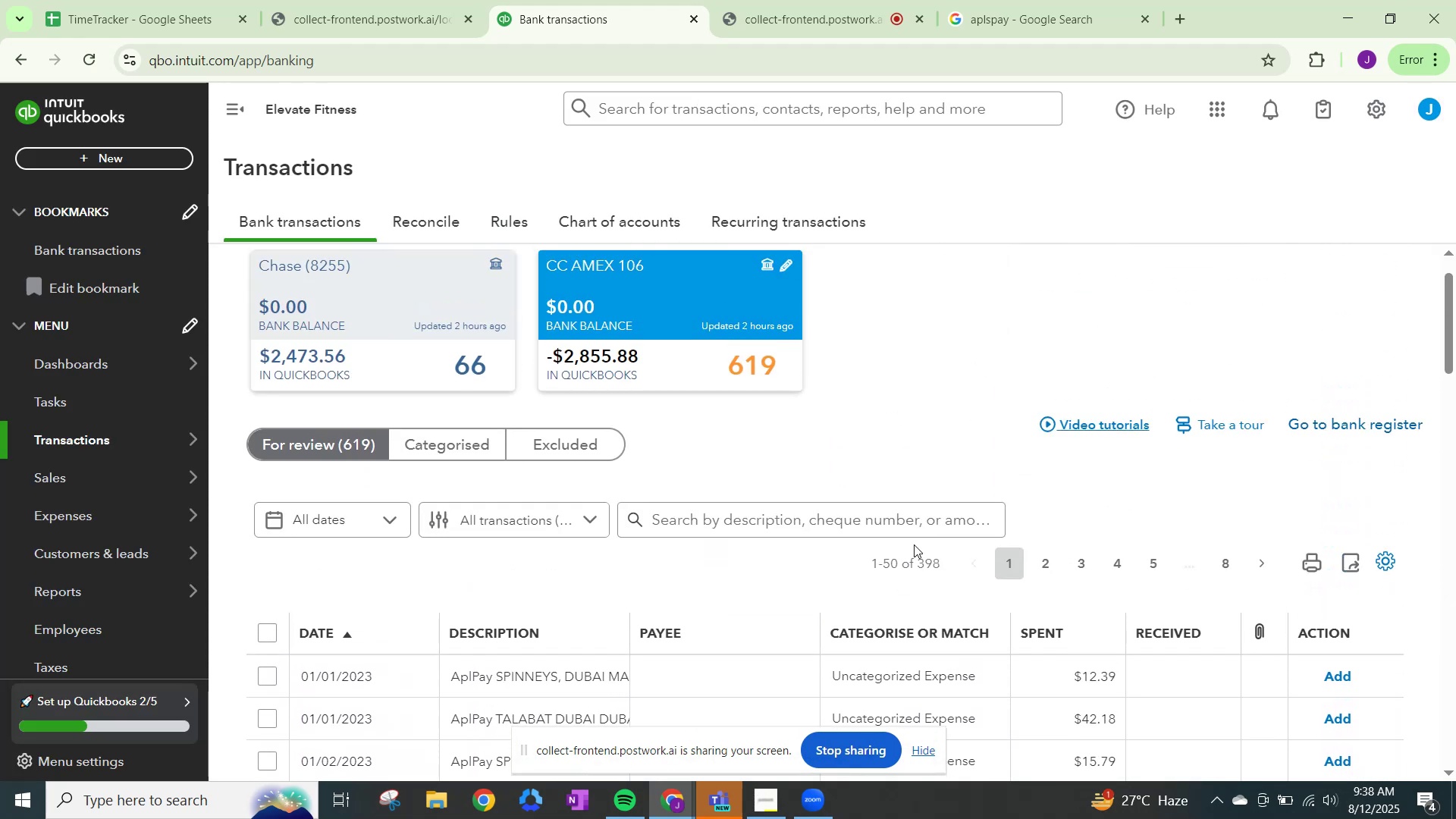 
scroll: coordinate [740, 565], scroll_direction: down, amount: 7.0
 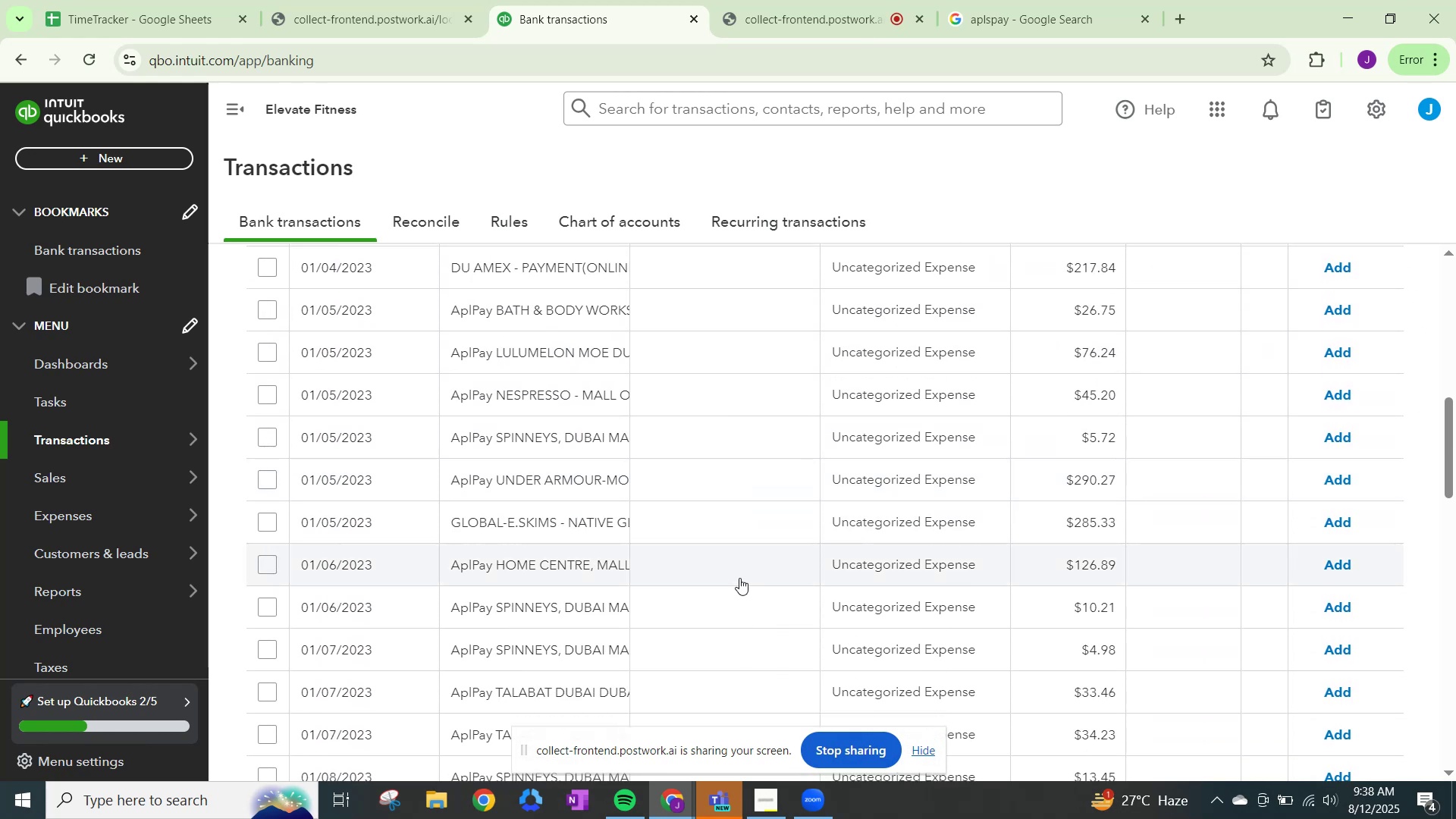 
scroll: coordinate [887, 584], scroll_direction: down, amount: 5.0
 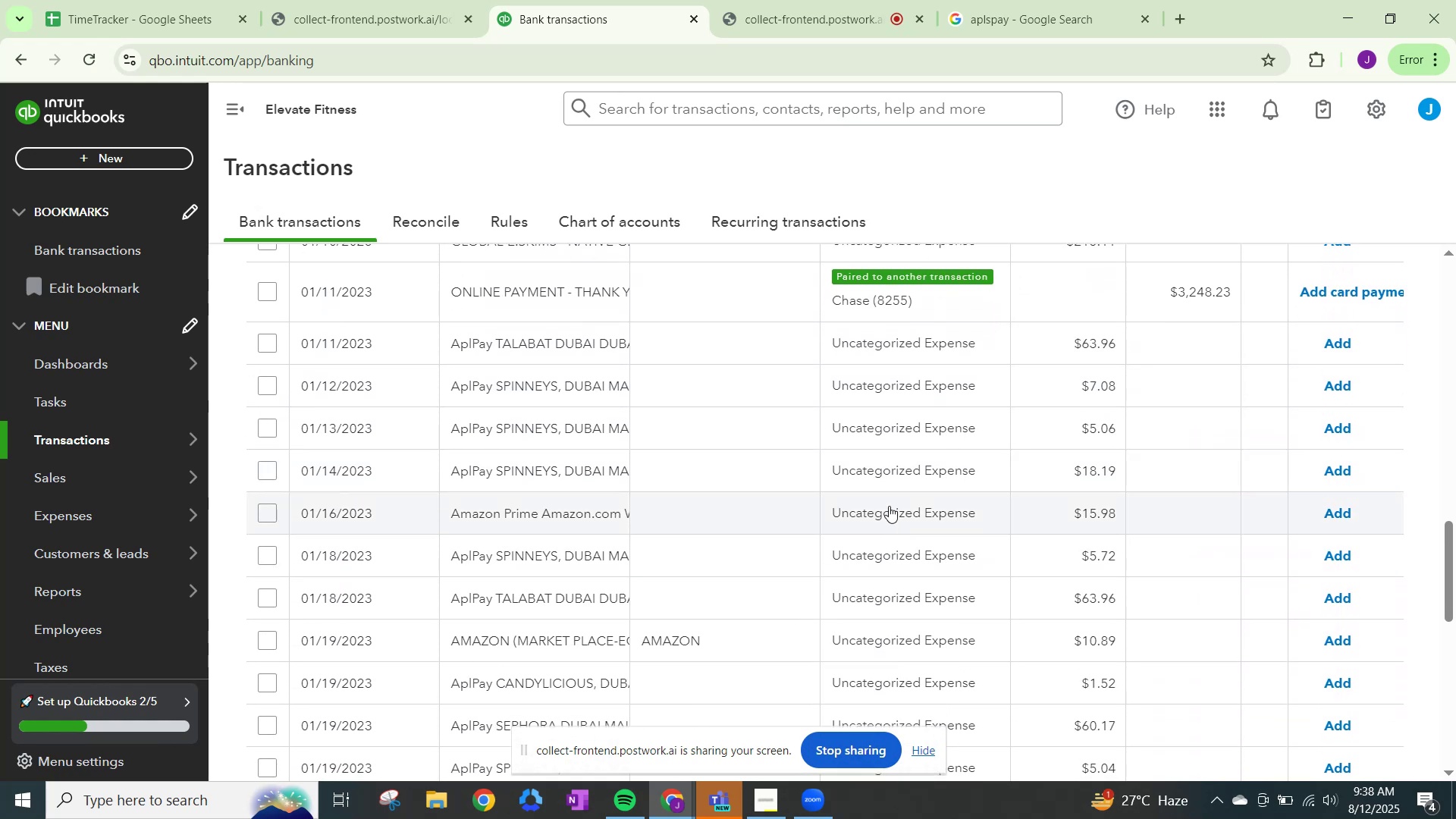 
left_click([889, 506])
 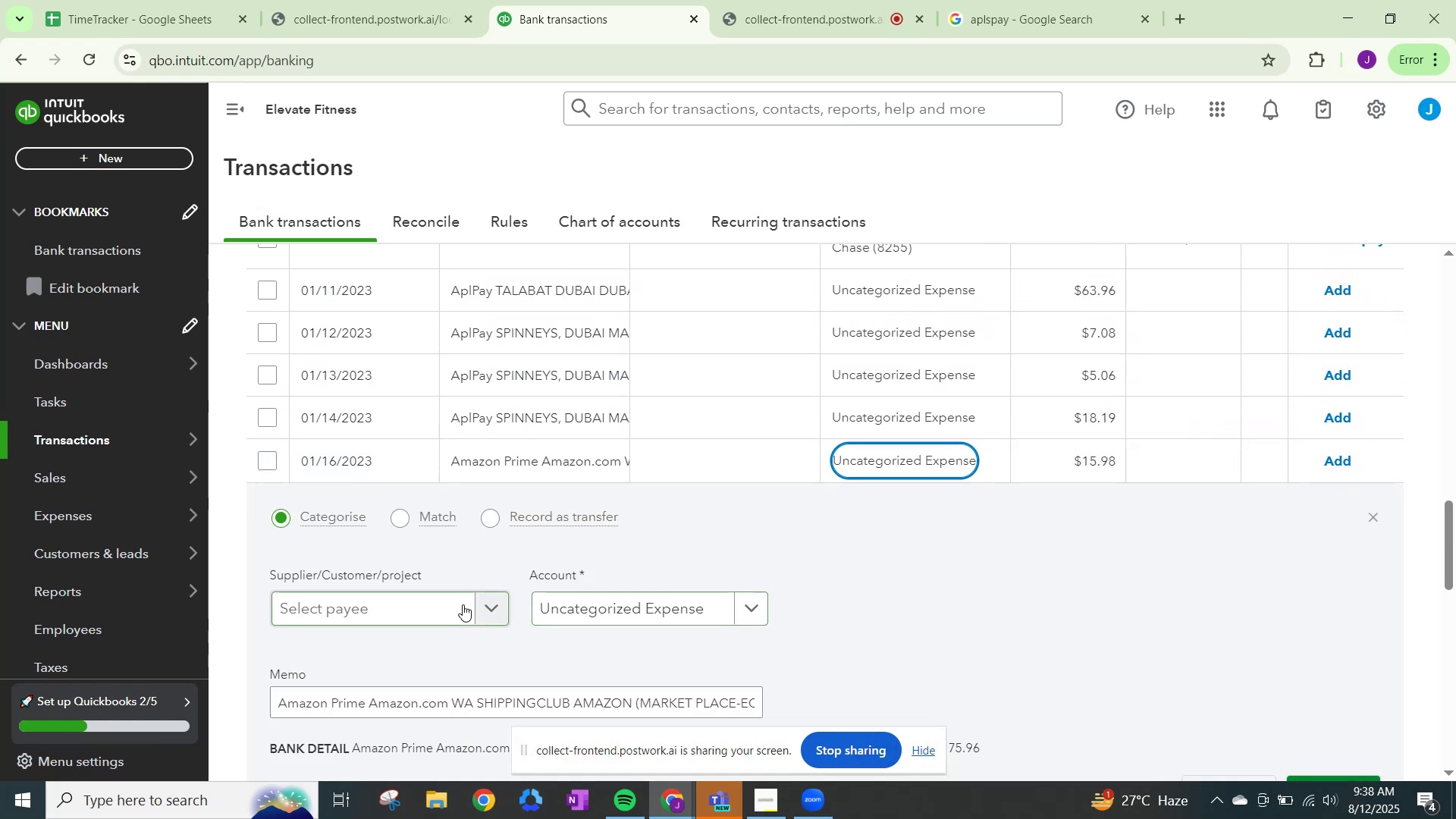 
left_click([488, 604])
 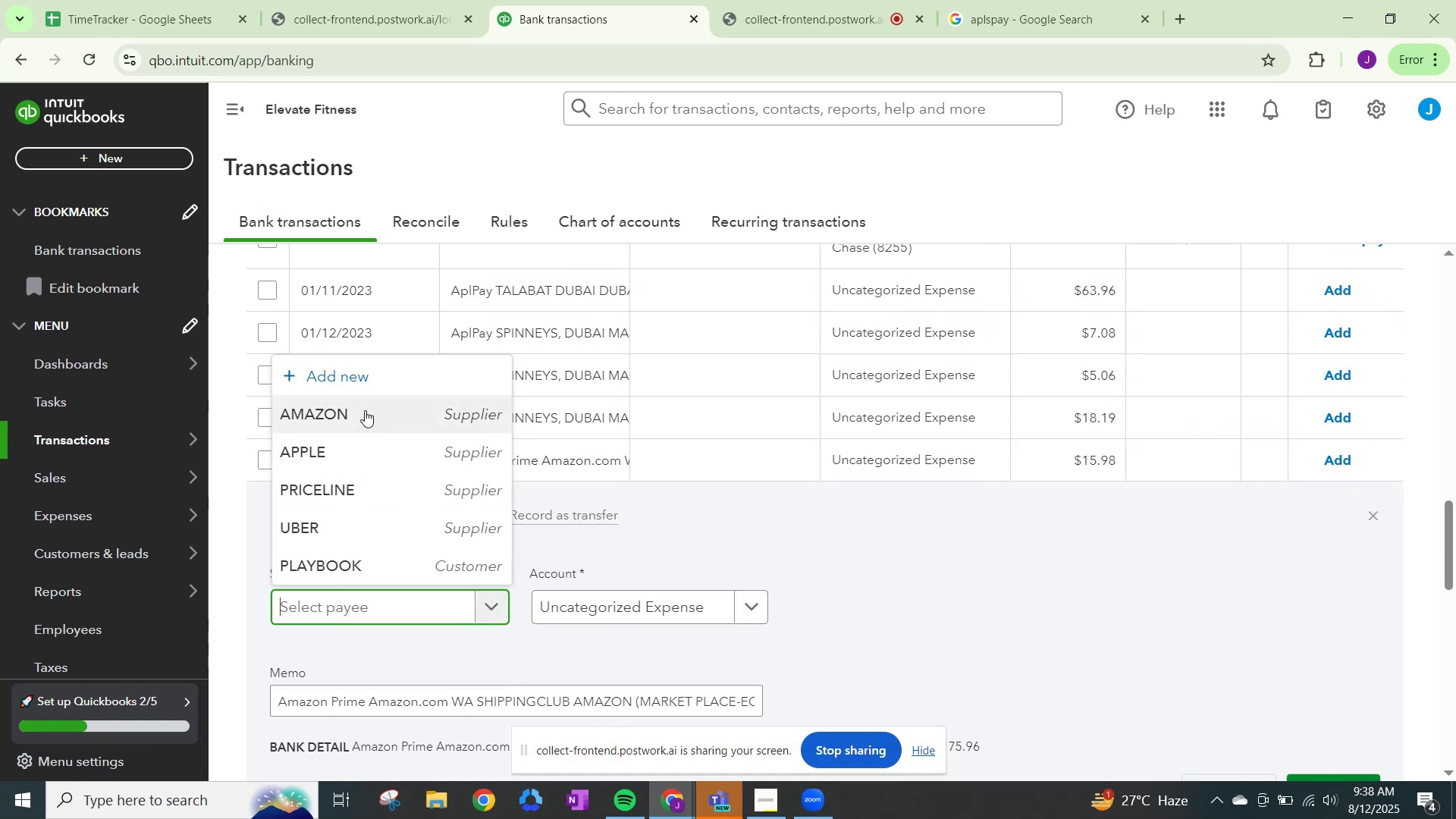 
left_click([365, 410])
 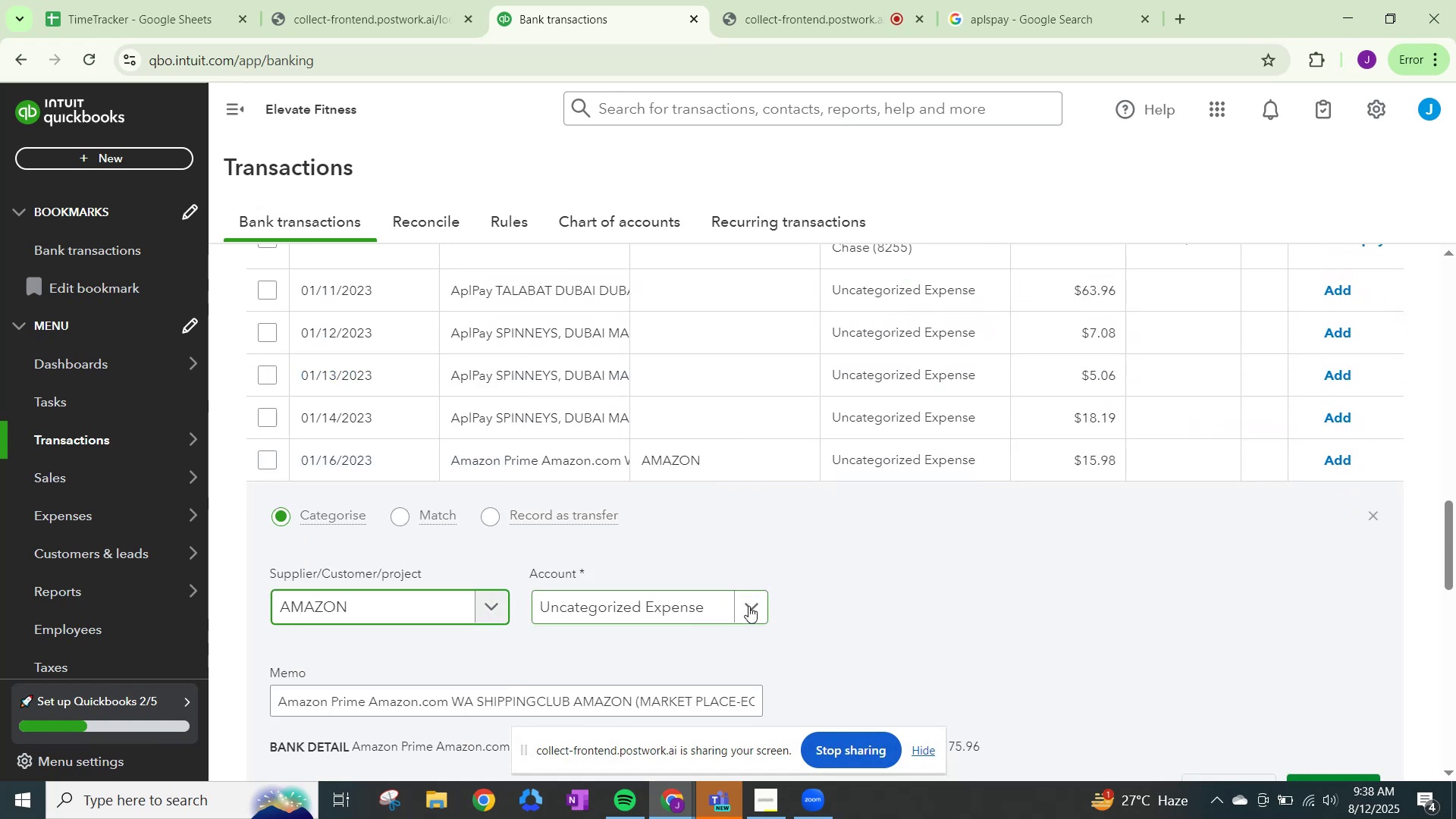 
left_click([748, 606])
 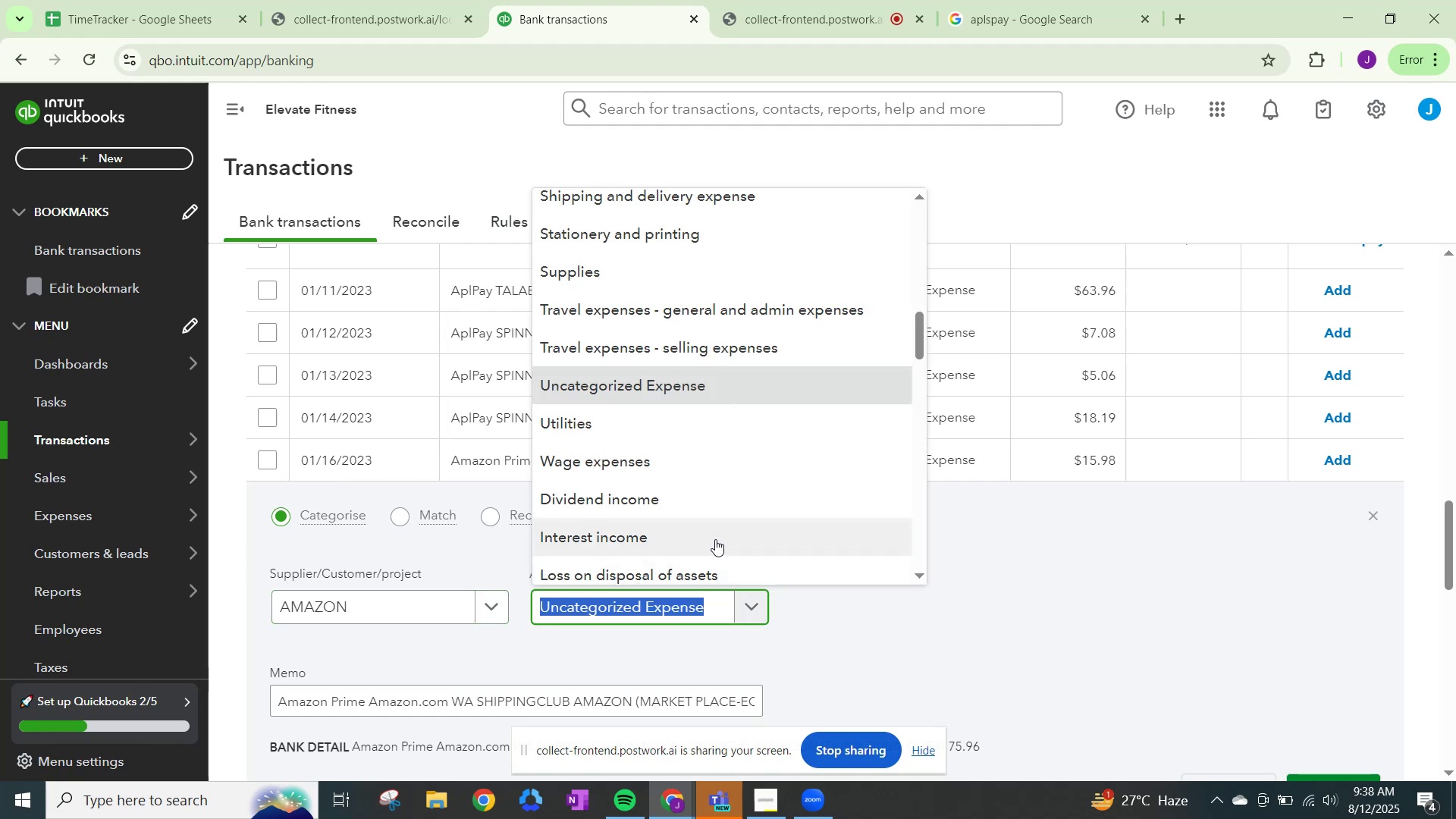 
scroll: coordinate [684, 406], scroll_direction: up, amount: 3.0
 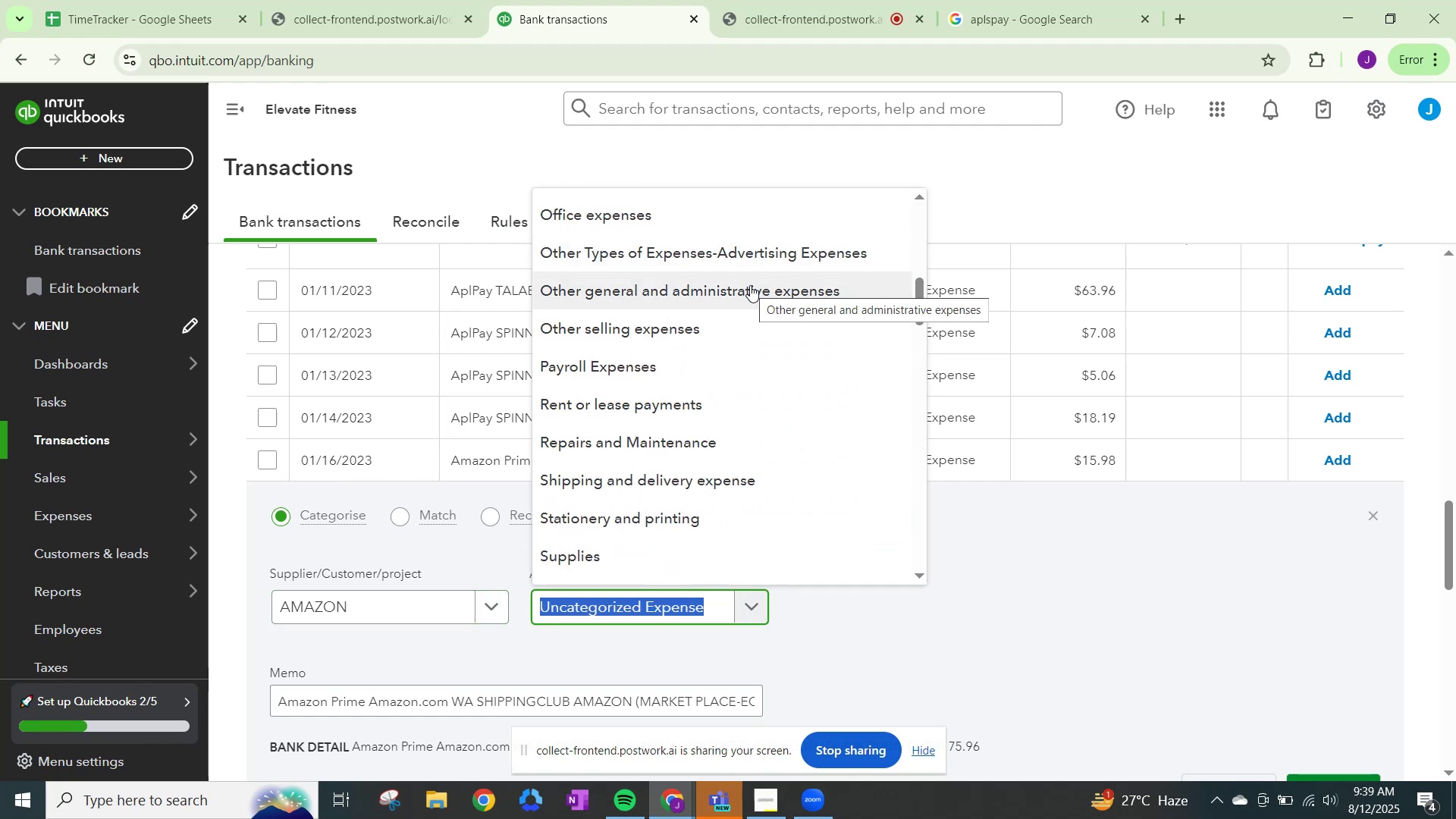 
left_click([789, 287])
 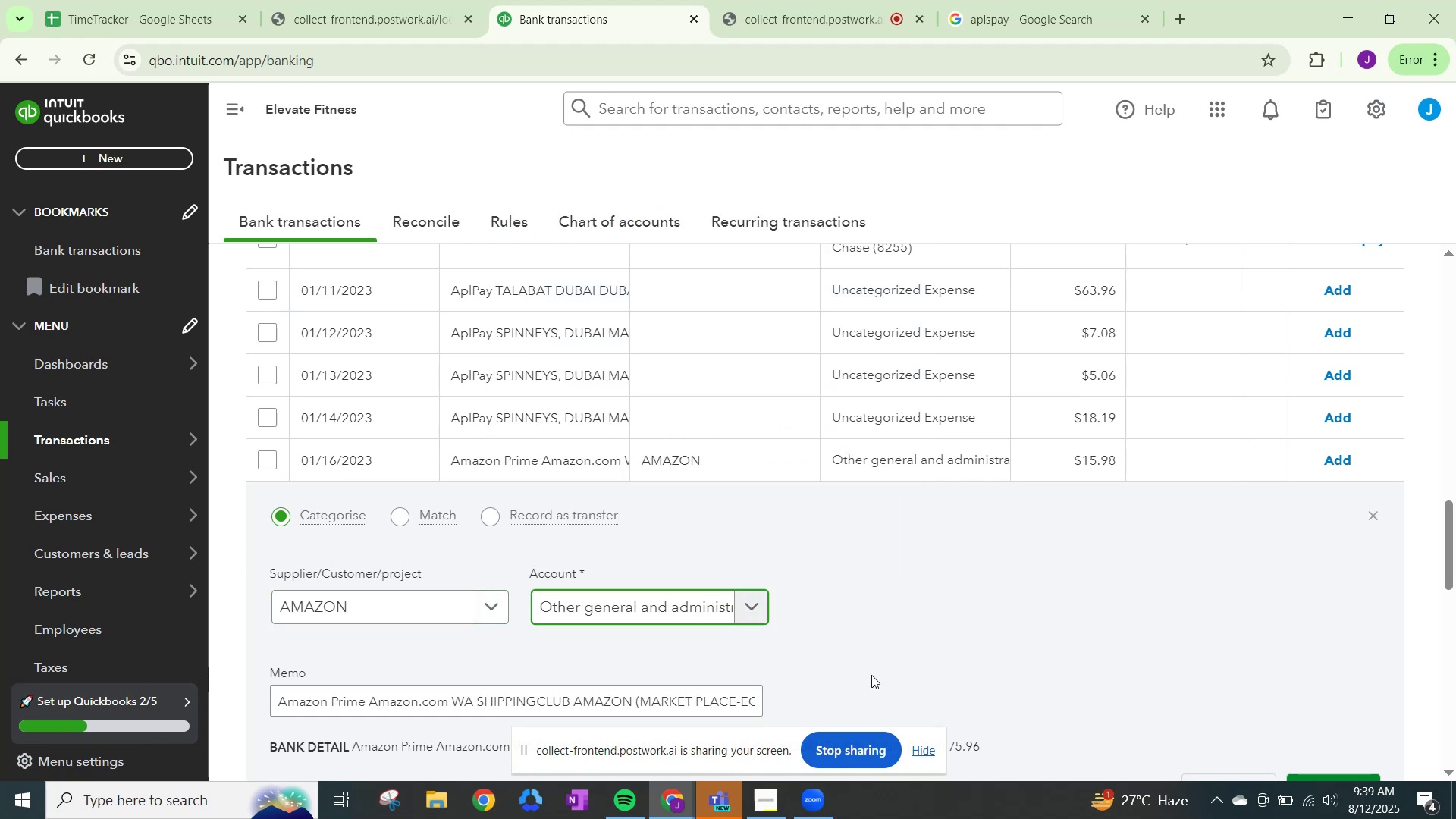 
scroll: coordinate [1312, 679], scroll_direction: down, amount: 3.0
 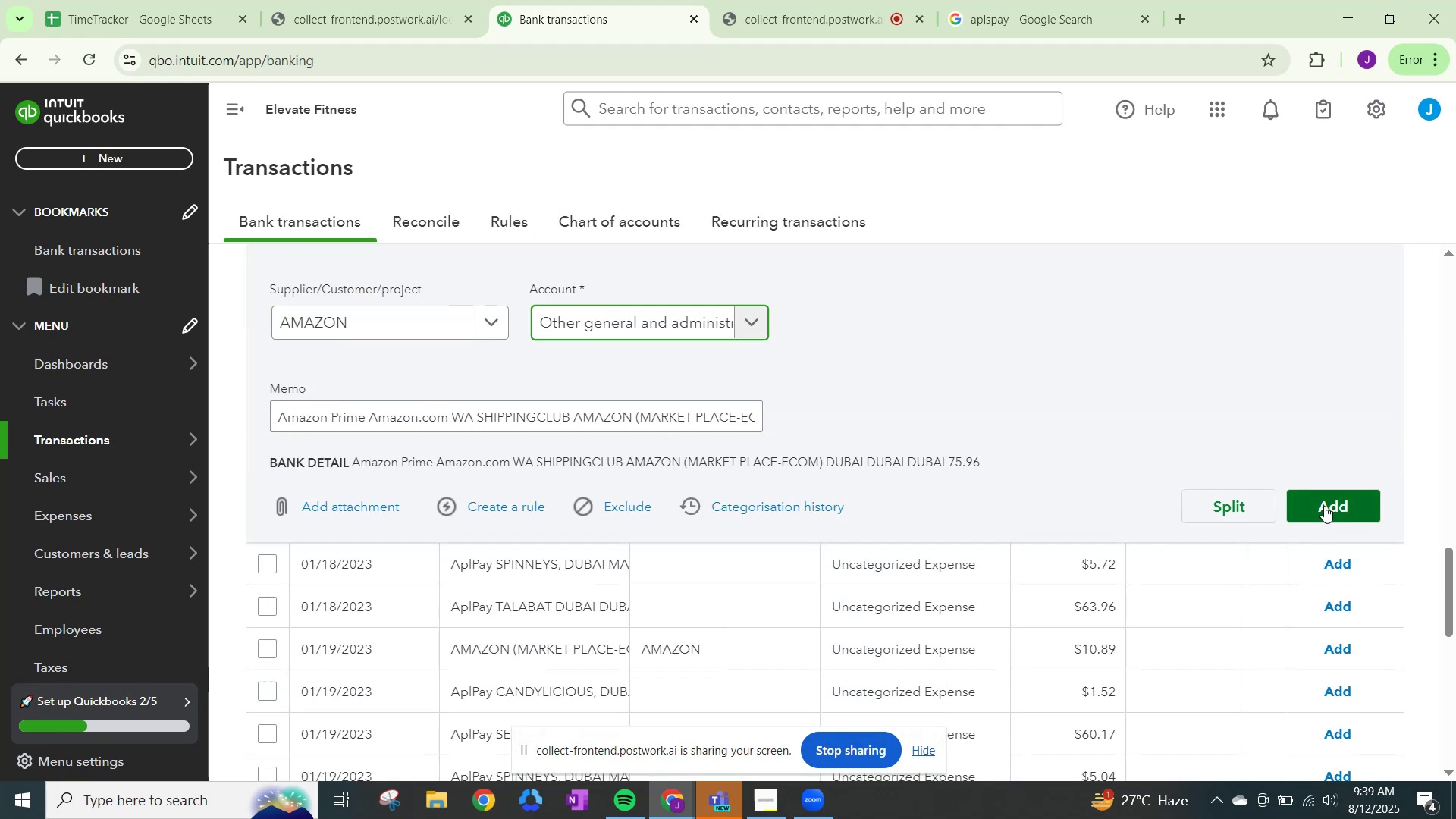 
left_click([1324, 506])
 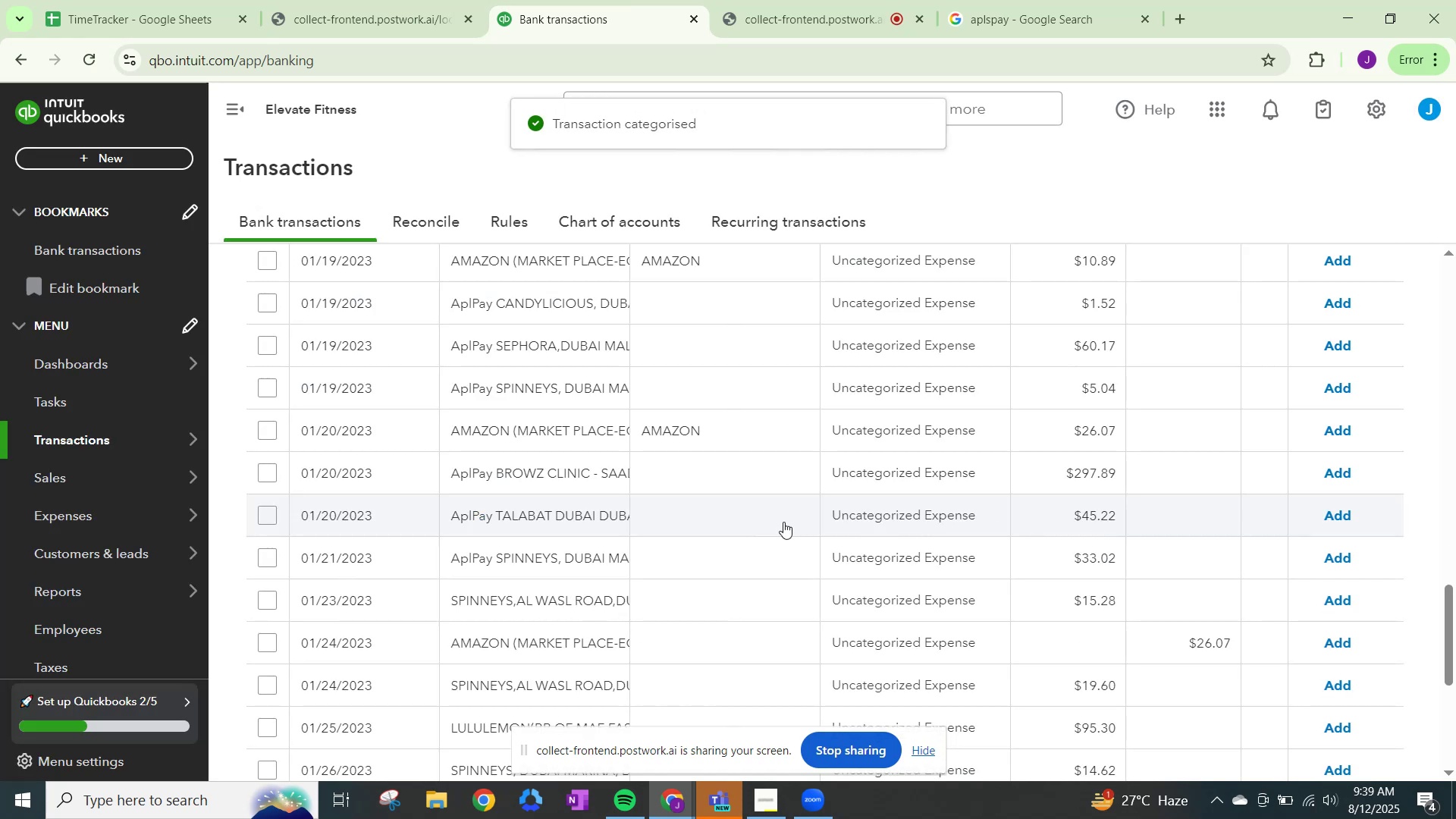 
scroll: coordinate [601, 578], scroll_direction: down, amount: 3.0
 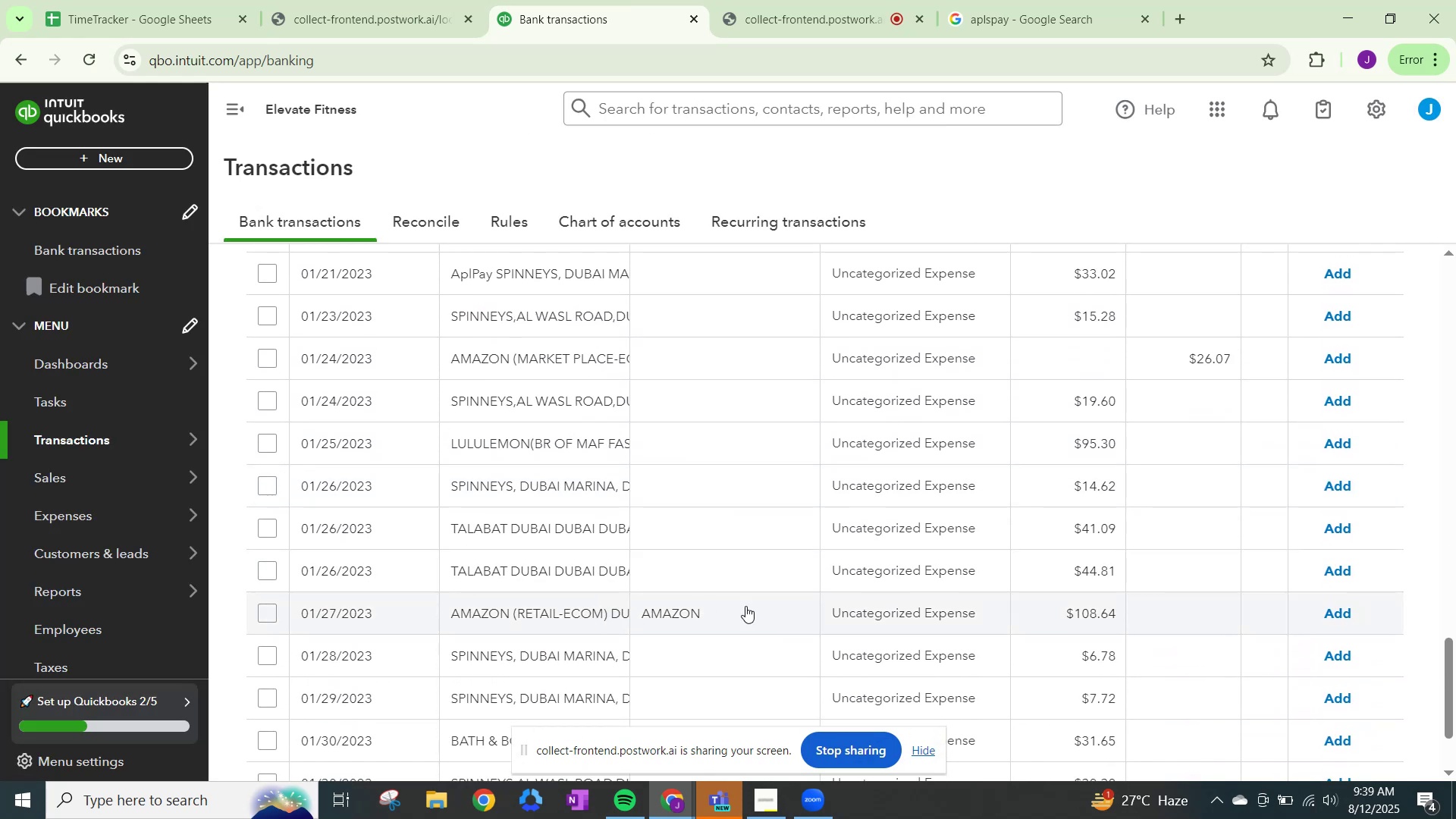 
left_click([886, 607])
 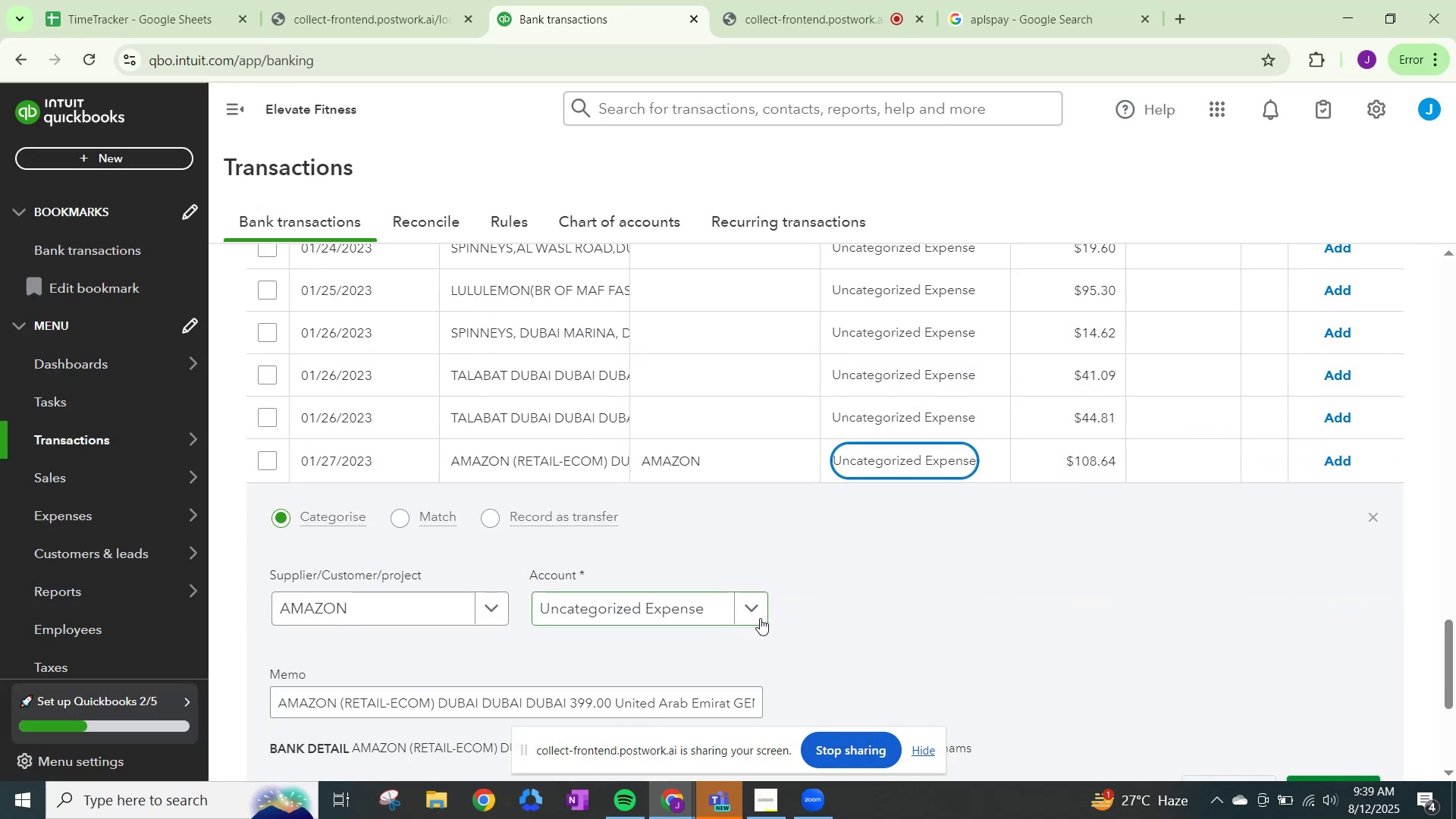 
left_click([758, 610])
 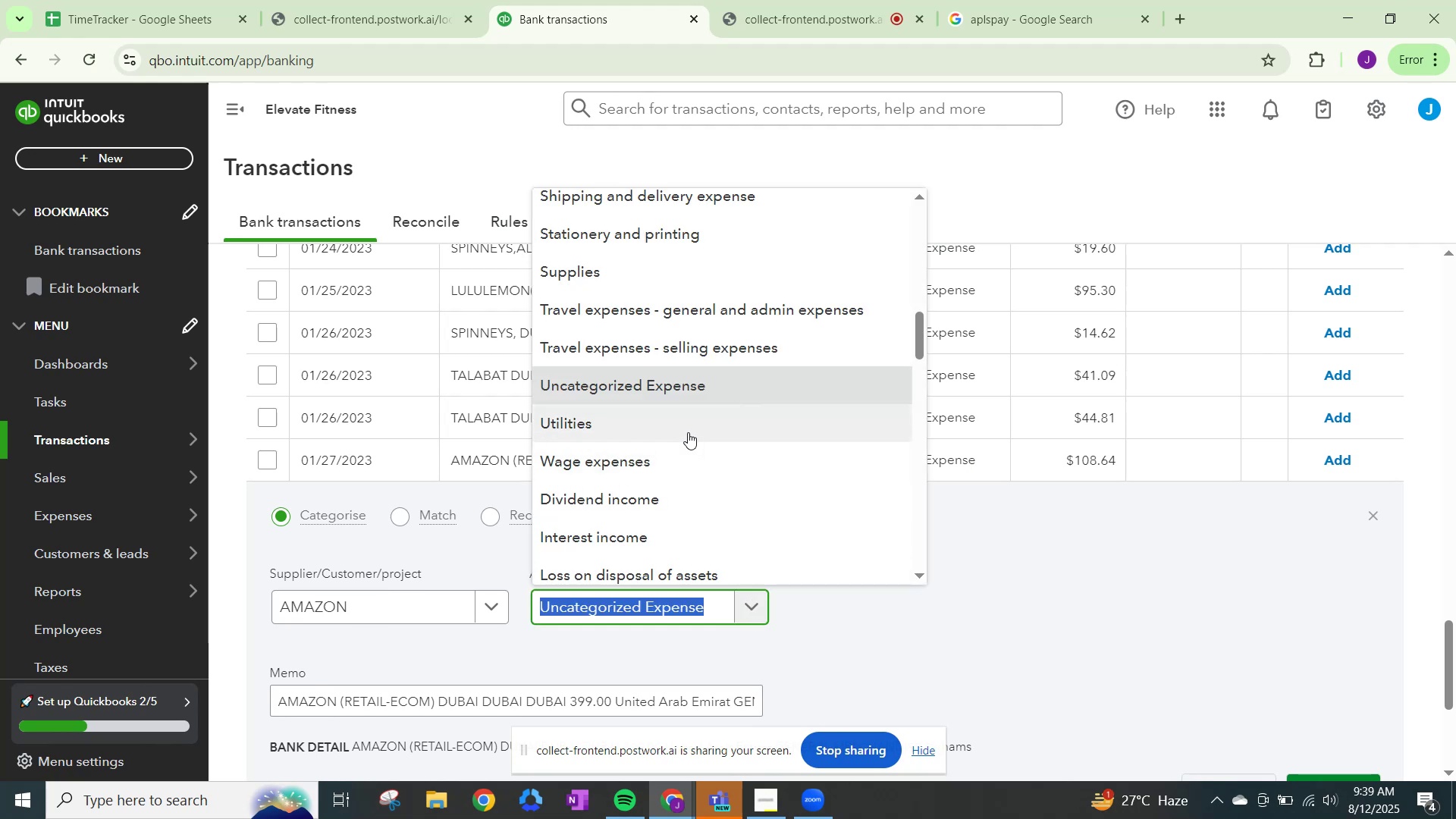 
scroll: coordinate [689, 333], scroll_direction: up, amount: 1.0
 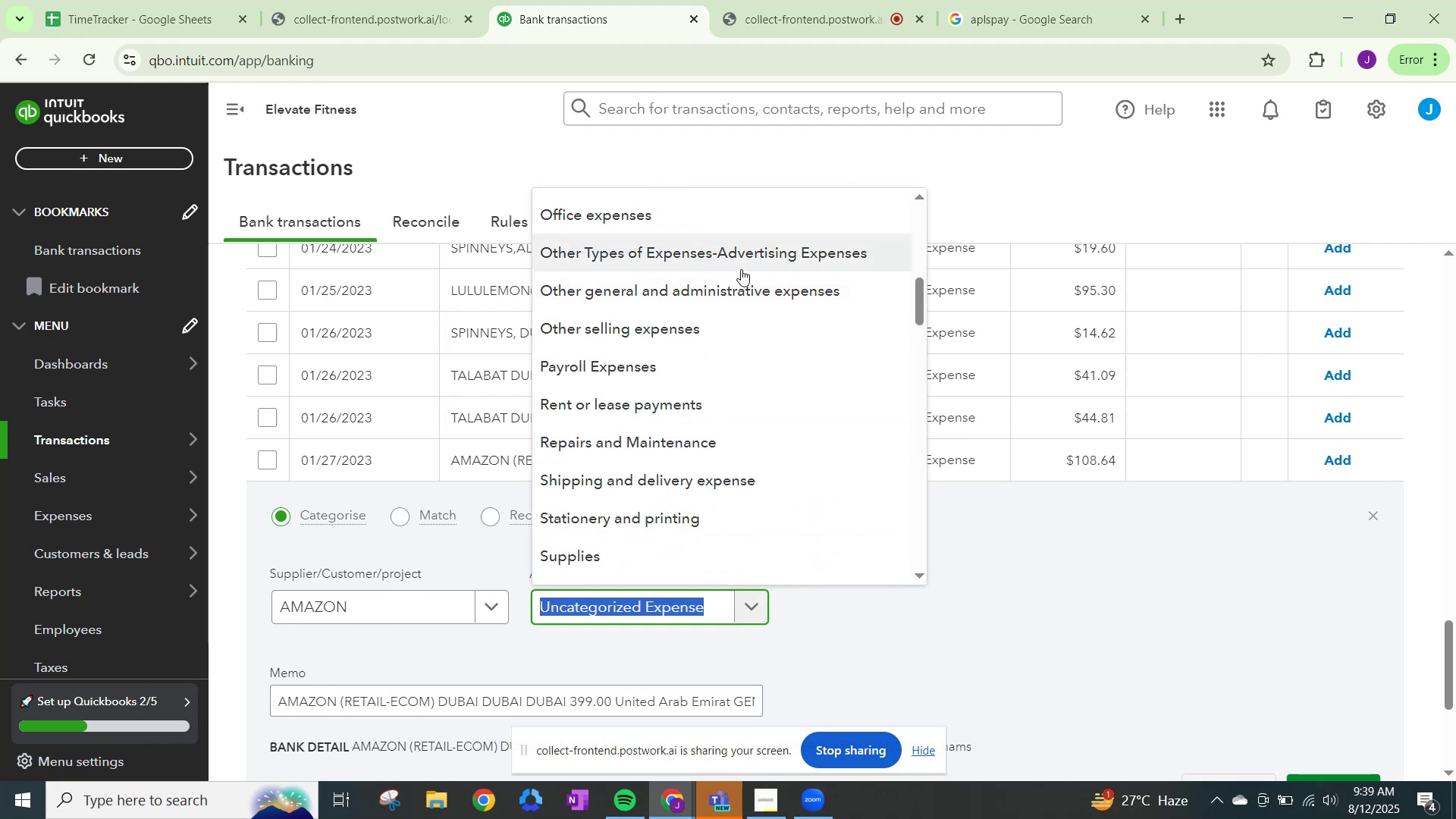 
left_click([745, 298])
 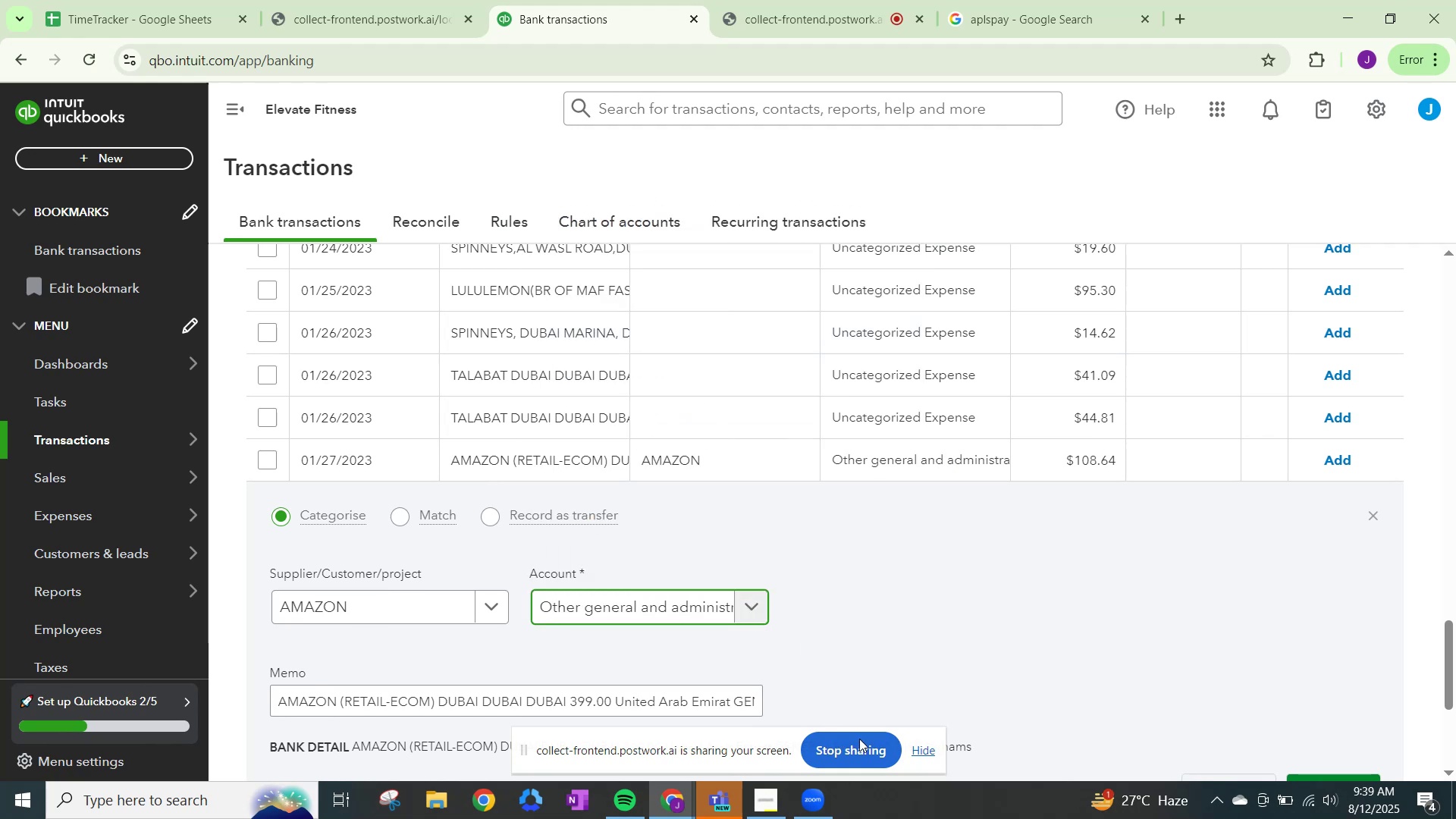 
scroll: coordinate [1244, 720], scroll_direction: down, amount: 2.0
 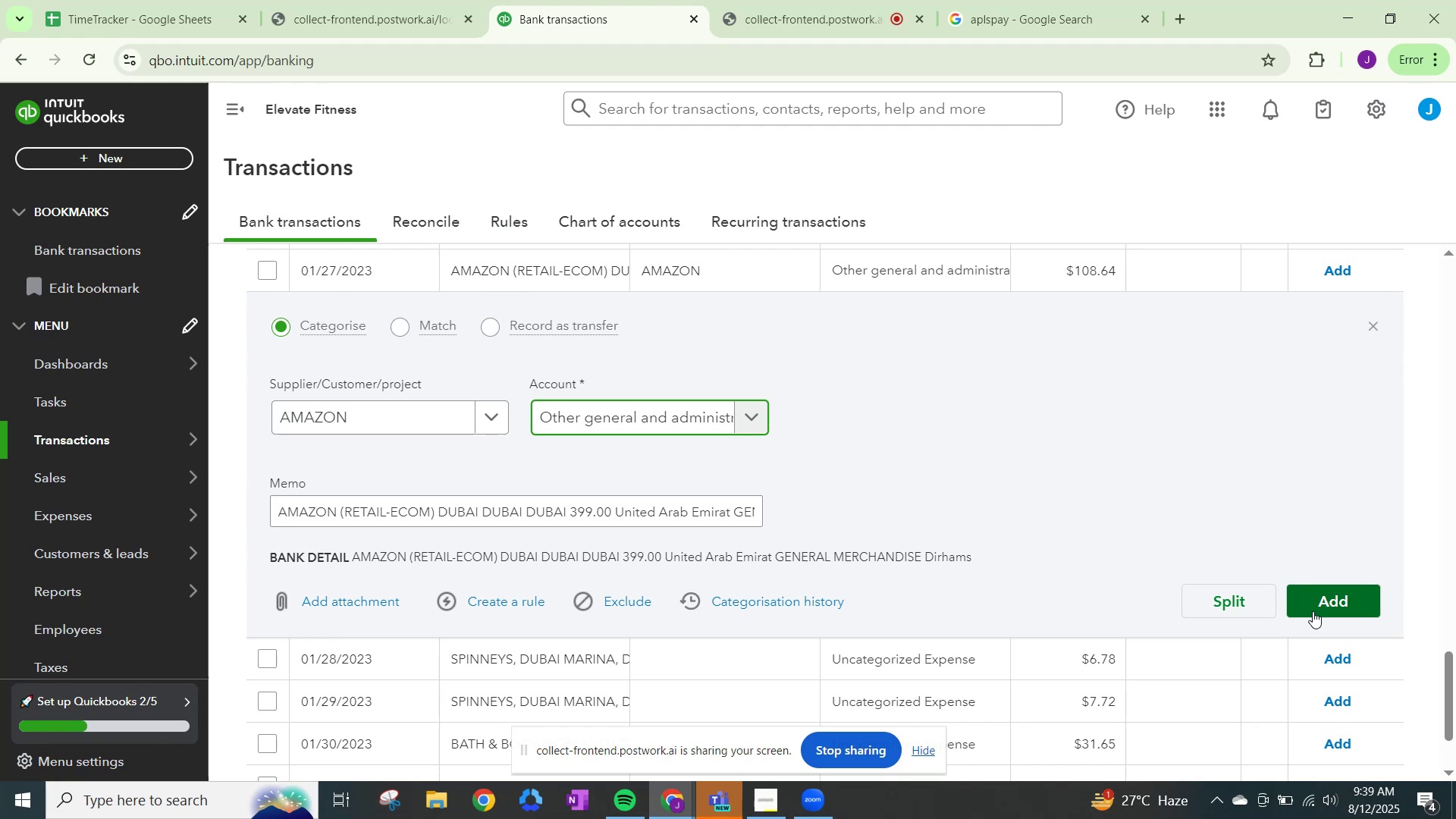 
left_click([1323, 604])
 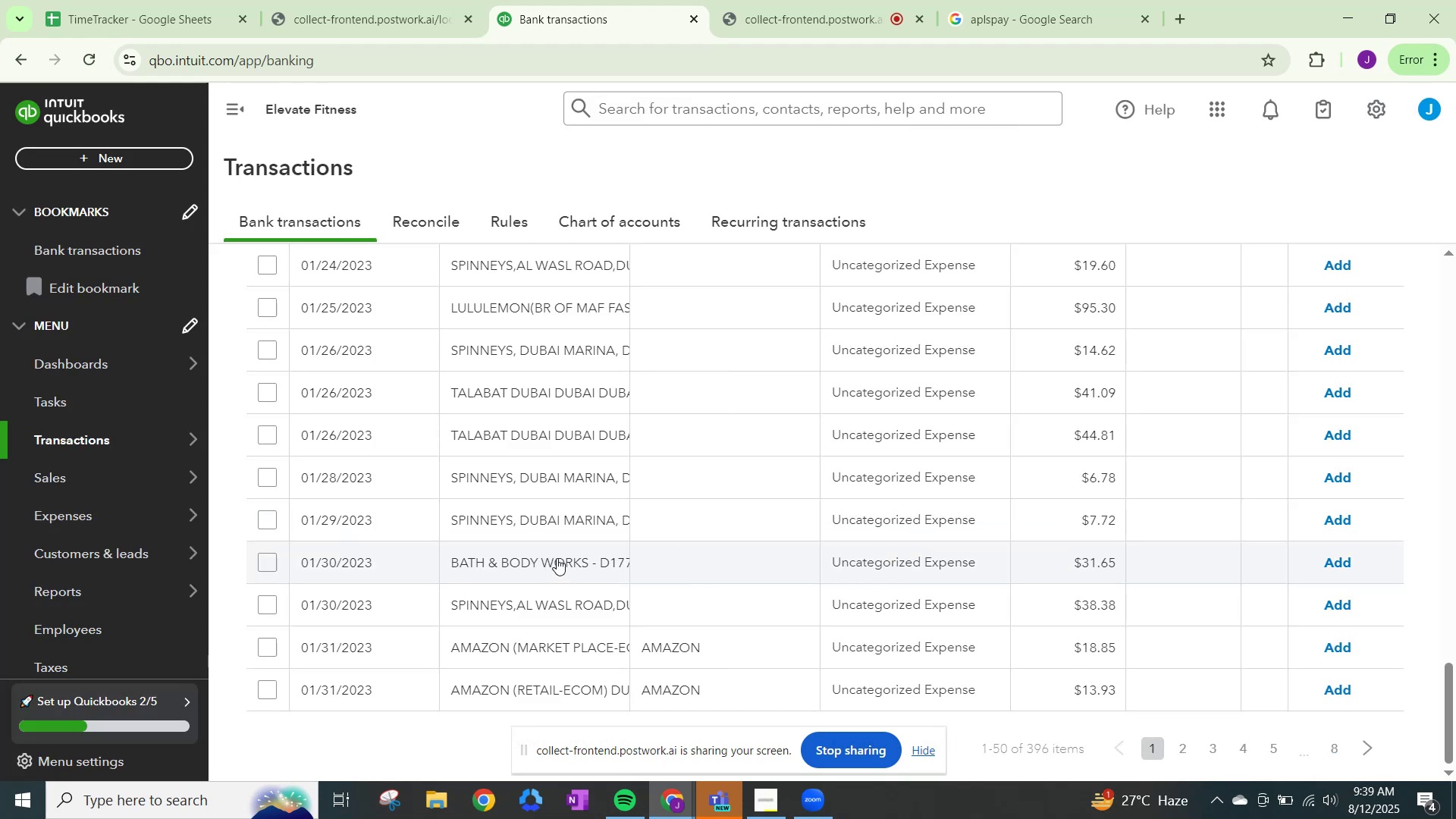 
wait(12.34)
 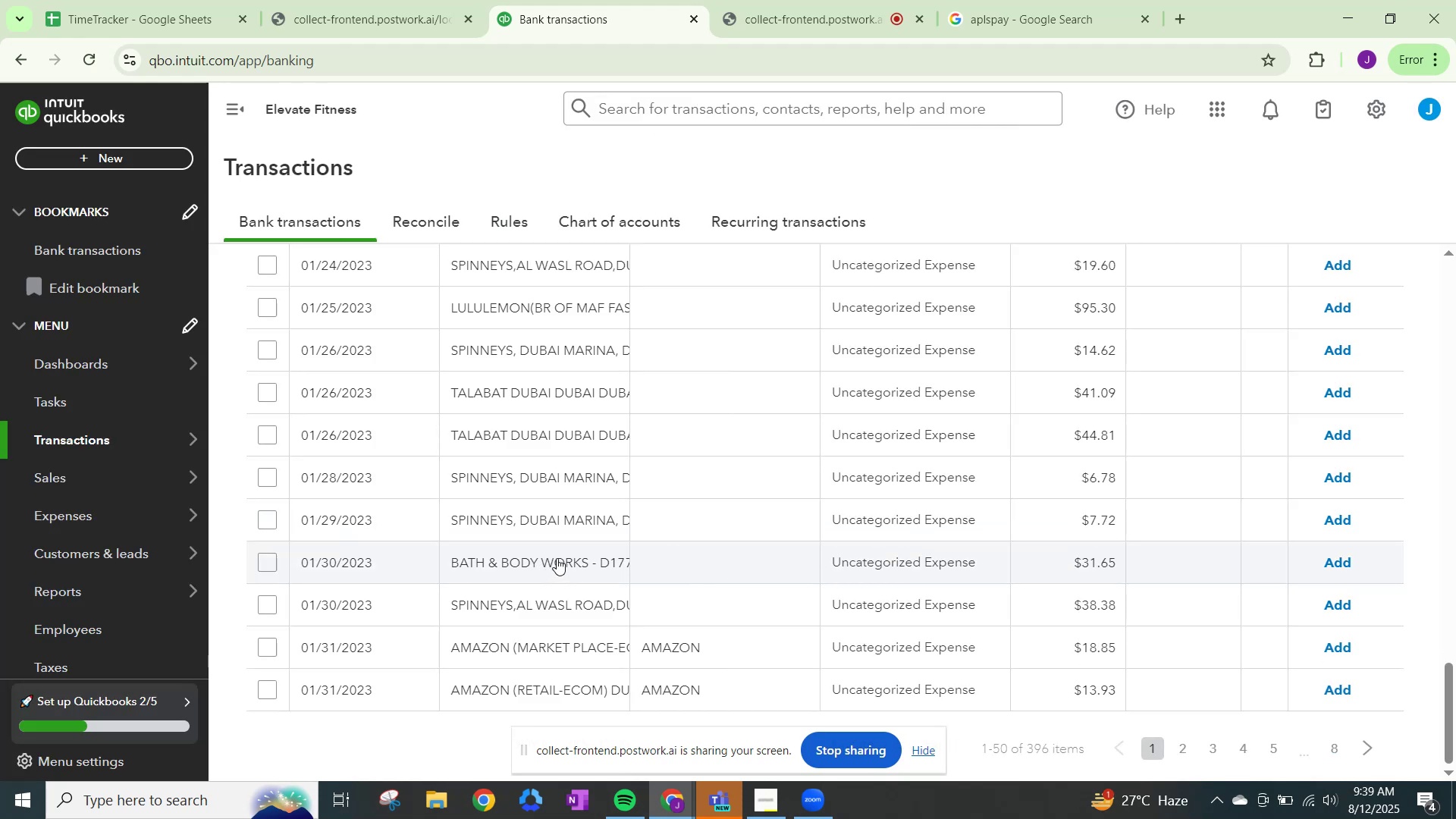 
left_click([873, 563])
 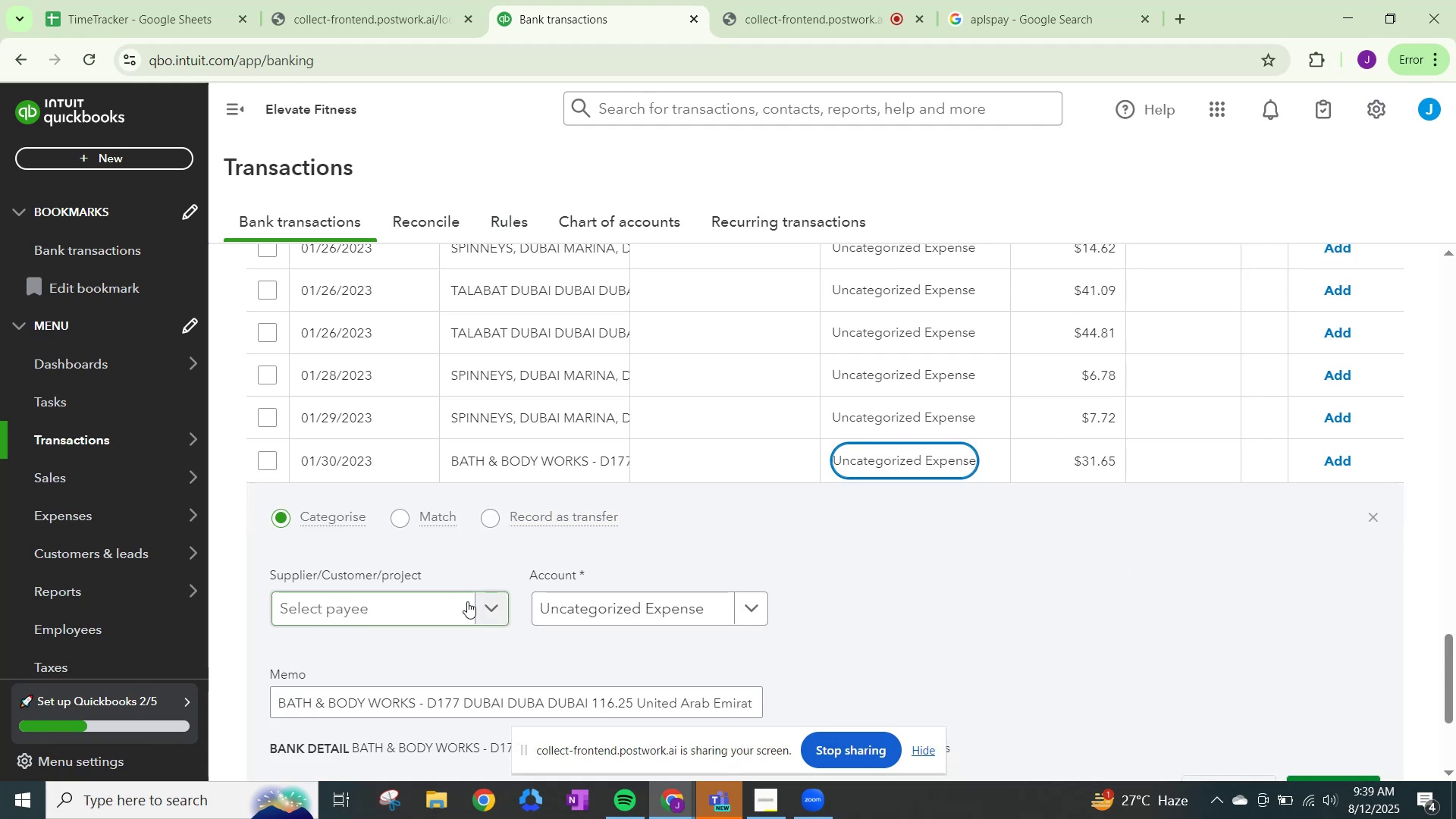 
left_click([416, 603])
 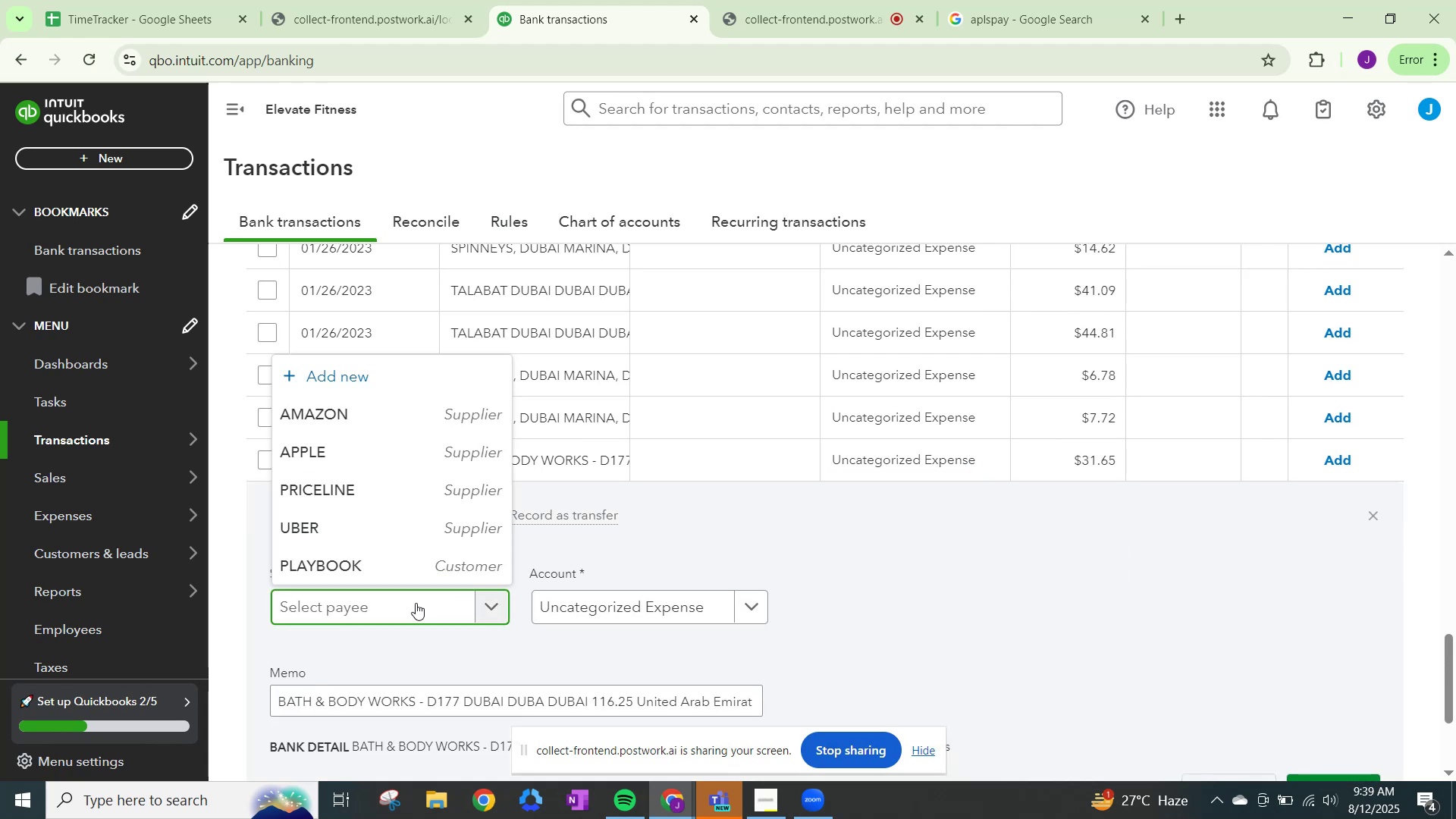 
type(BATH AND BODY WORKS)
 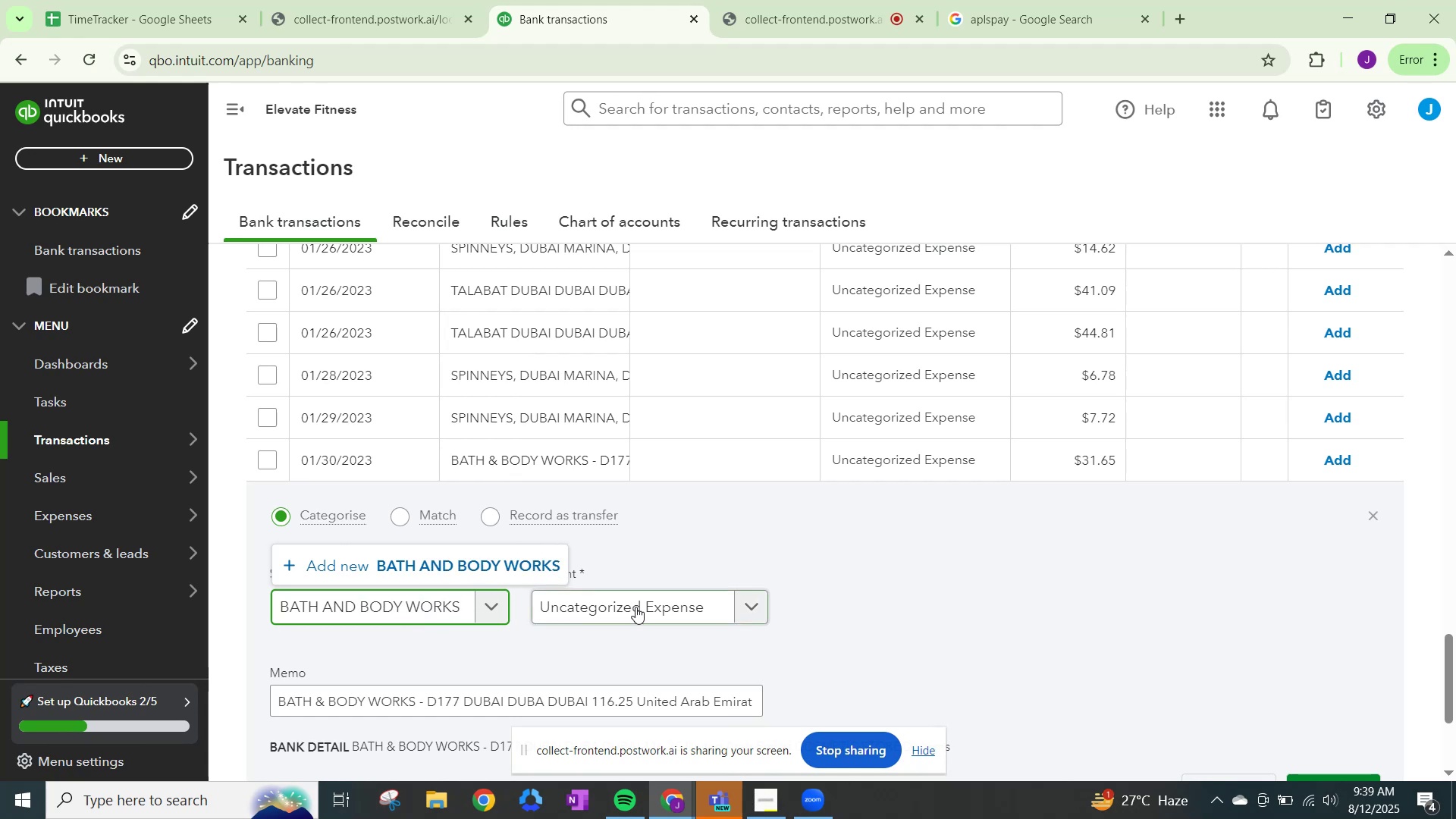 
left_click([751, 604])
 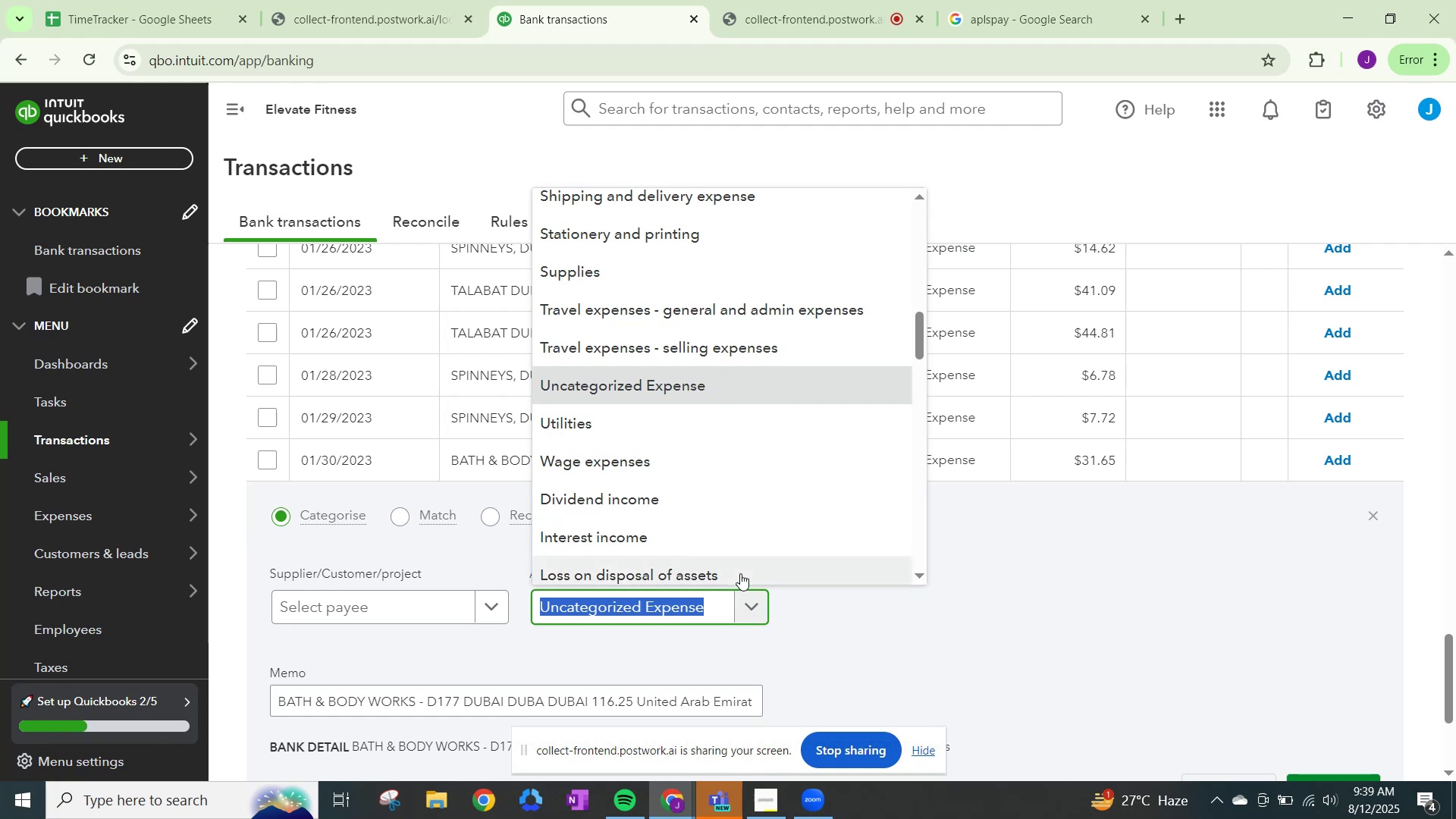 
scroll: coordinate [714, 359], scroll_direction: up, amount: 18.0
 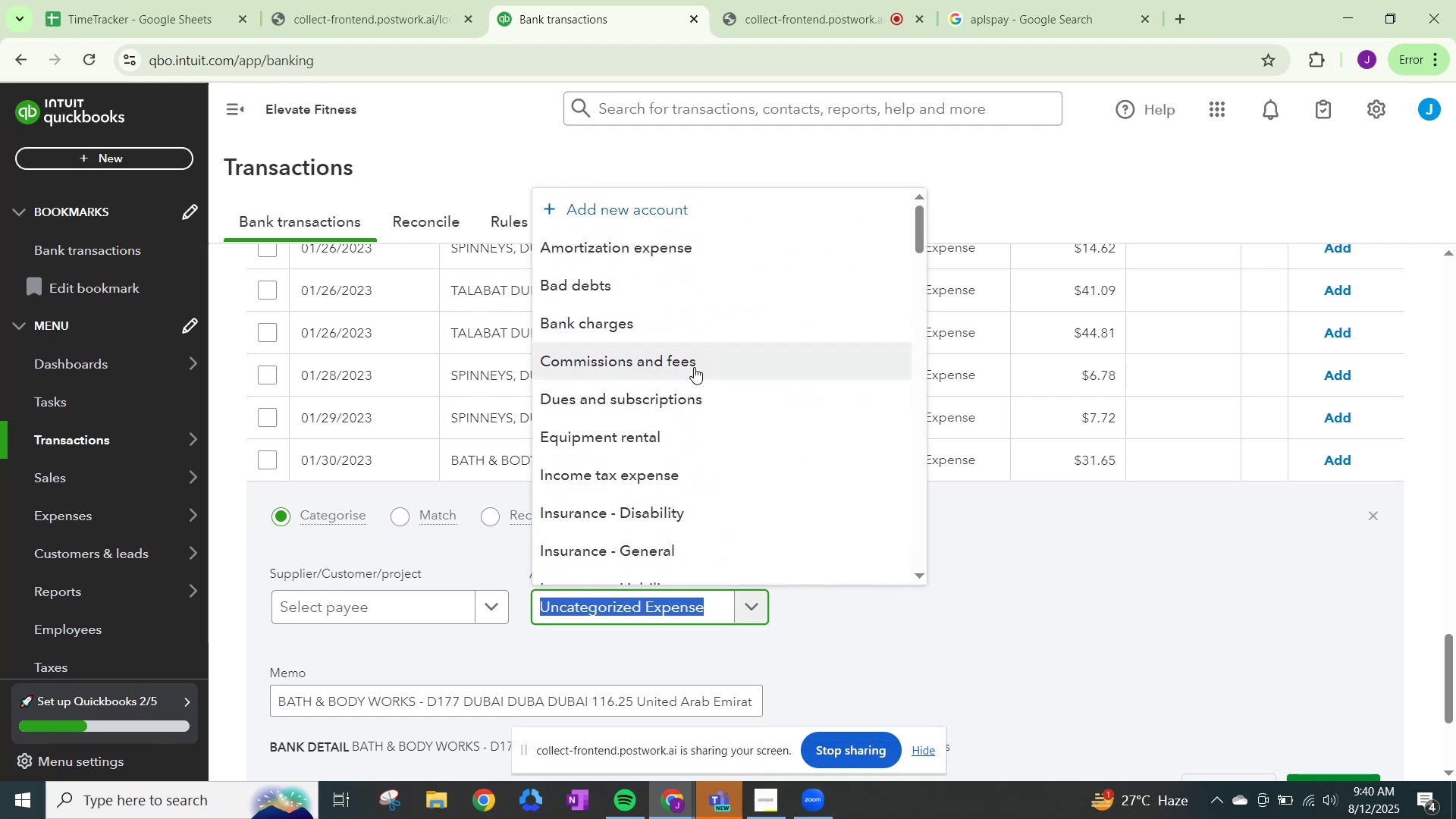 
scroll: coordinate [760, 446], scroll_direction: down, amount: 6.0
 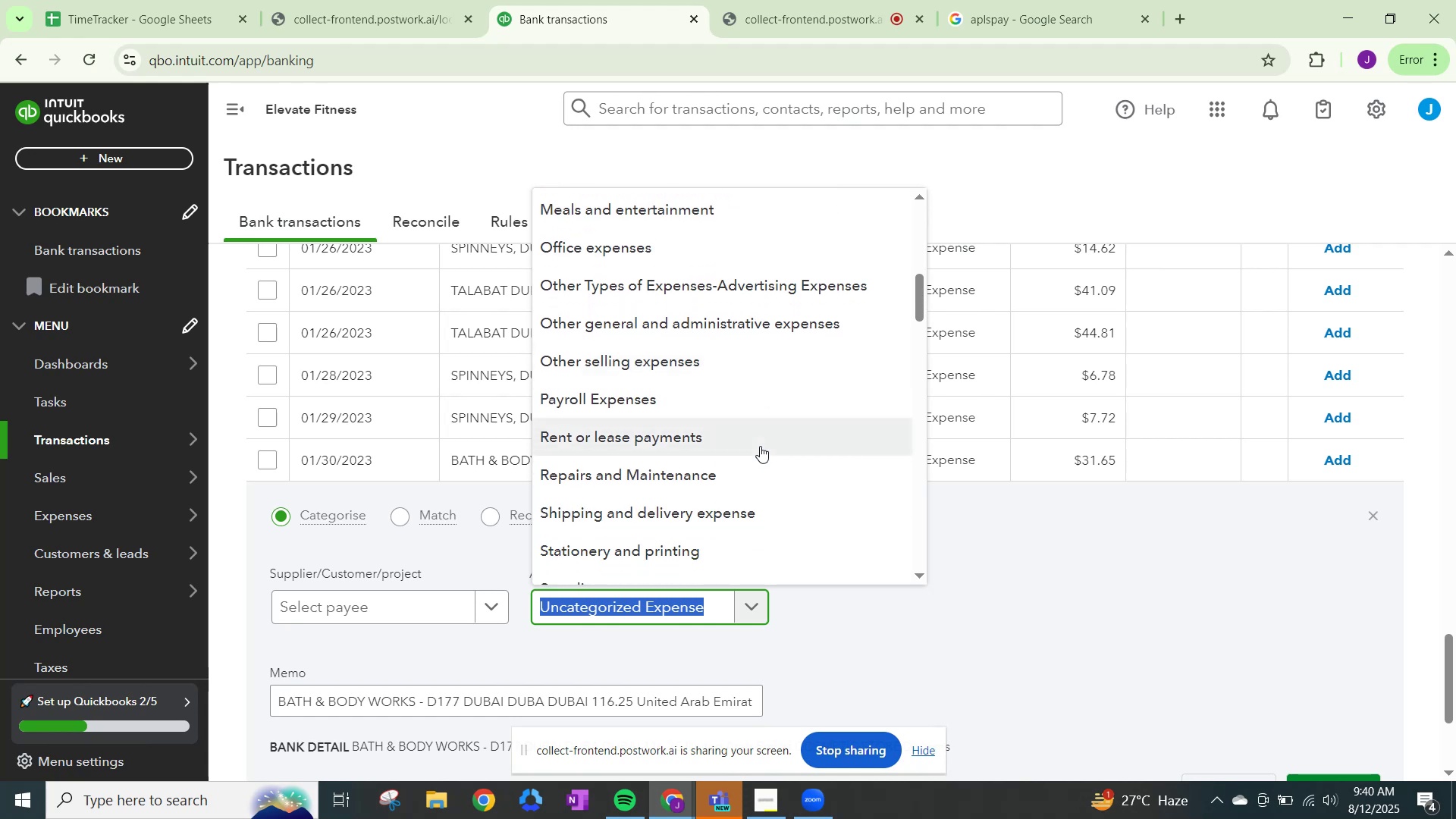 
scroll: coordinate [752, 444], scroll_direction: down, amount: 7.0
 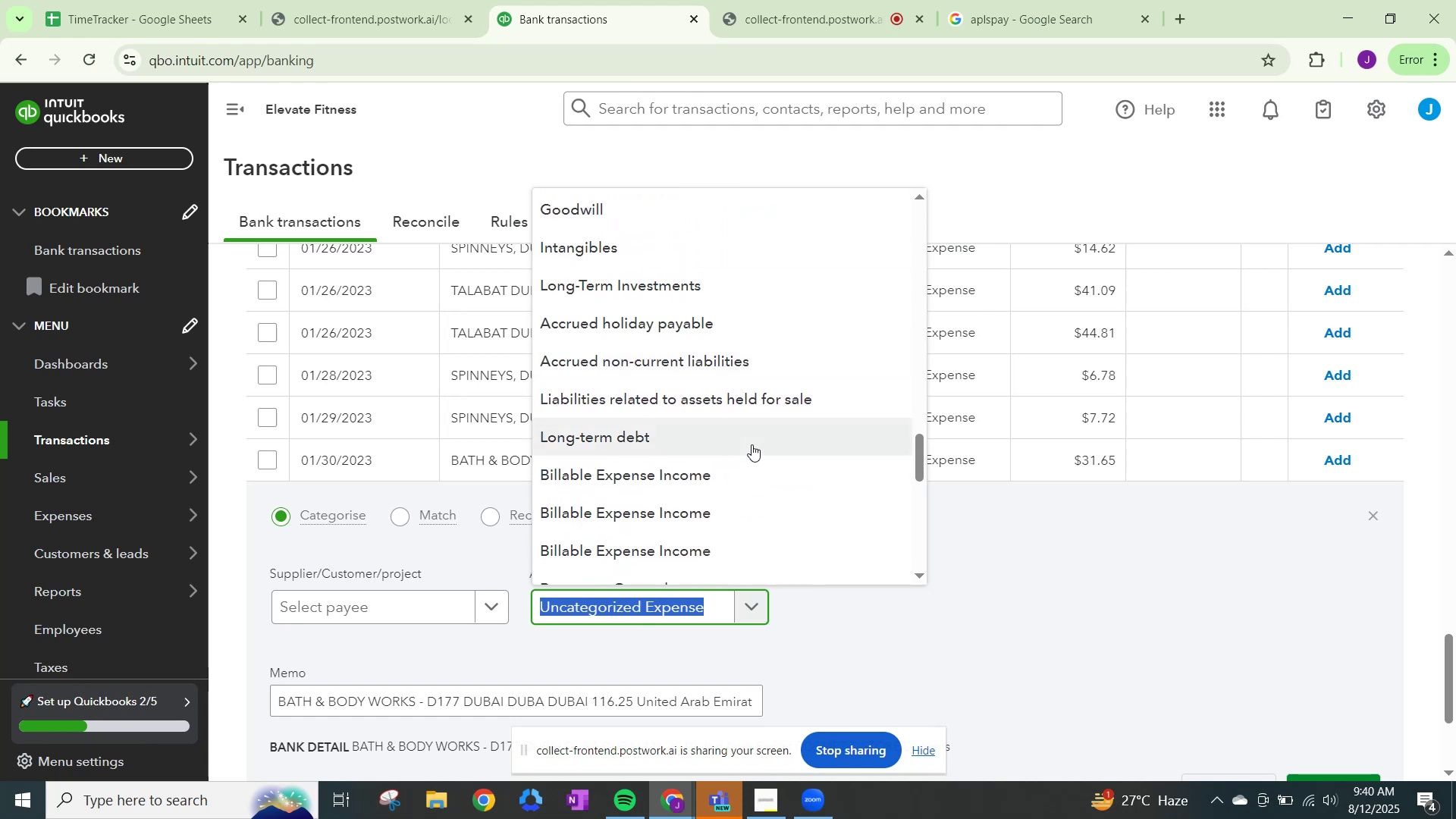 
scroll: coordinate [752, 444], scroll_direction: down, amount: 4.0
 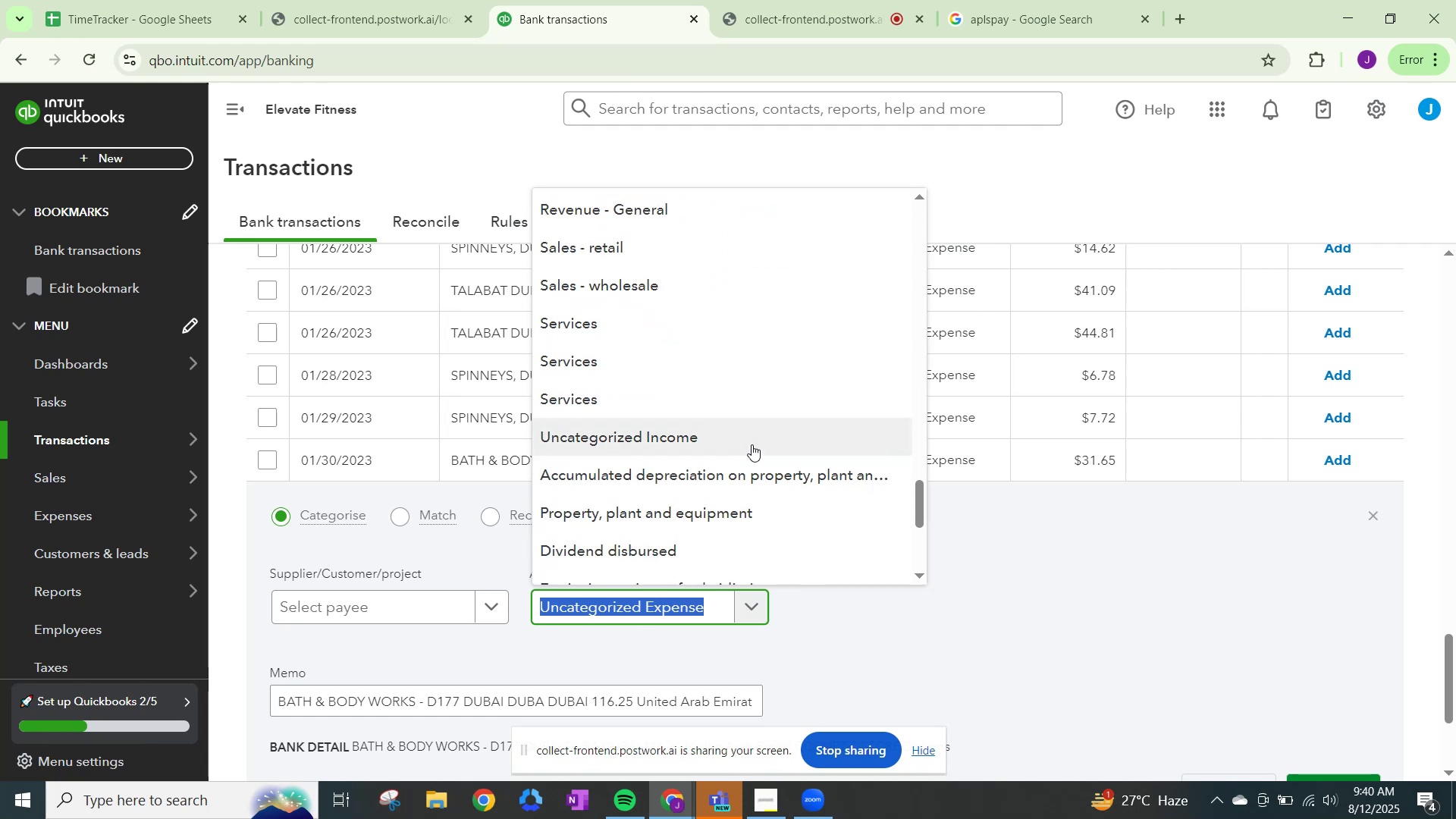 
scroll: coordinate [752, 444], scroll_direction: none, amount: 0.0
 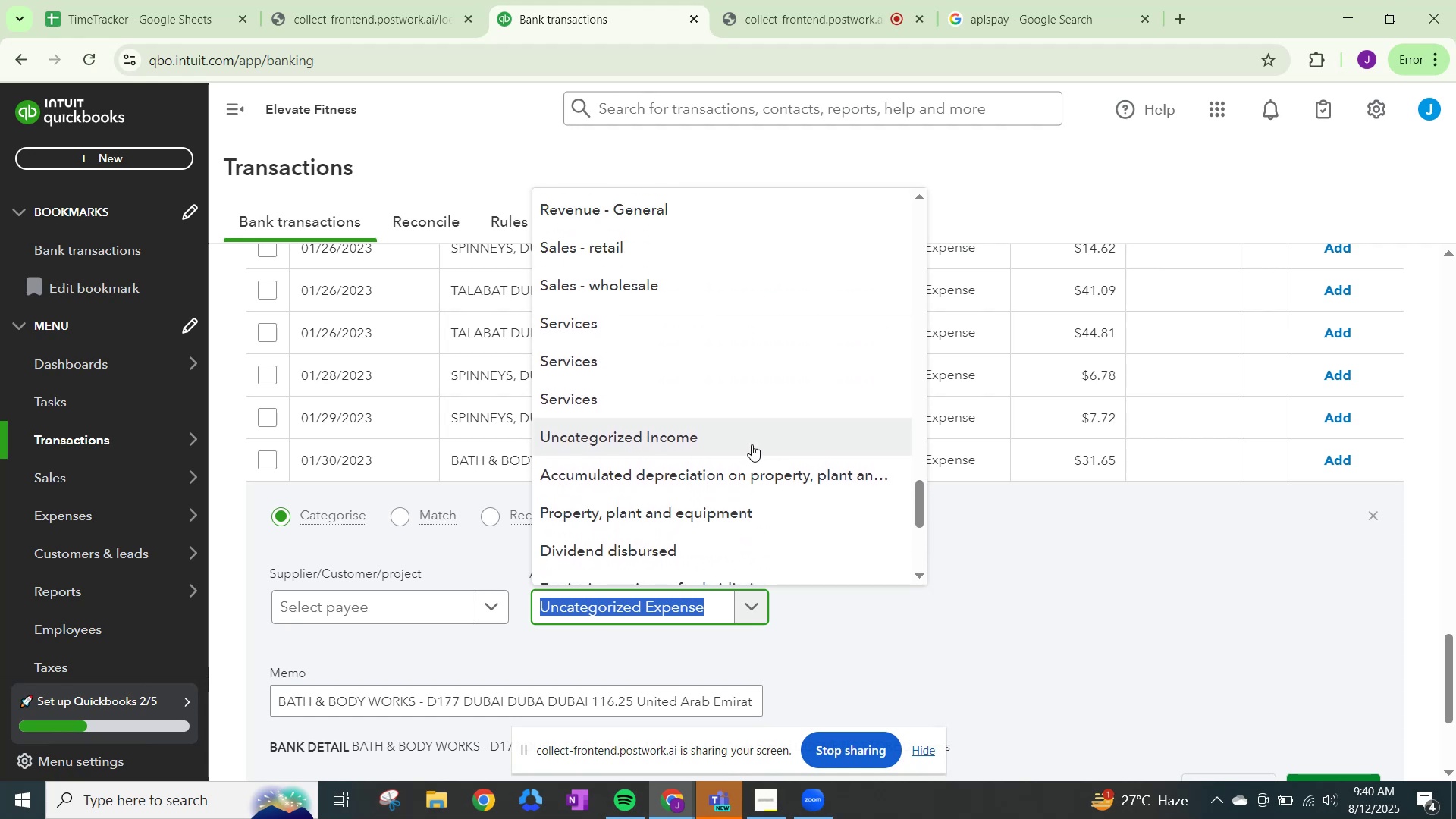 
scroll: coordinate [720, 502], scroll_direction: down, amount: 5.0
 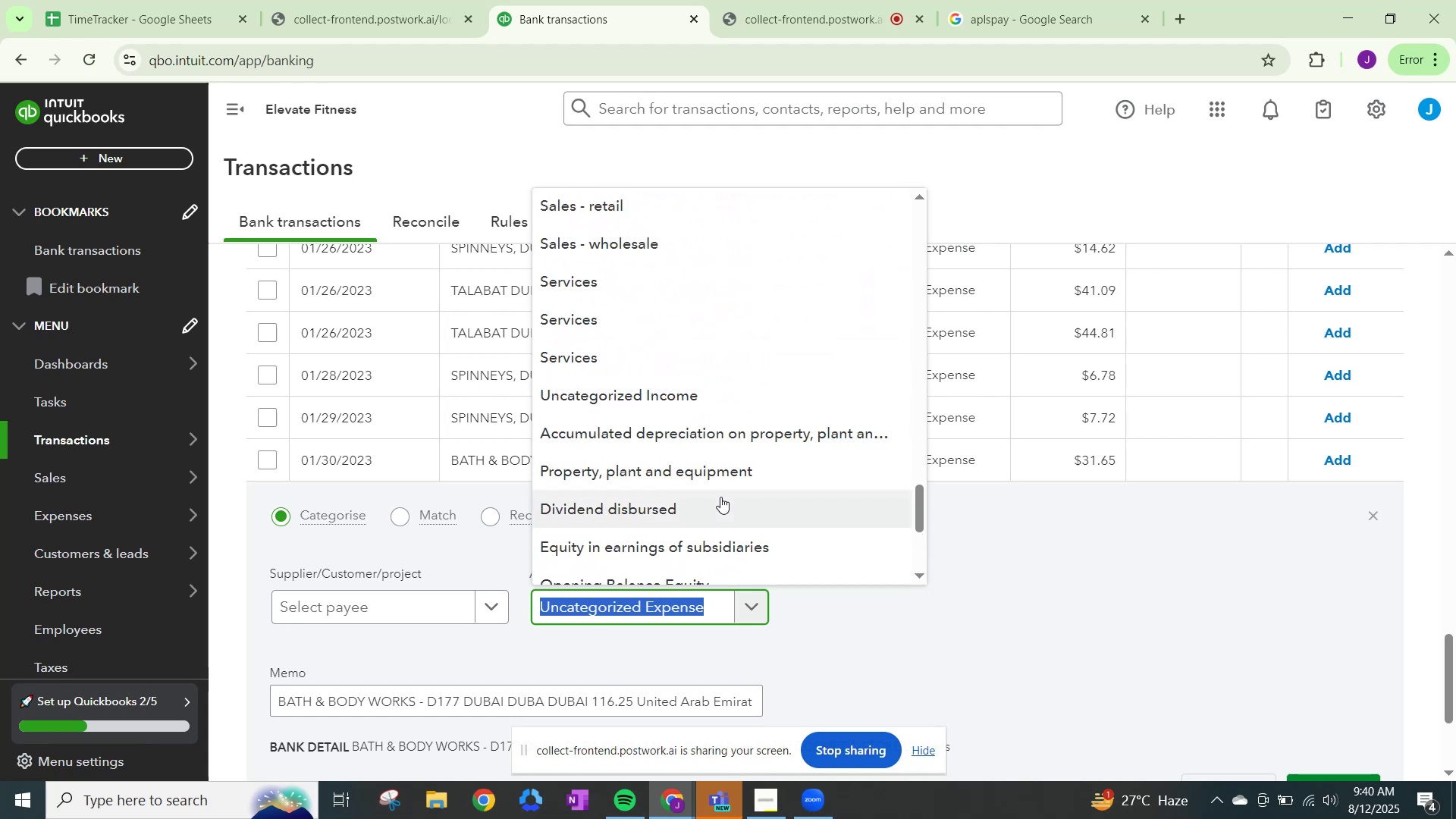 
scroll: coordinate [712, 471], scroll_direction: up, amount: 11.0
 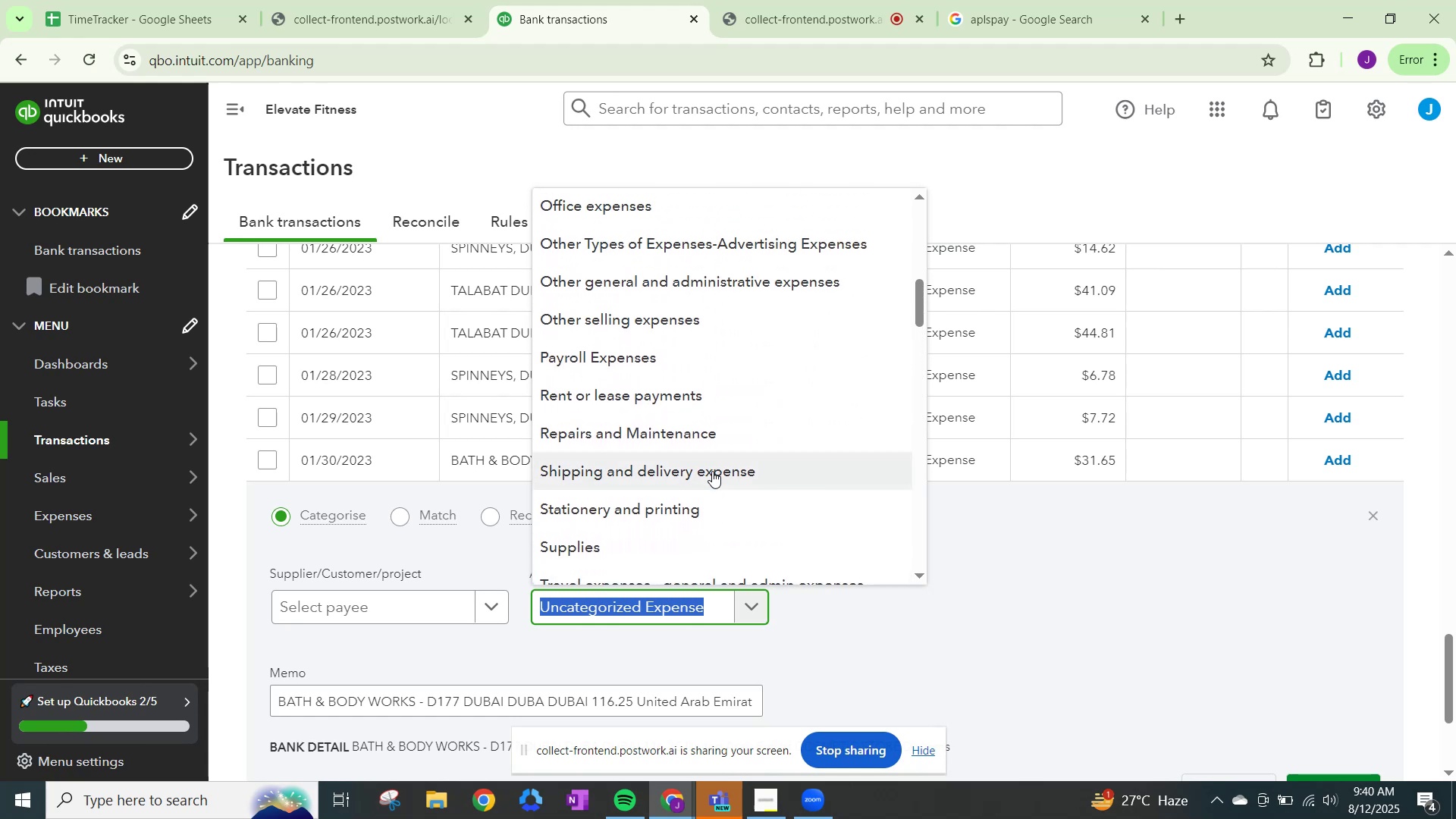 
scroll: coordinate [712, 471], scroll_direction: up, amount: 1.0
 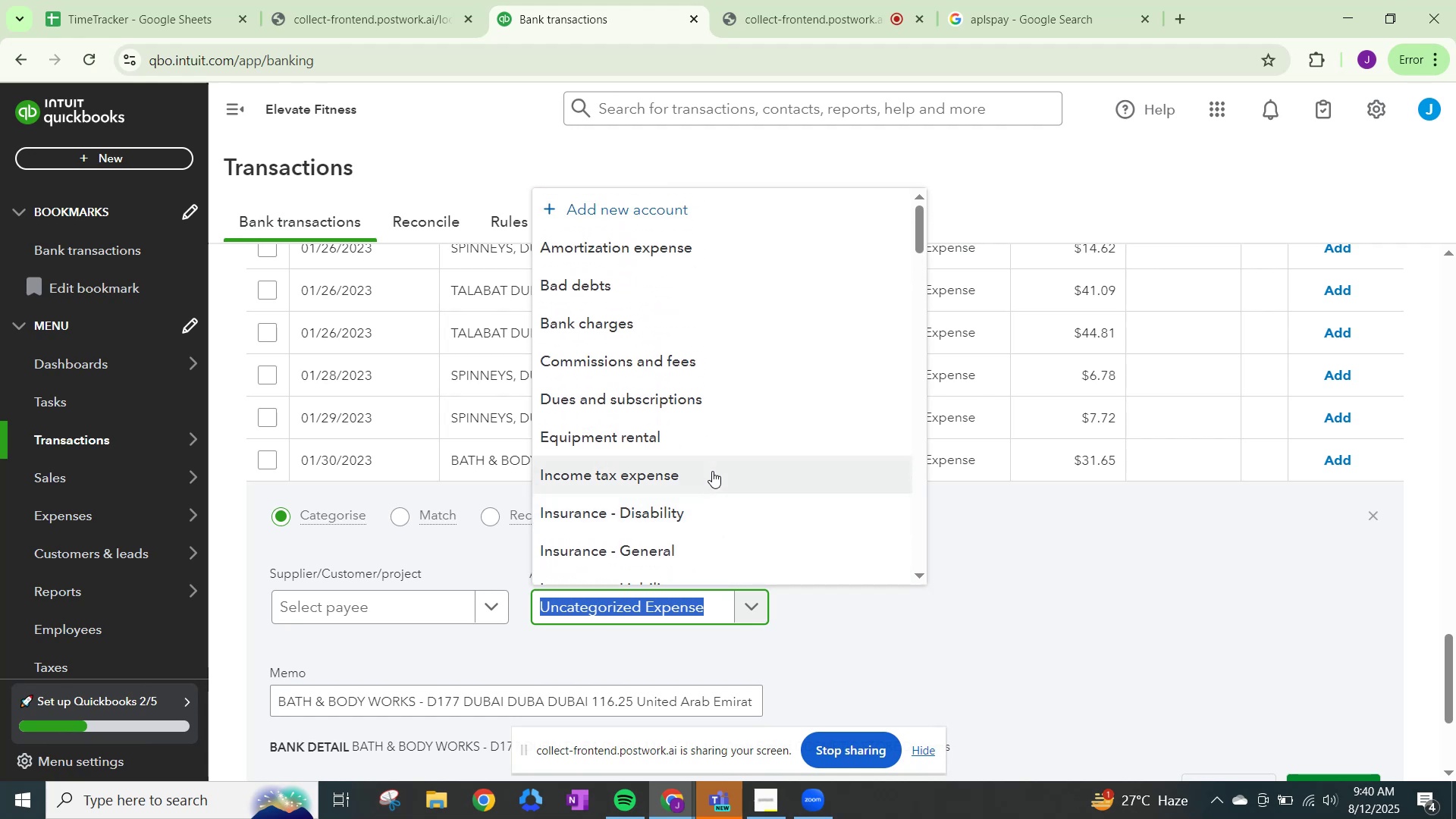 
scroll: coordinate [723, 492], scroll_direction: down, amount: 5.0
 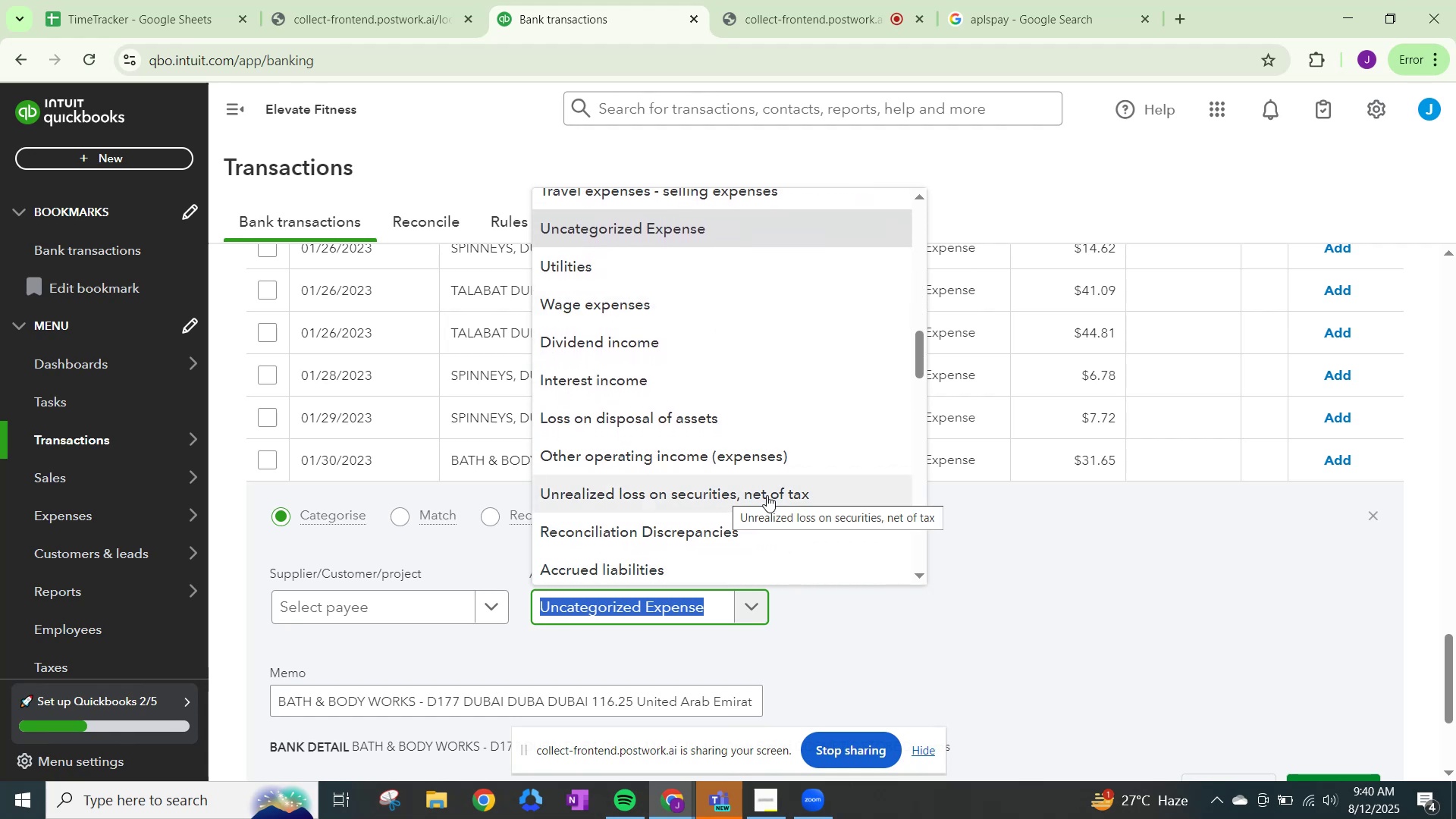 
scroll: coordinate [778, 502], scroll_direction: down, amount: 8.0
 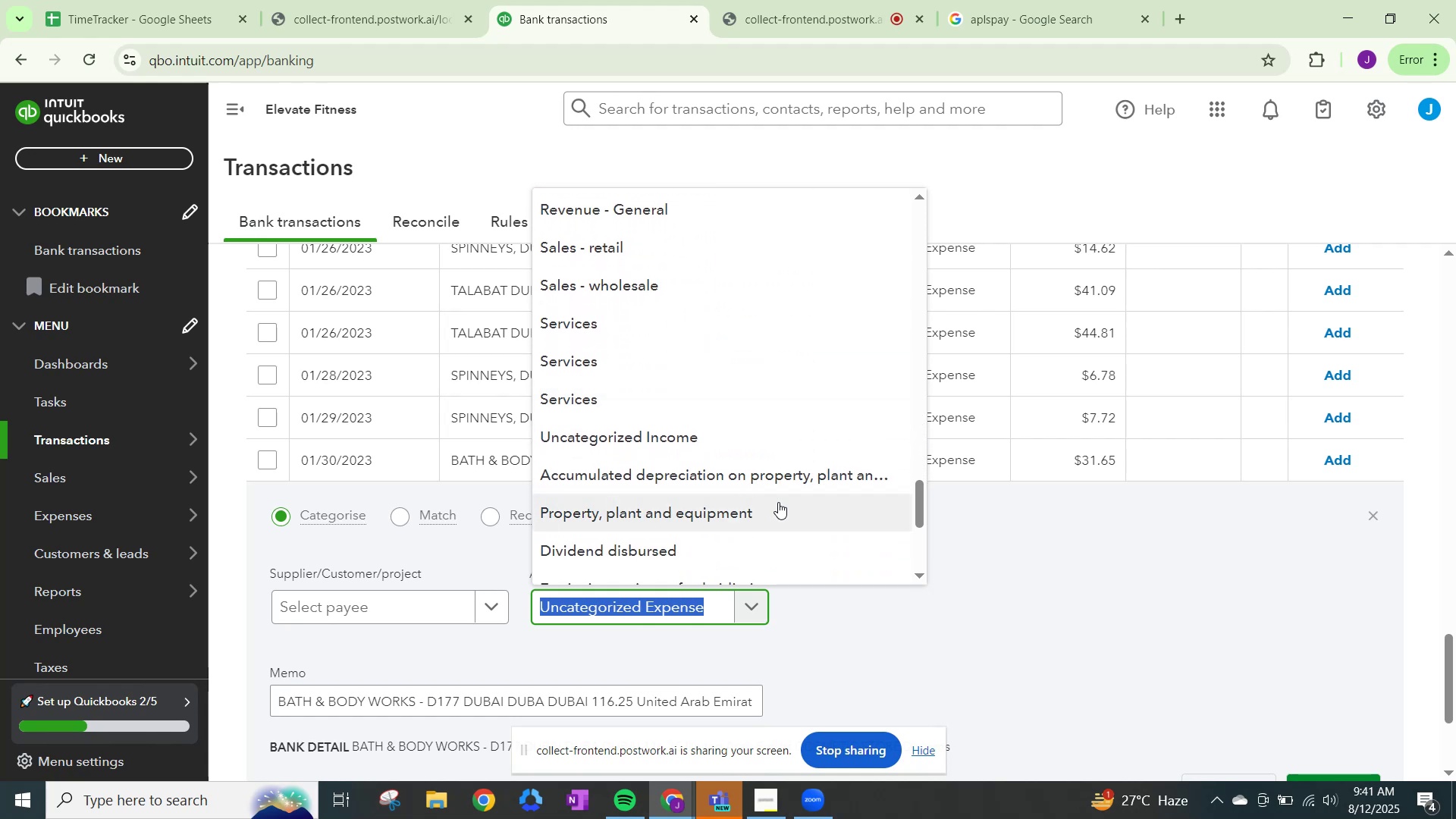 
scroll: coordinate [769, 505], scroll_direction: down, amount: 6.0
 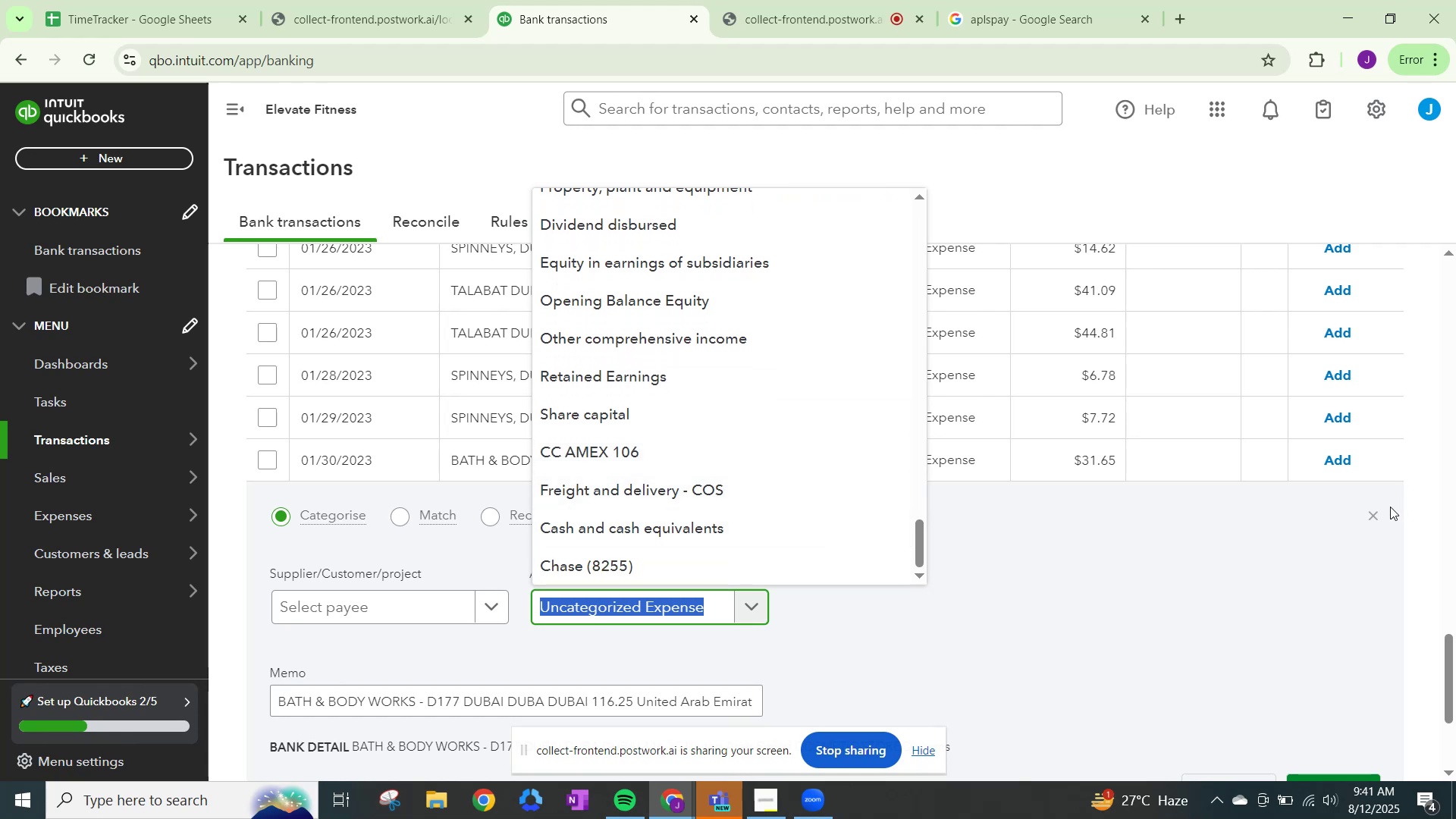 
left_click([1371, 515])
 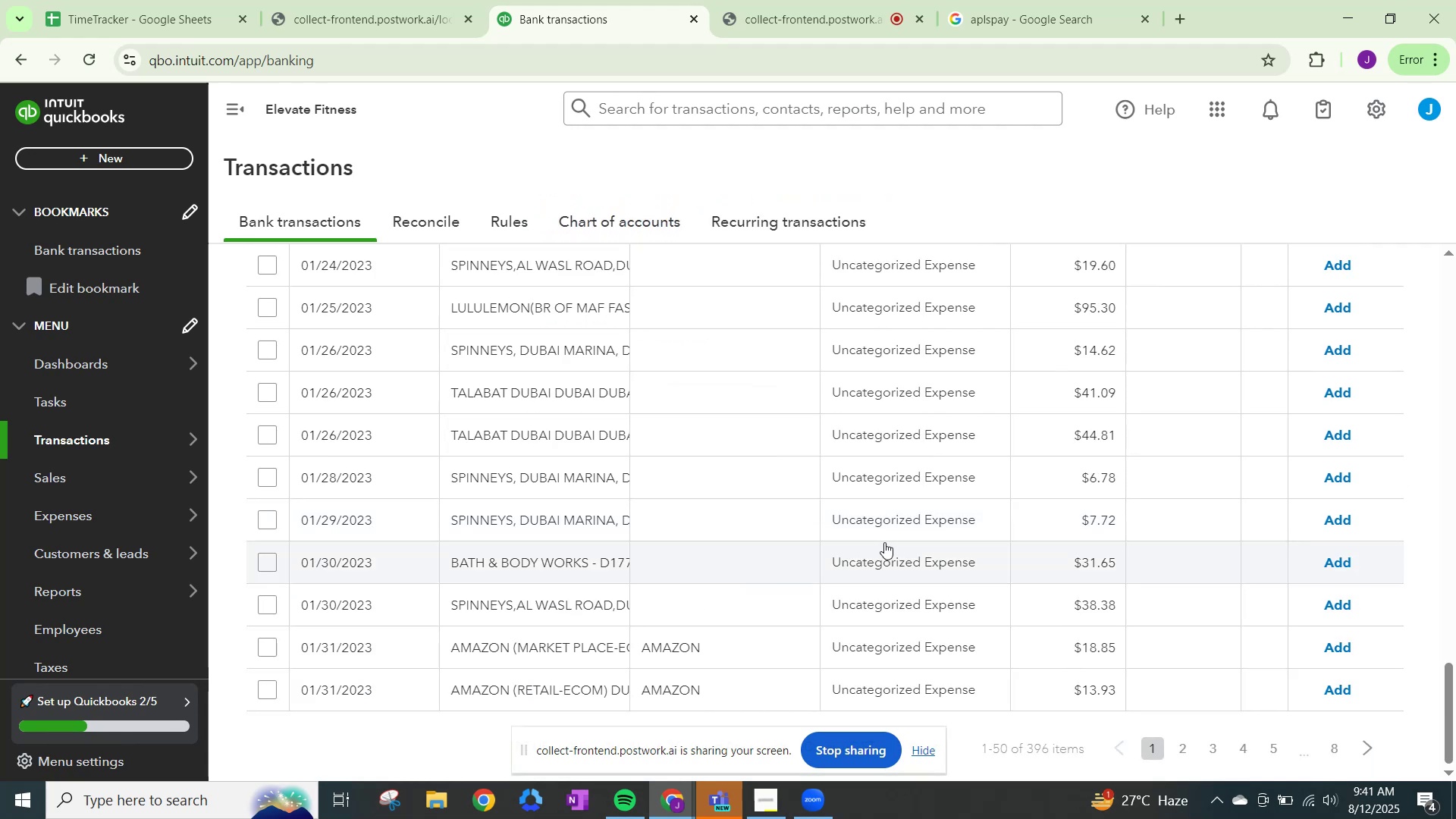 
scroll: coordinate [716, 632], scroll_direction: down, amount: 10.0
 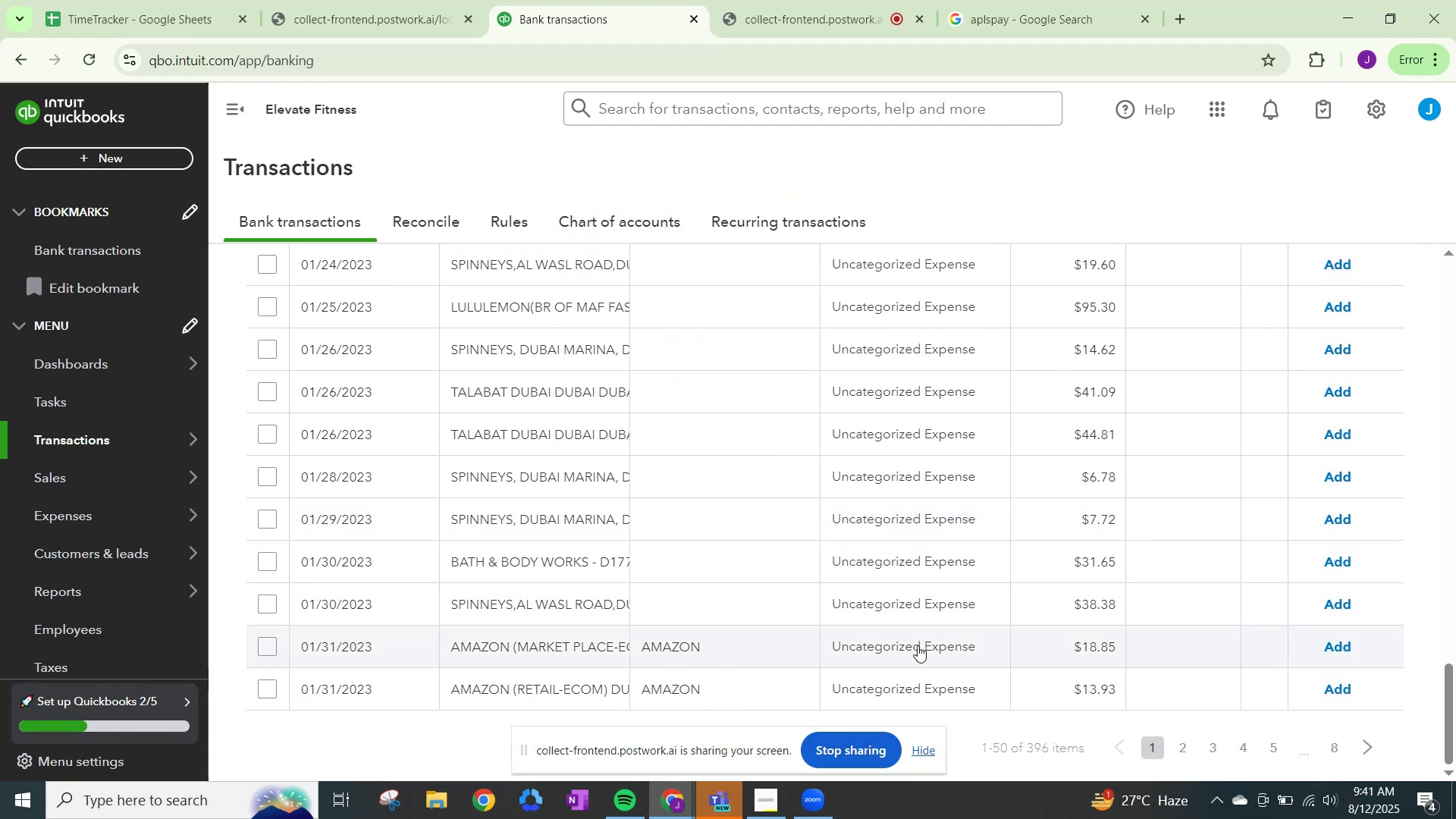 
left_click([918, 645])
 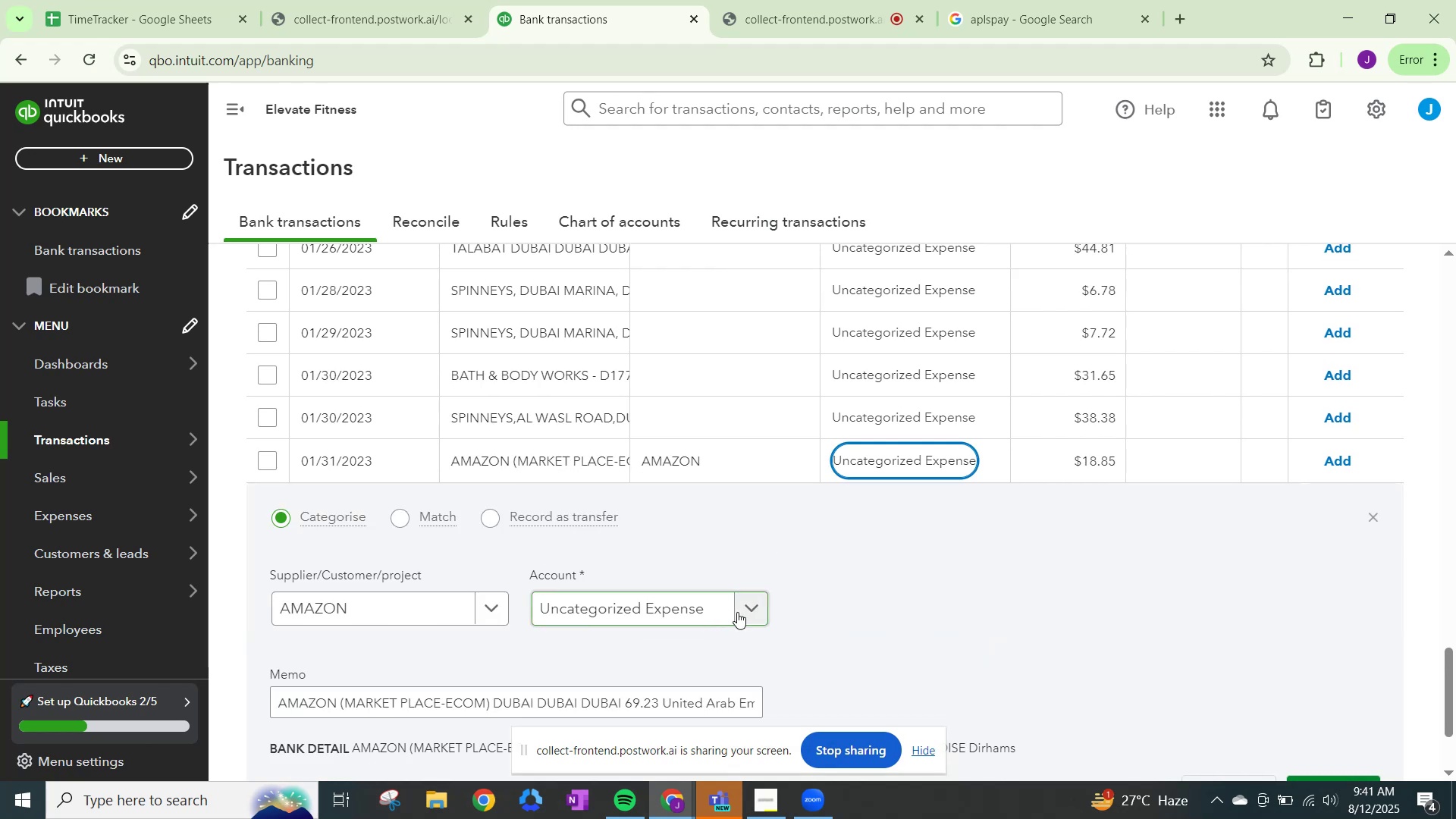 
left_click([760, 608])
 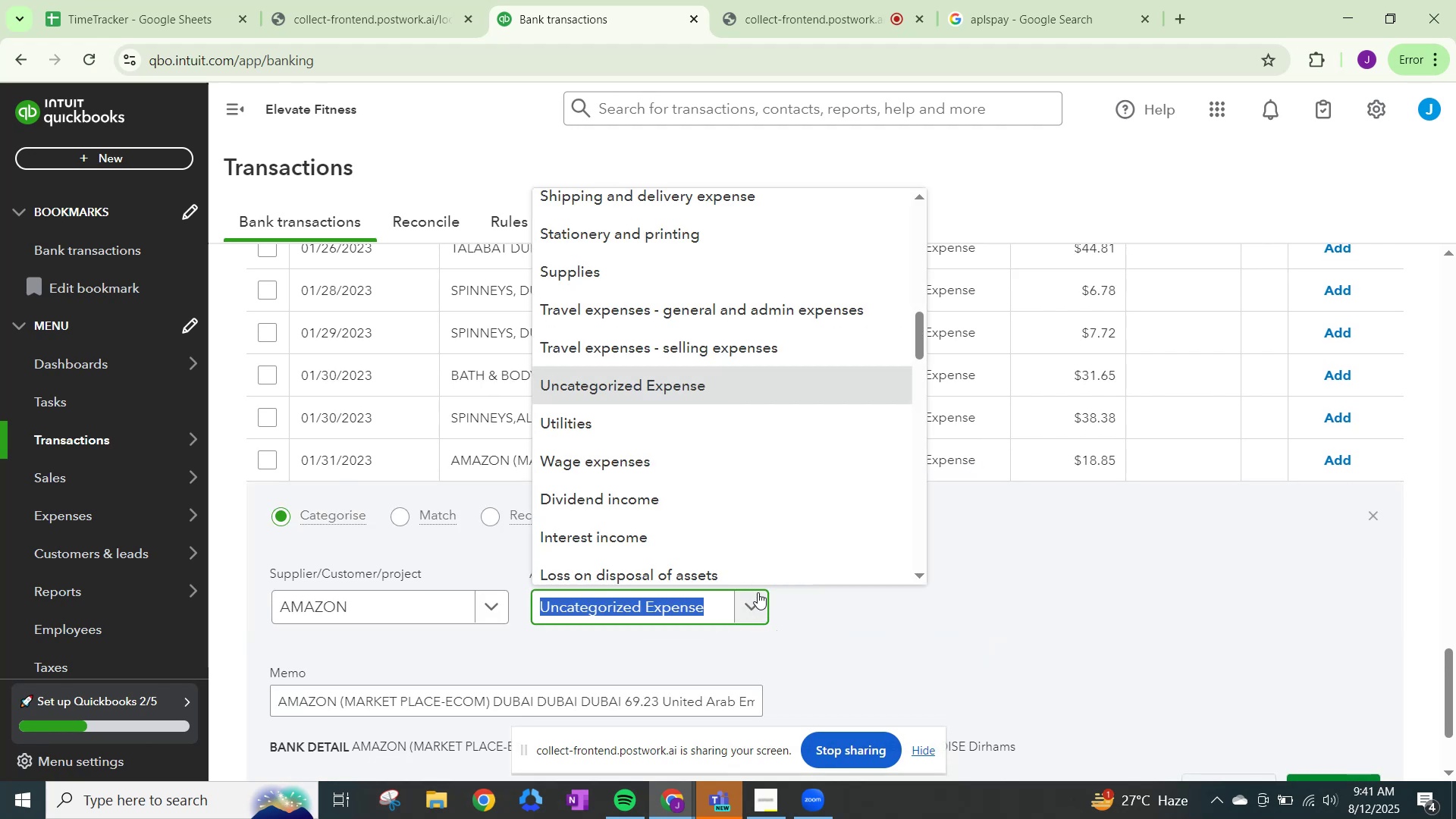 
scroll: coordinate [721, 389], scroll_direction: up, amount: 3.0
 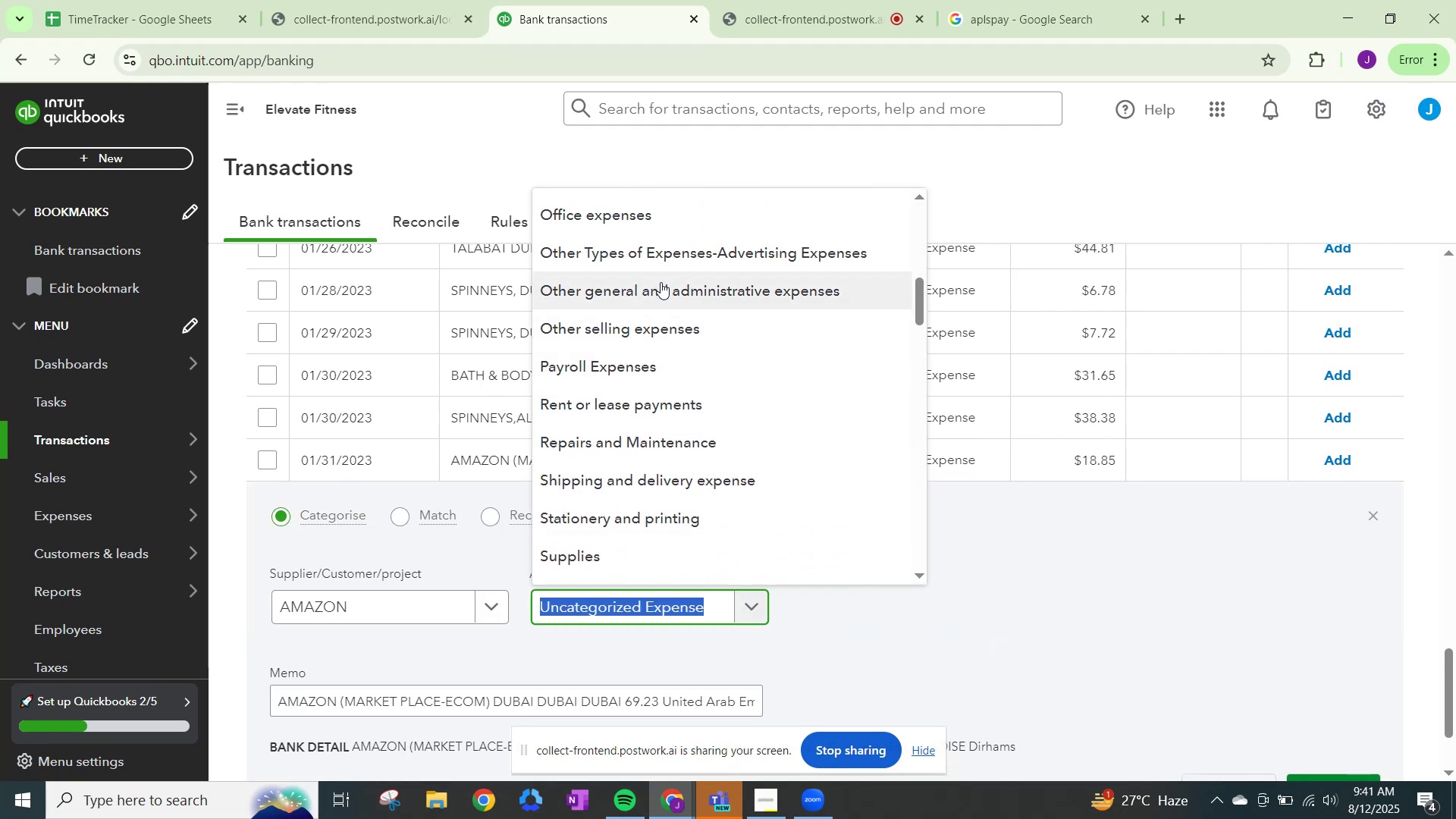 
left_click([661, 282])
 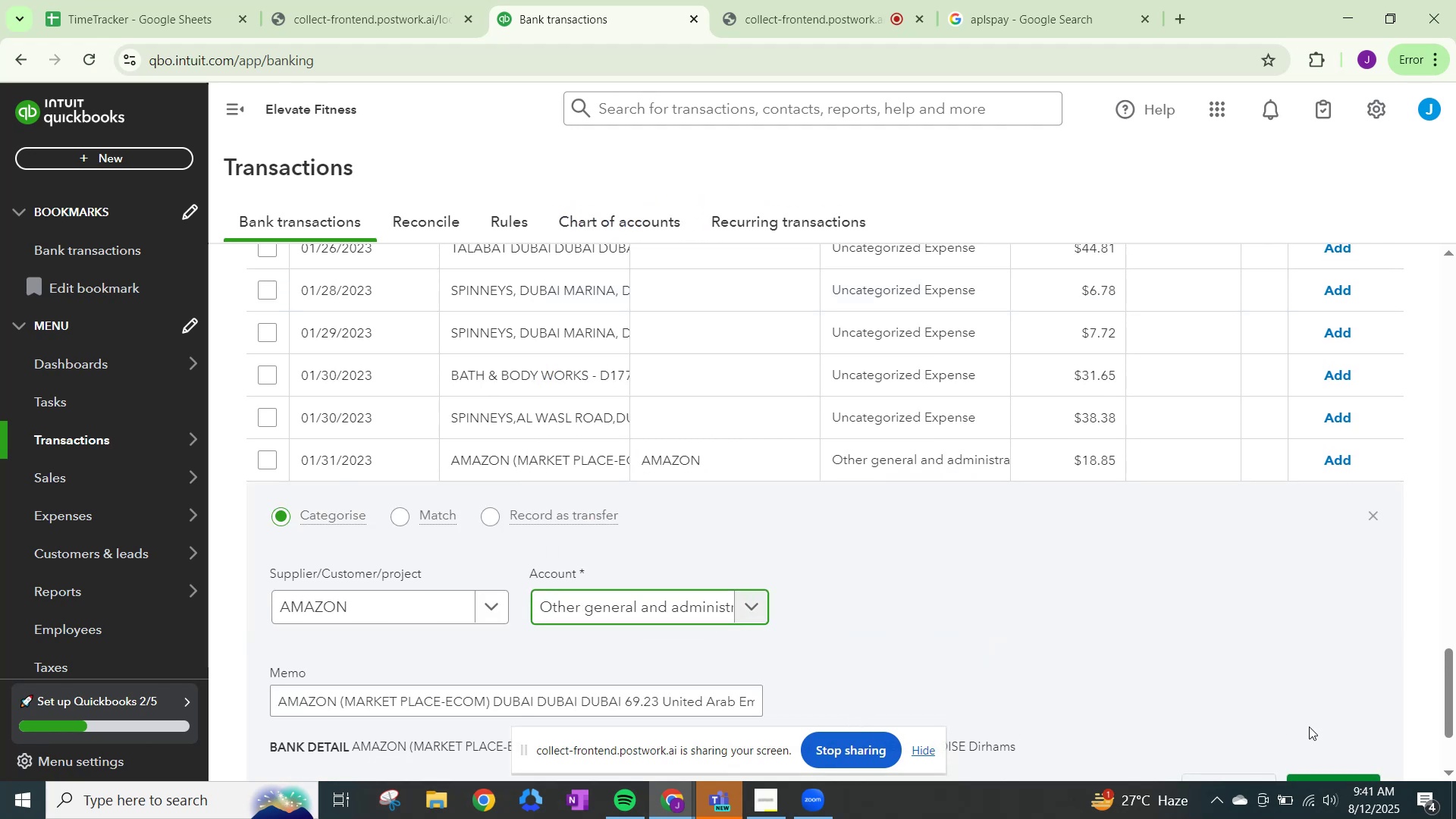 
scroll: coordinate [1272, 730], scroll_direction: down, amount: 3.0
 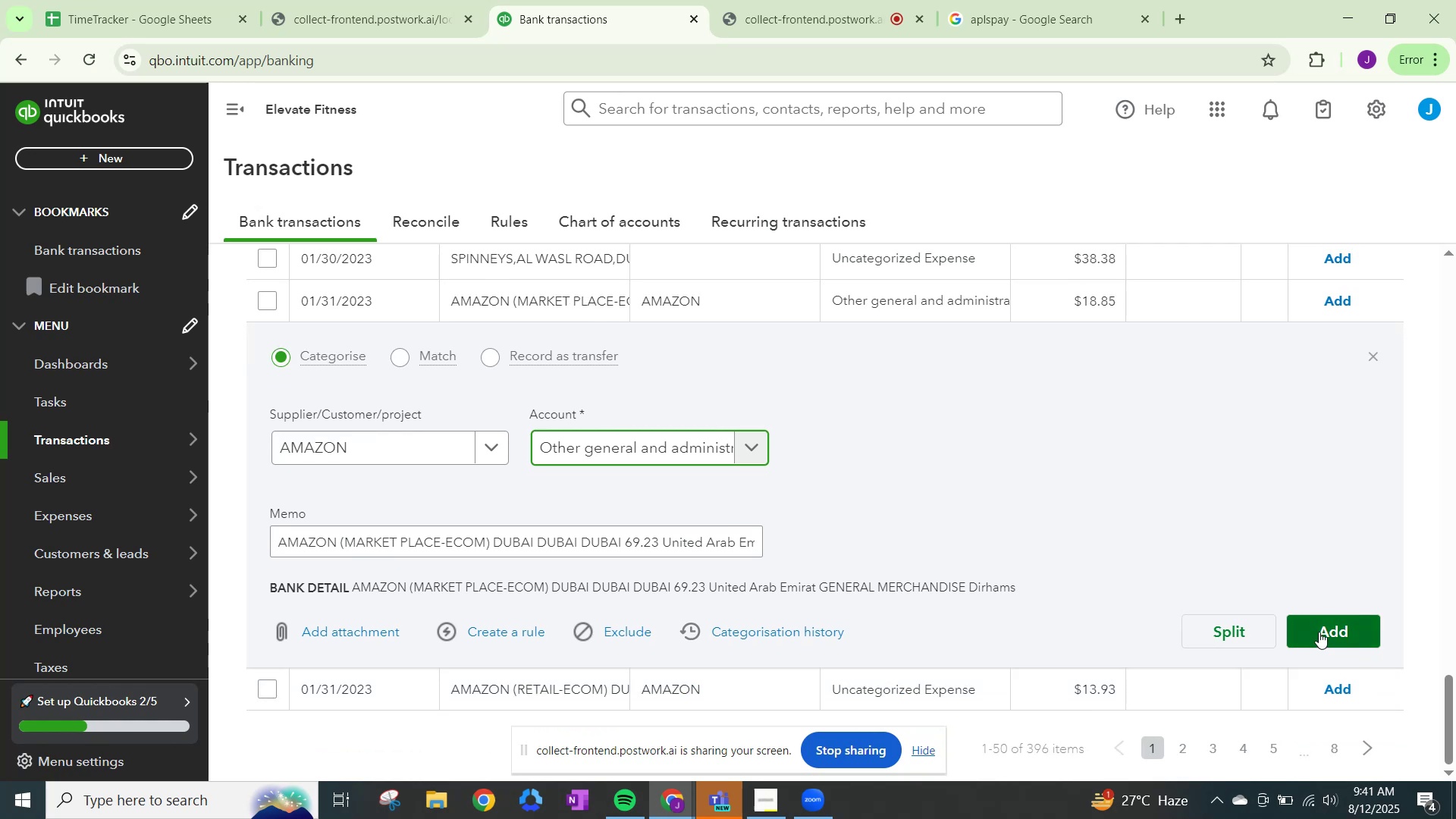 
left_click([1319, 632])
 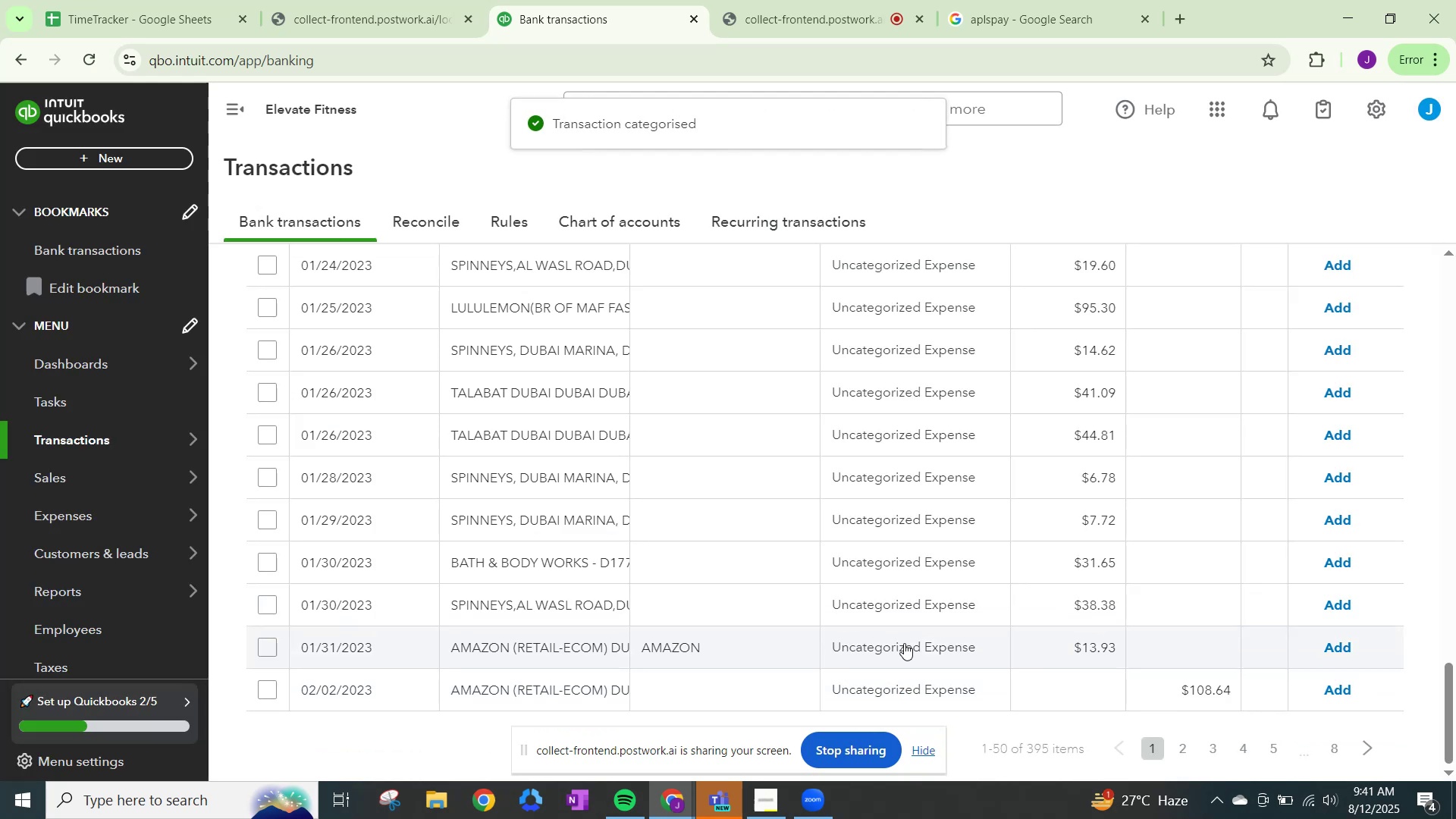 
wait(5.62)
 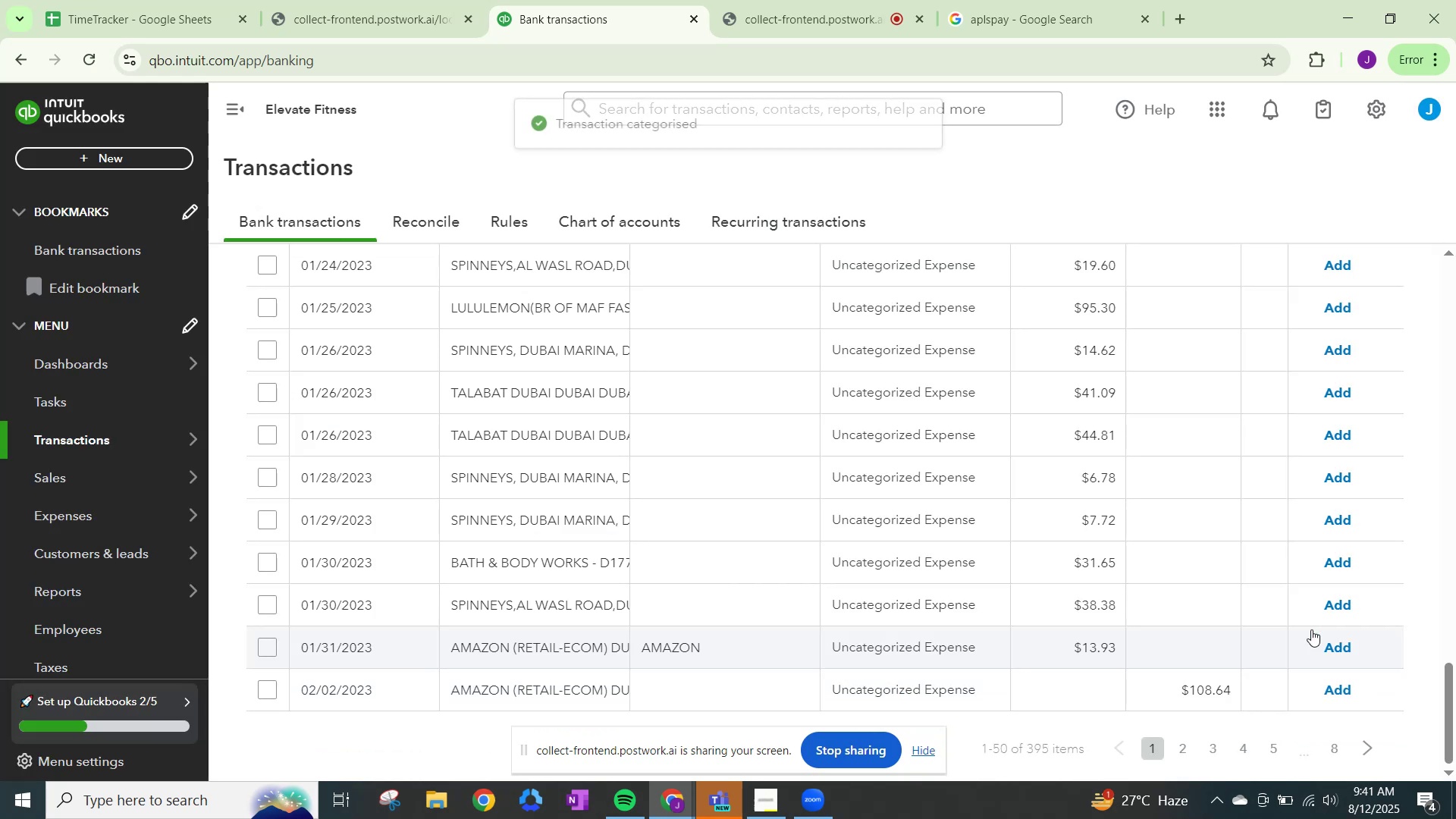 
left_click([904, 643])
 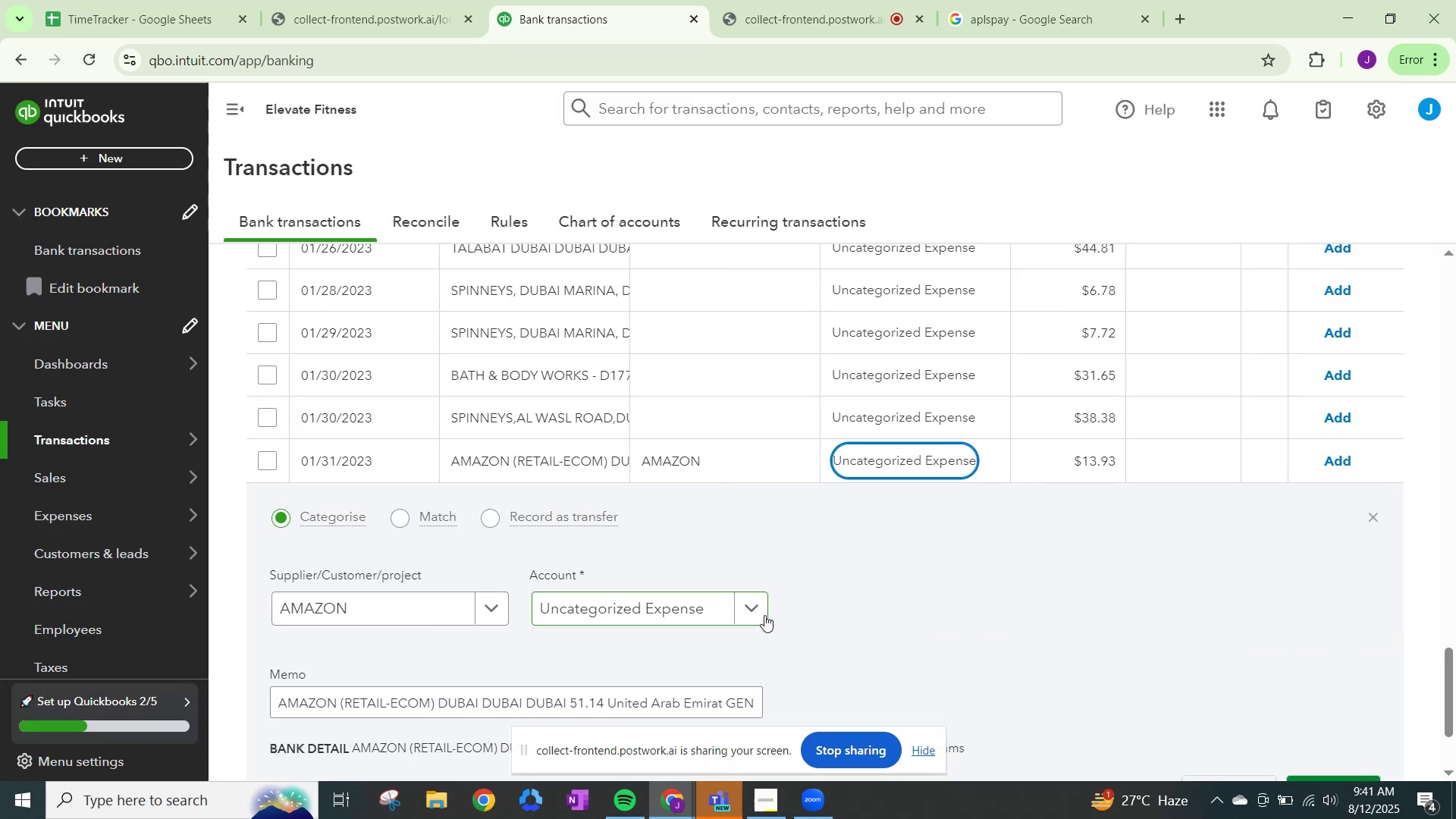 
left_click([760, 612])
 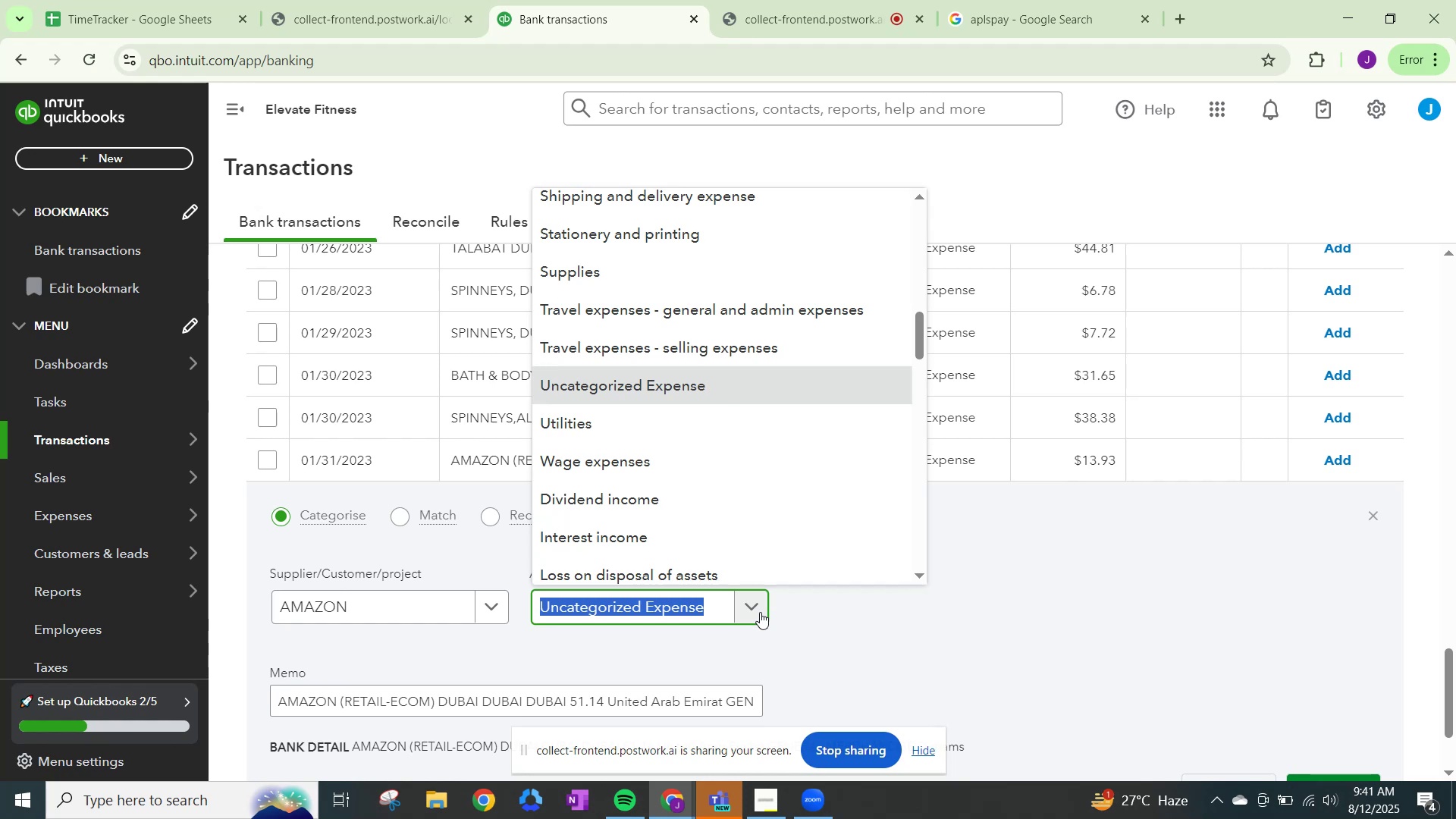 
type(OTHER)
 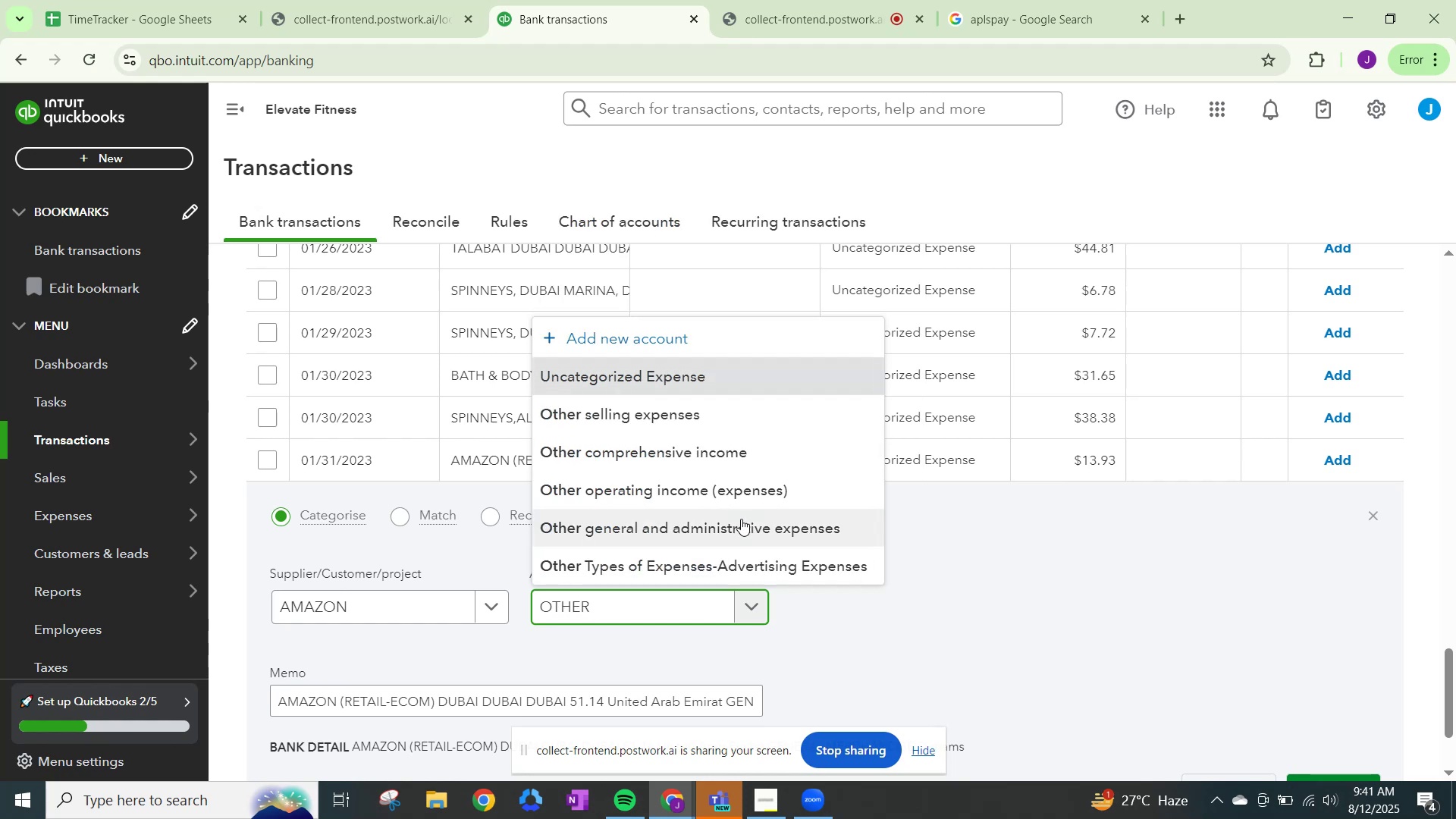 
left_click([741, 519])
 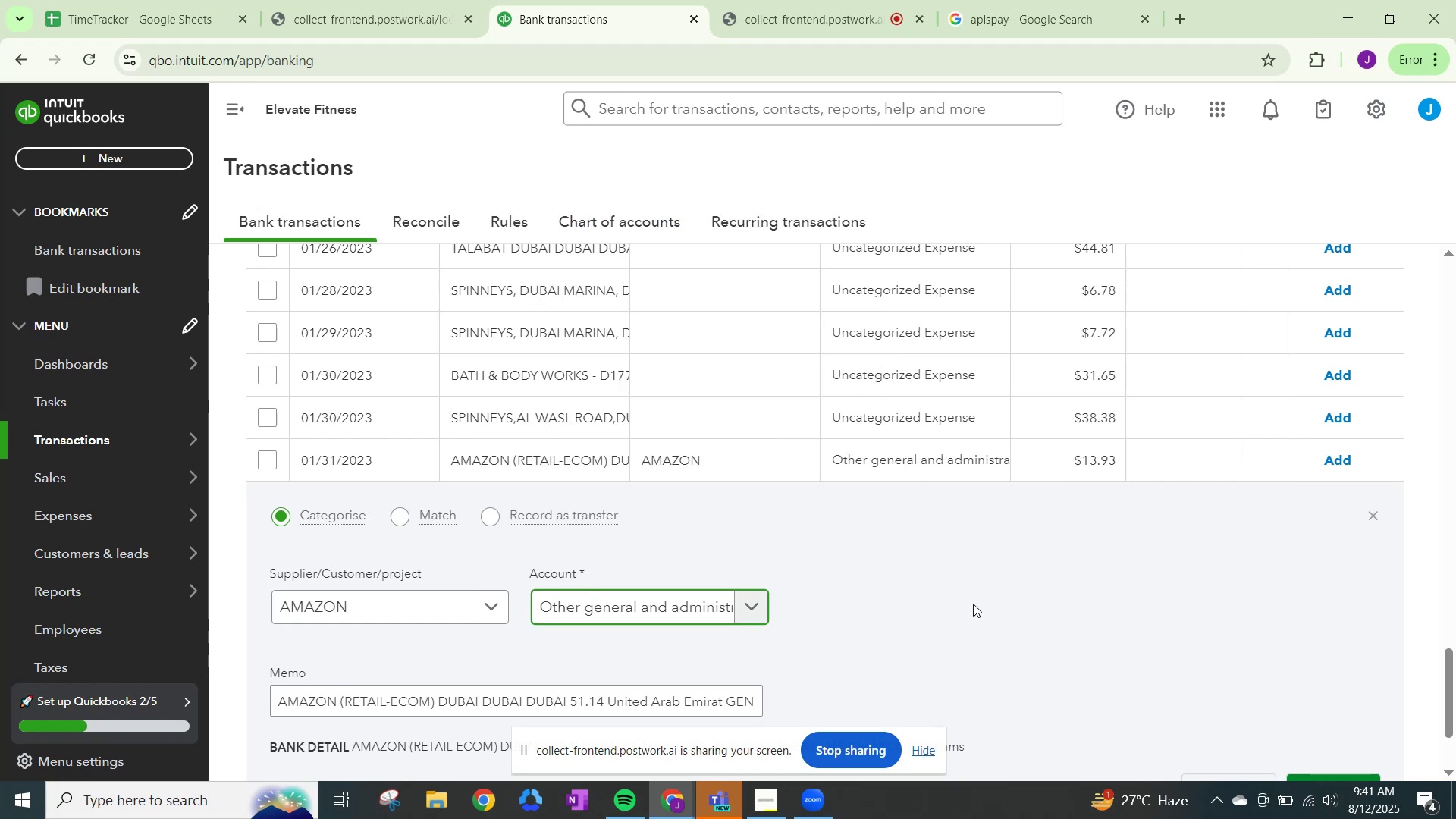 
scroll: coordinate [1105, 657], scroll_direction: down, amount: 4.0
 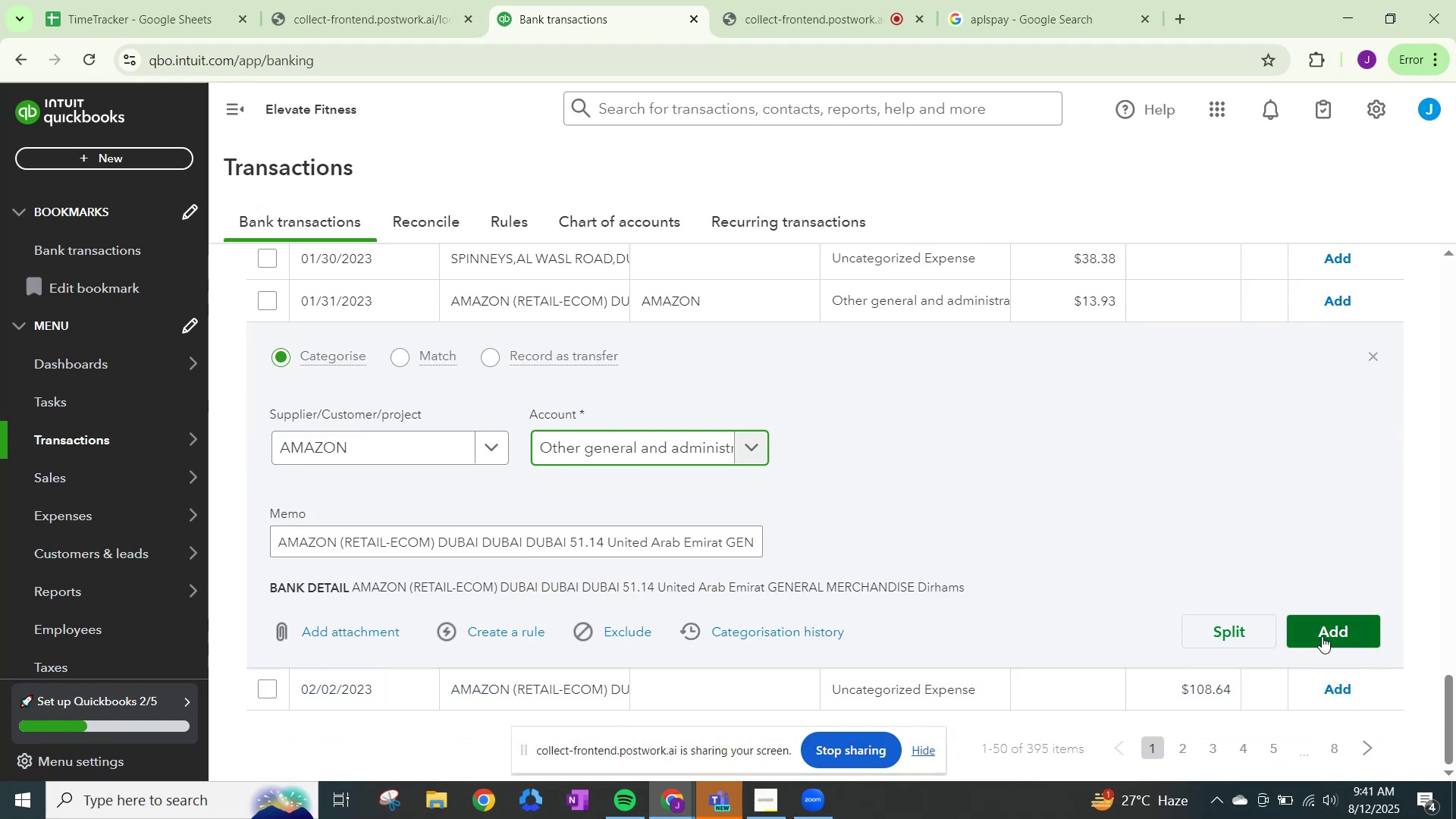 
left_click([1322, 632])
 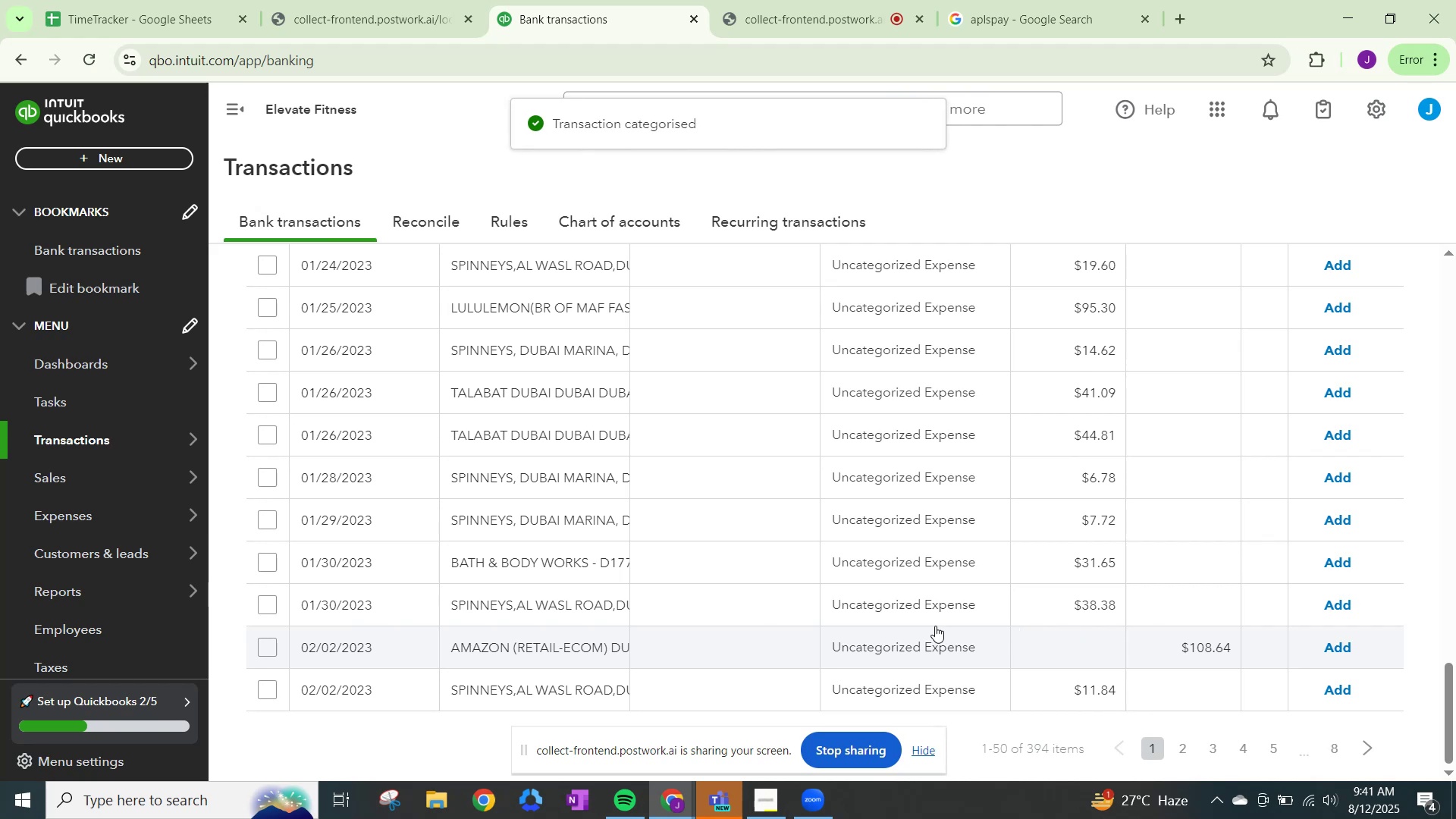 
left_click([937, 639])
 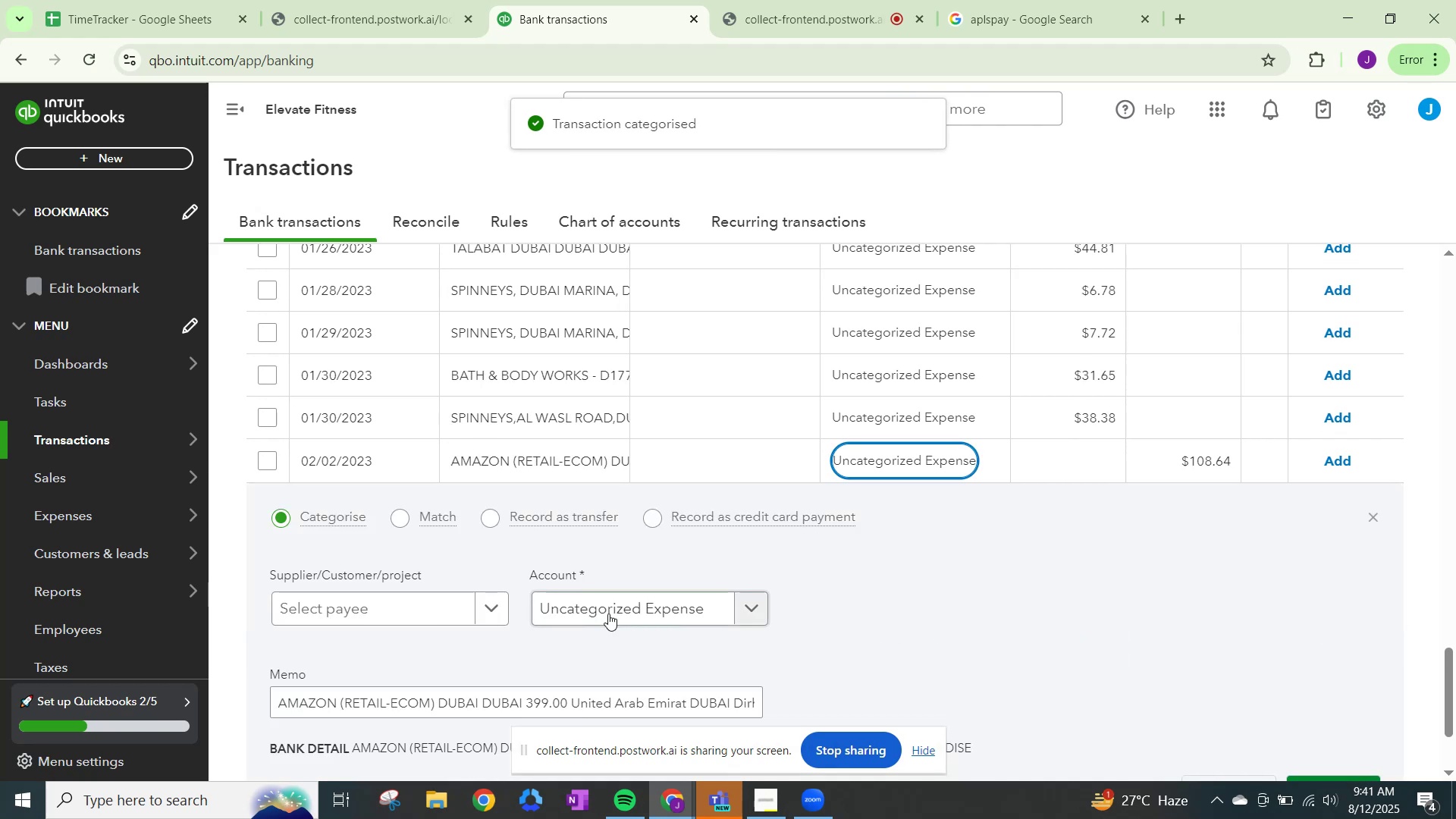 
left_click([494, 608])
 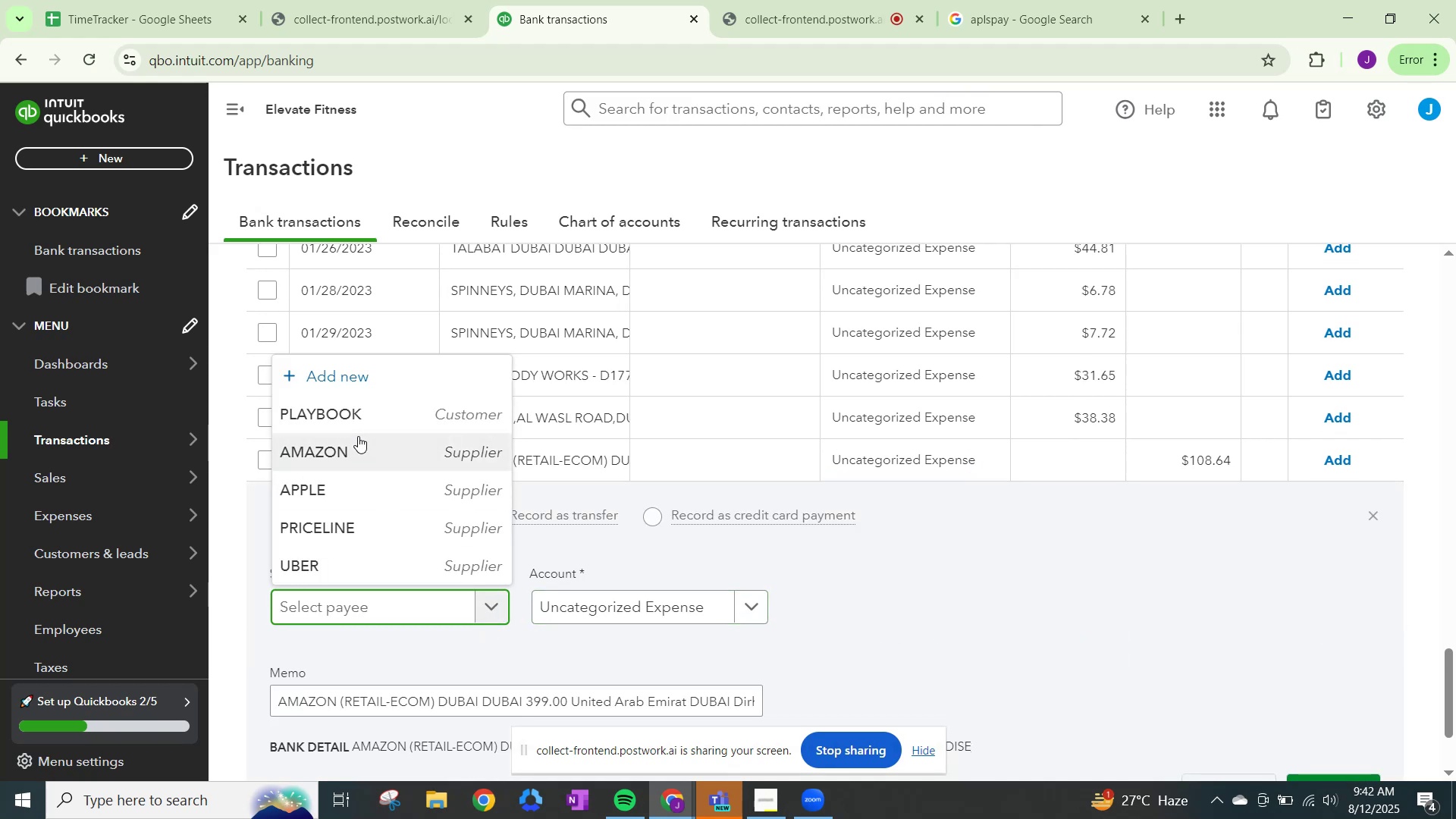 
left_click([359, 446])
 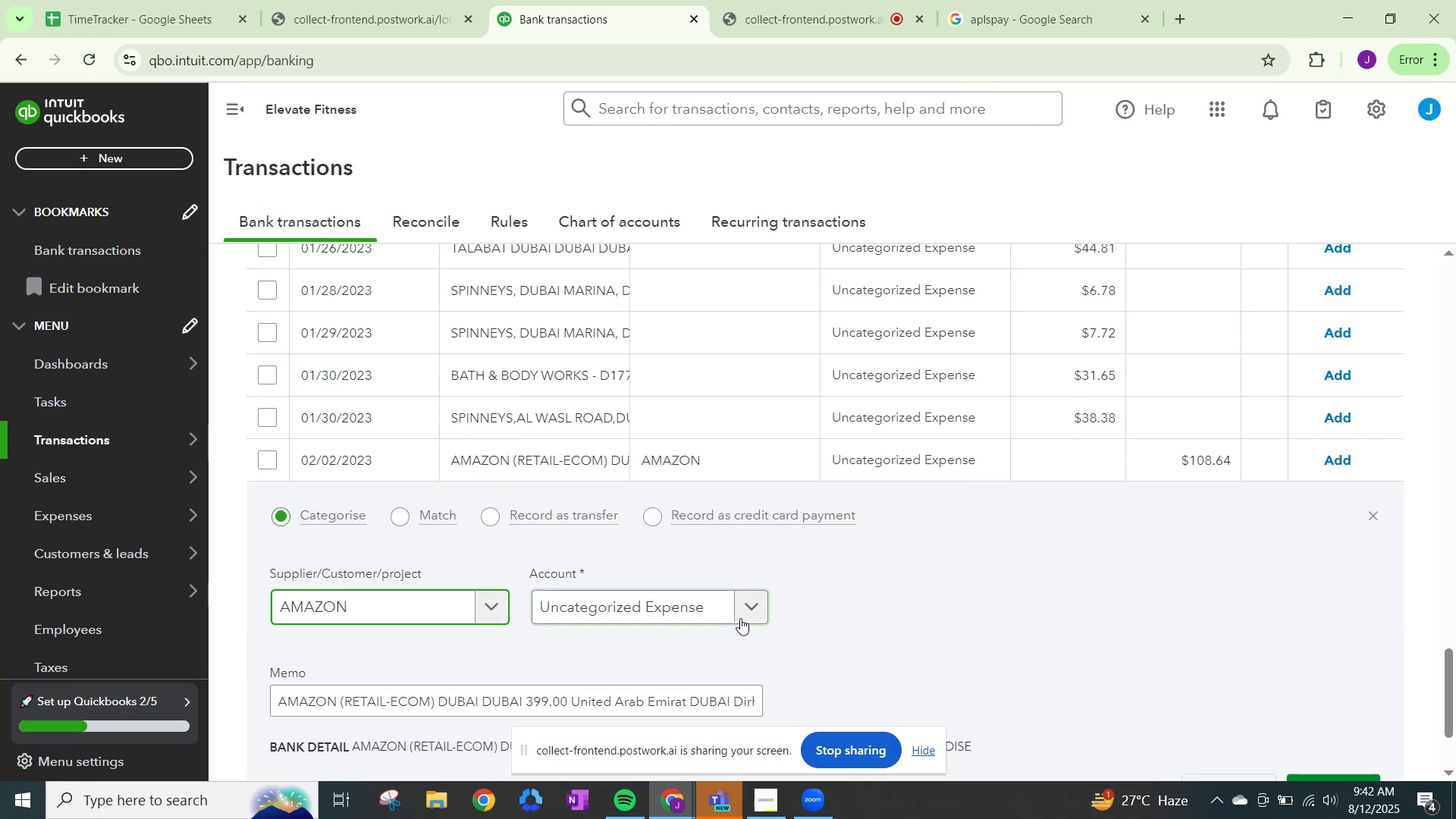 
left_click([742, 614])
 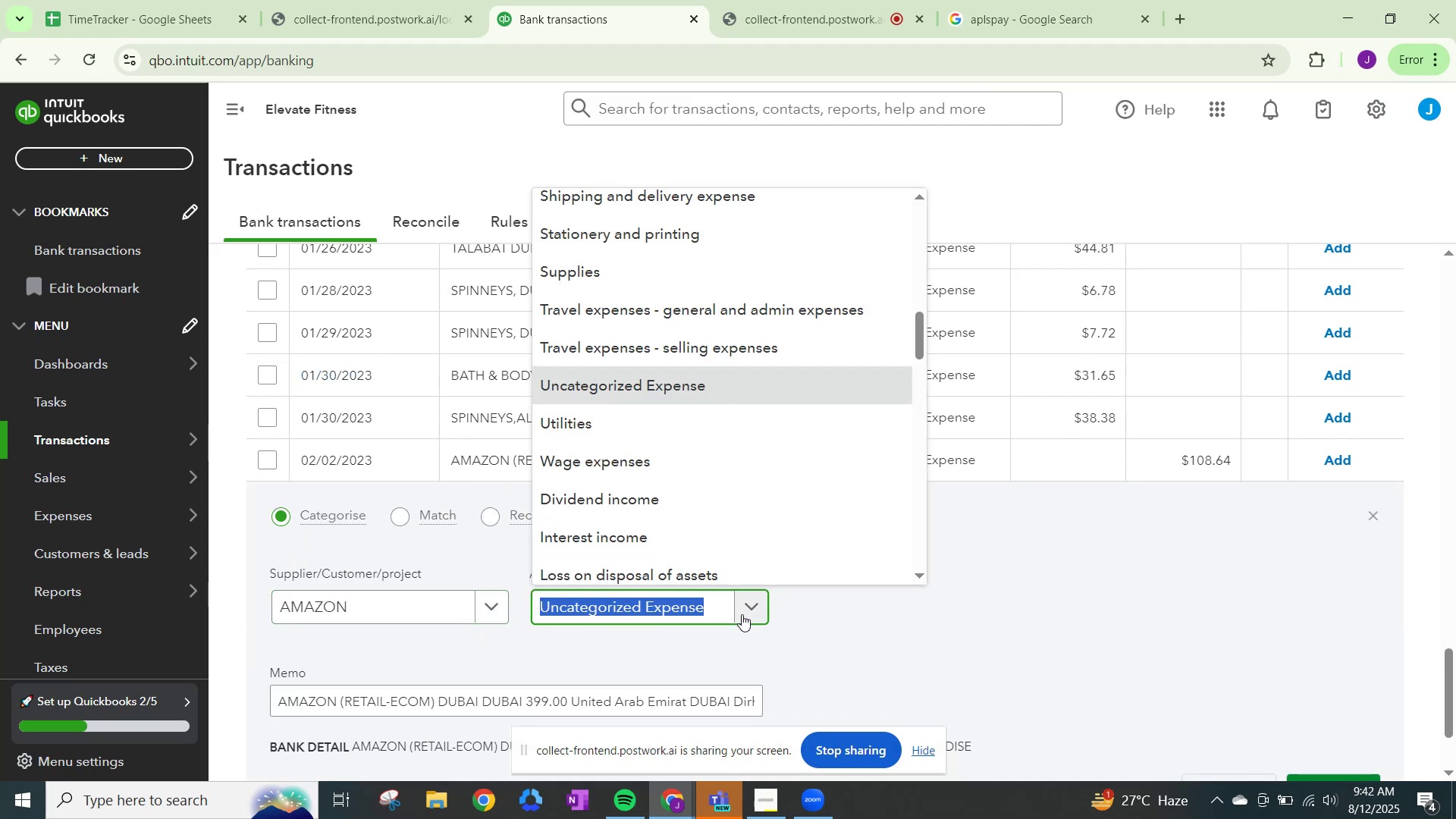 
type(OTHER)
 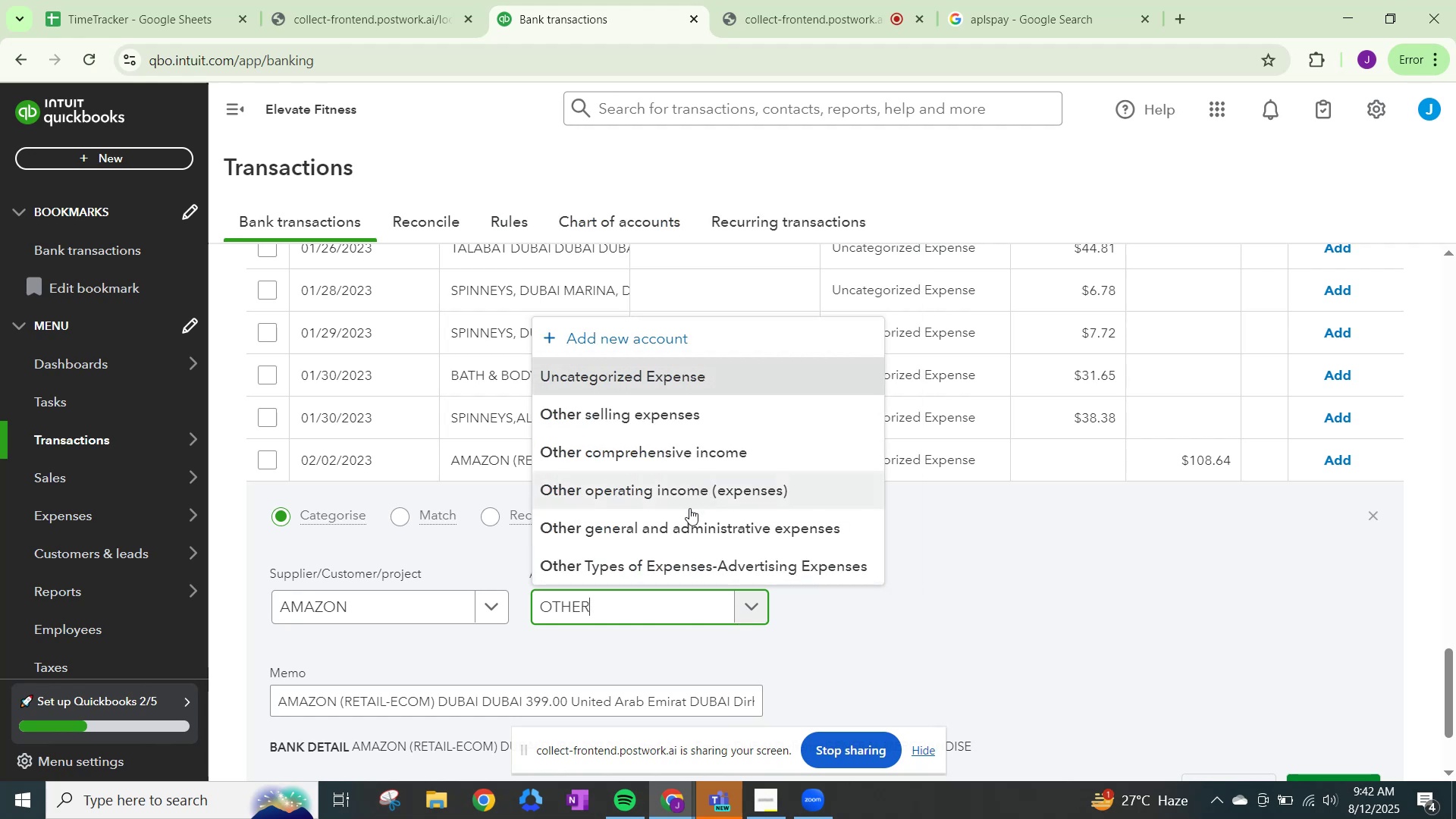 
left_click([689, 528])
 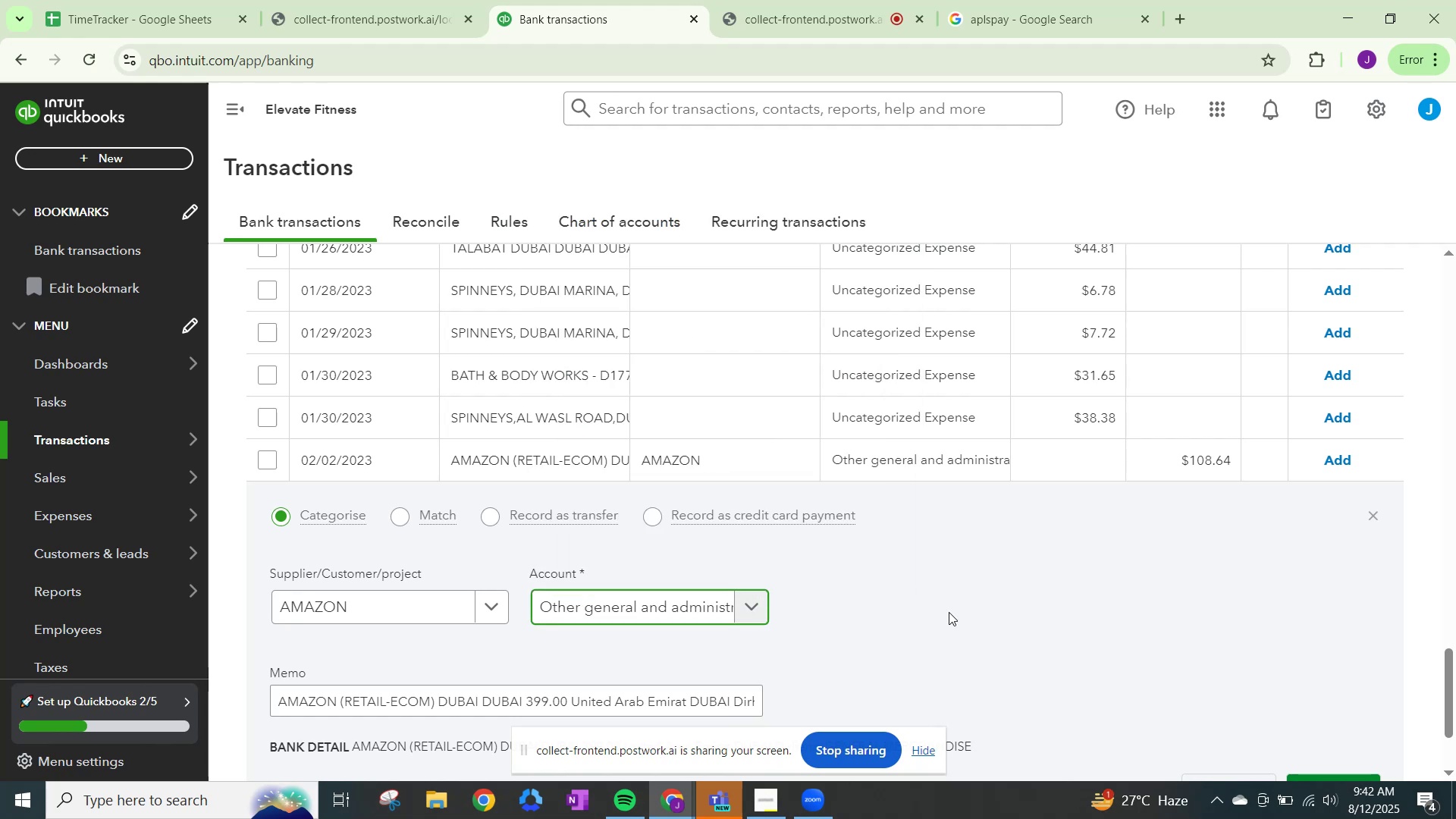 
scroll: coordinate [1053, 646], scroll_direction: down, amount: 3.0
 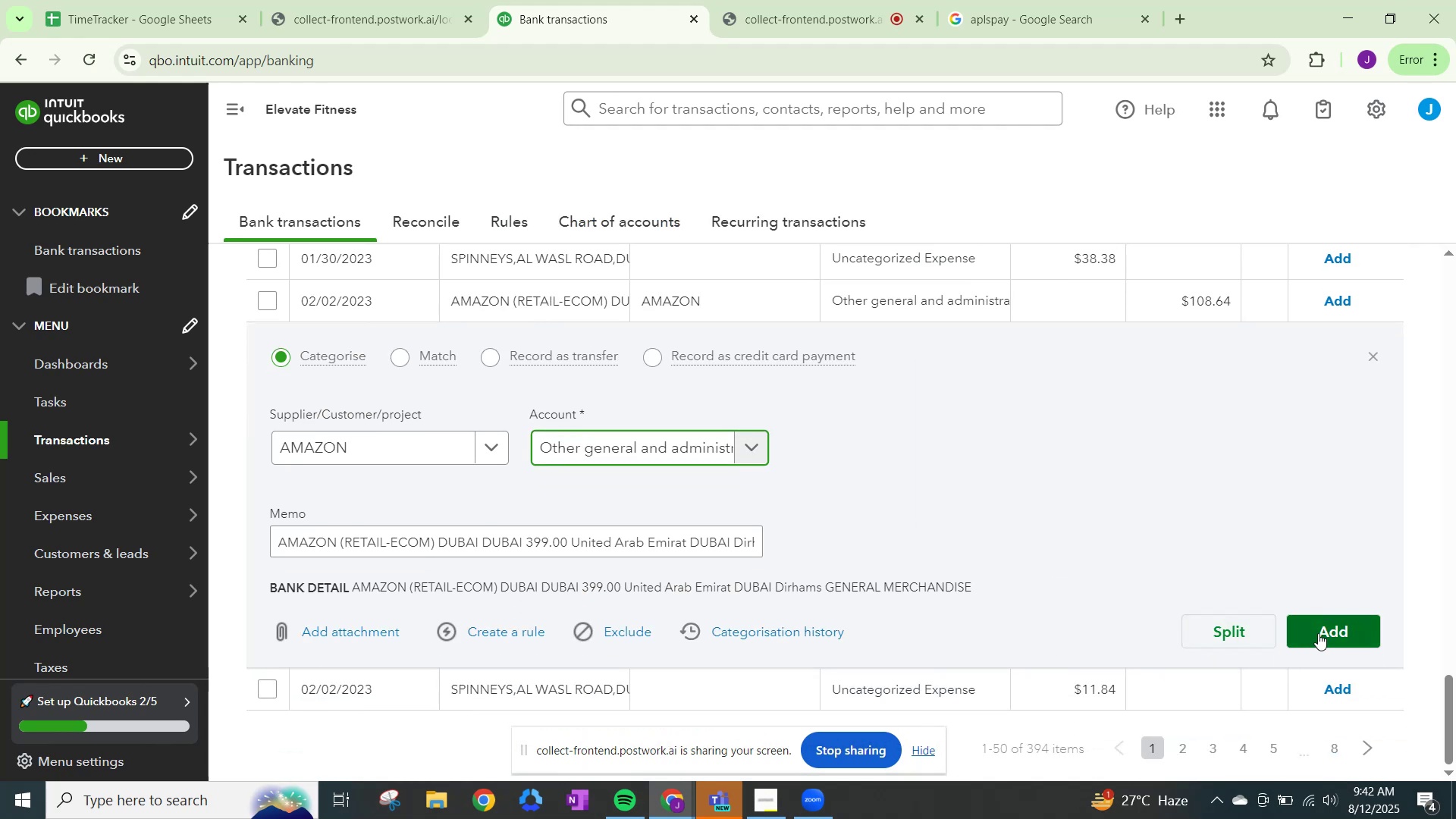 
left_click([1320, 632])
 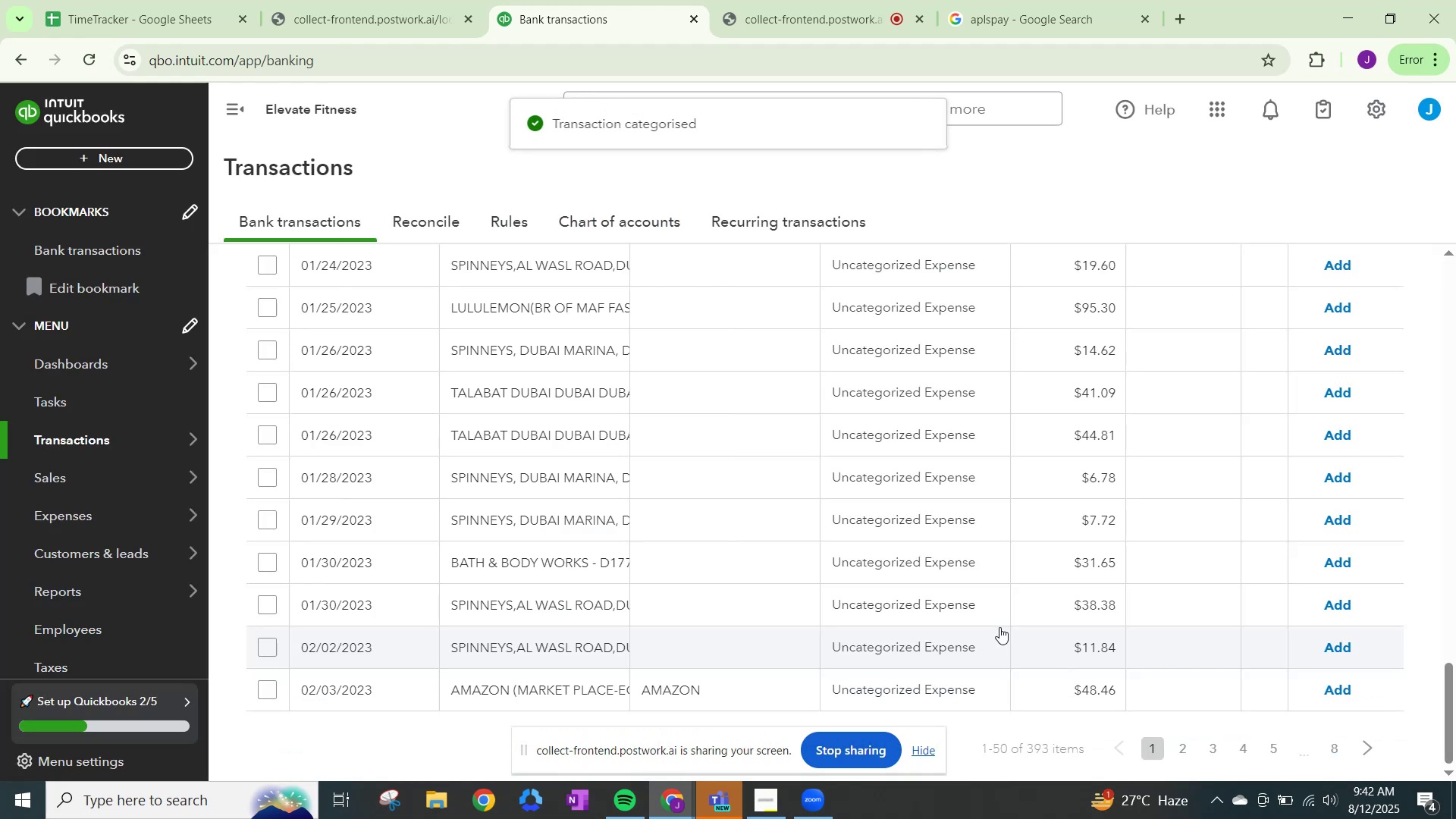 
scroll: coordinate [734, 626], scroll_direction: down, amount: 1.0
 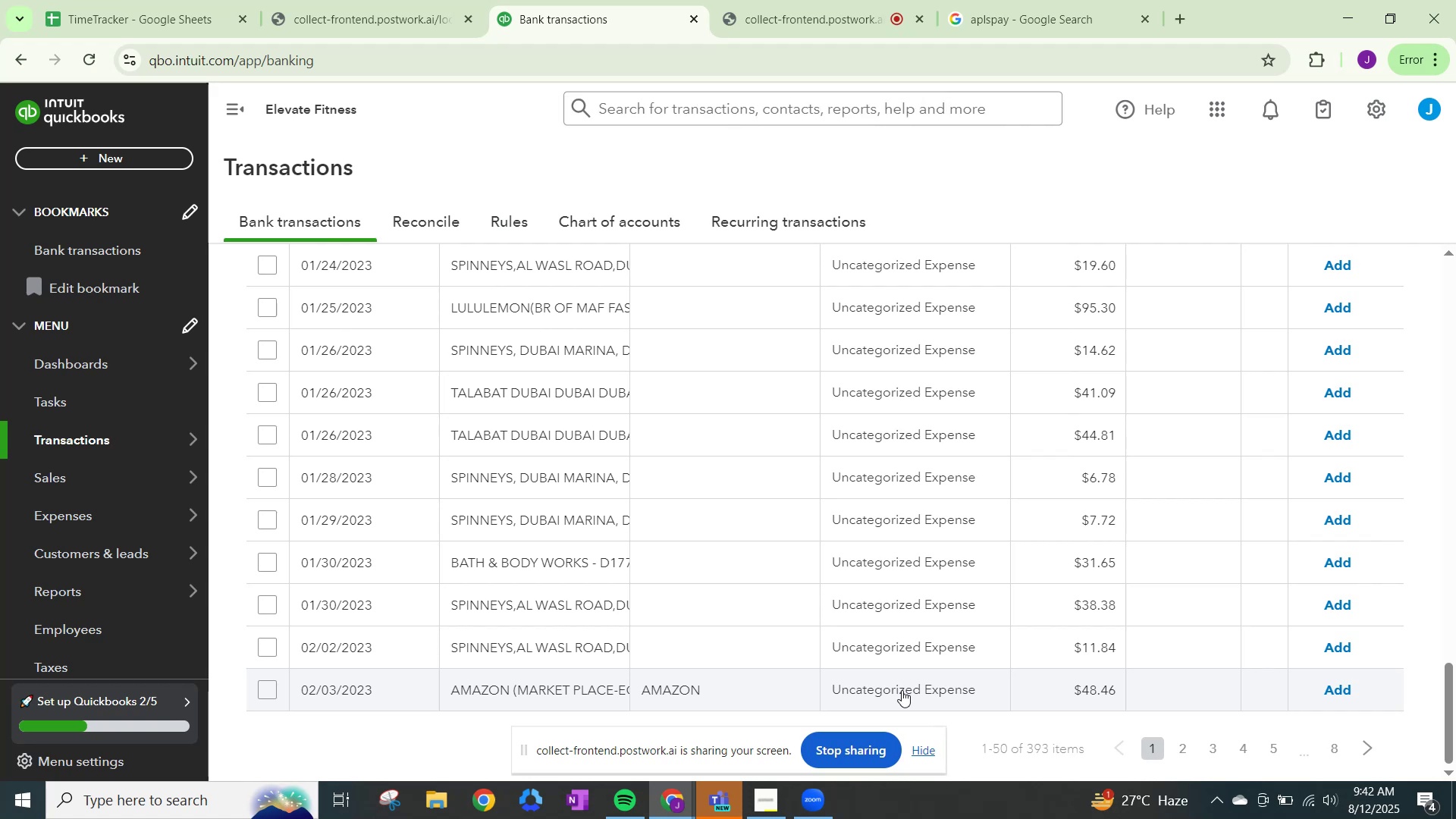 
left_click([902, 690])
 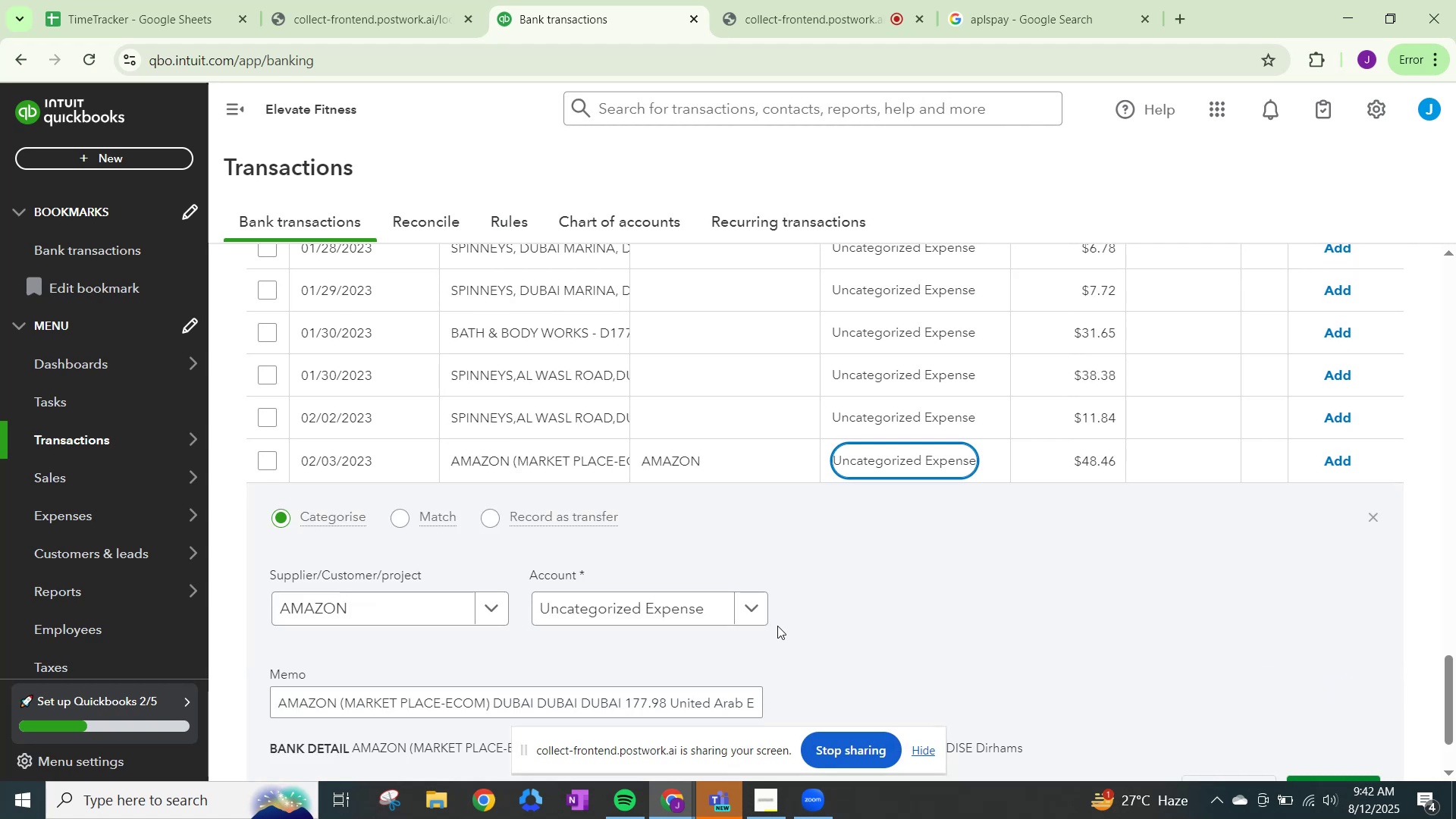 
left_click([747, 610])
 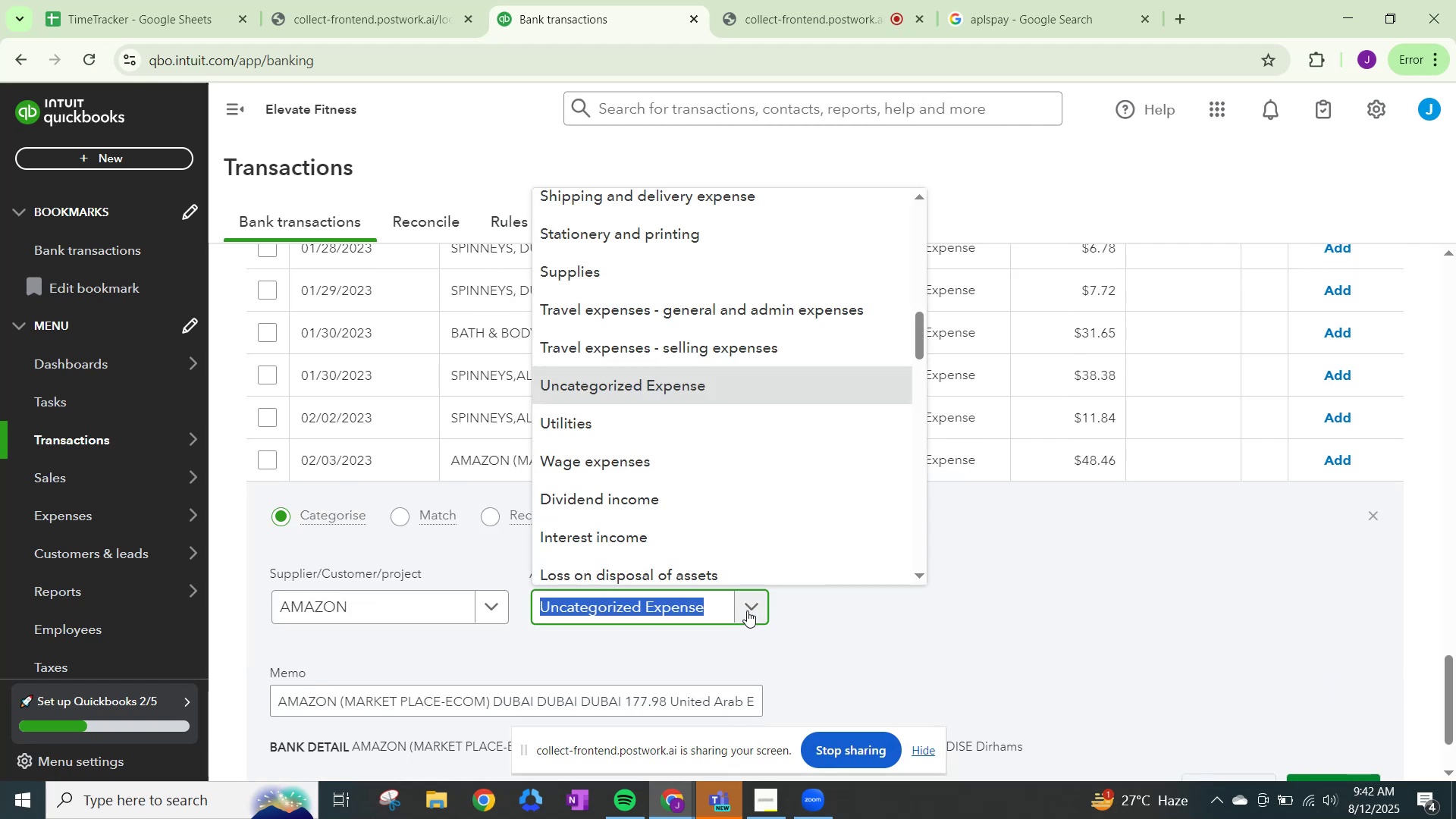 
type(OTHER)
 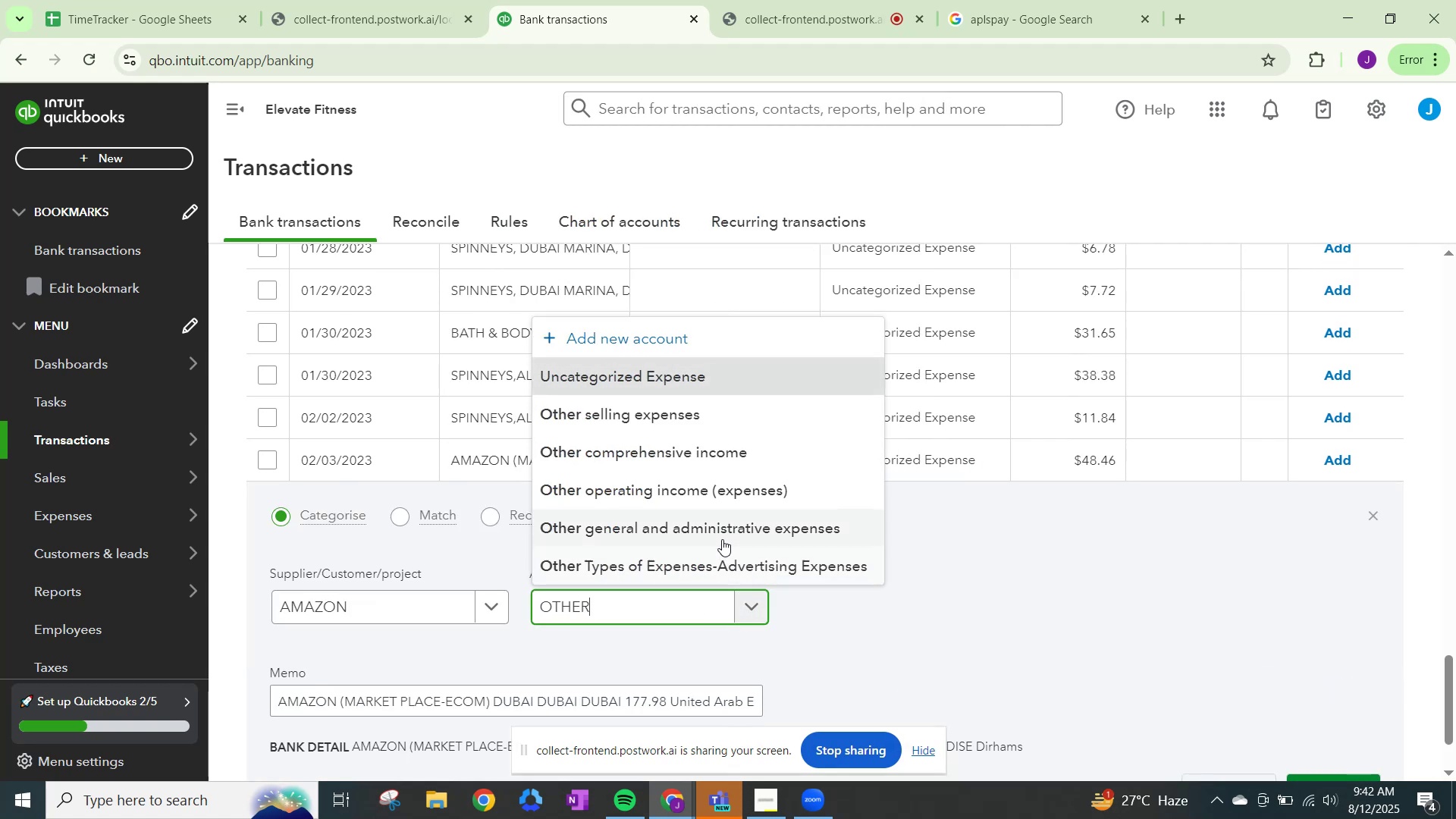 
left_click([722, 539])
 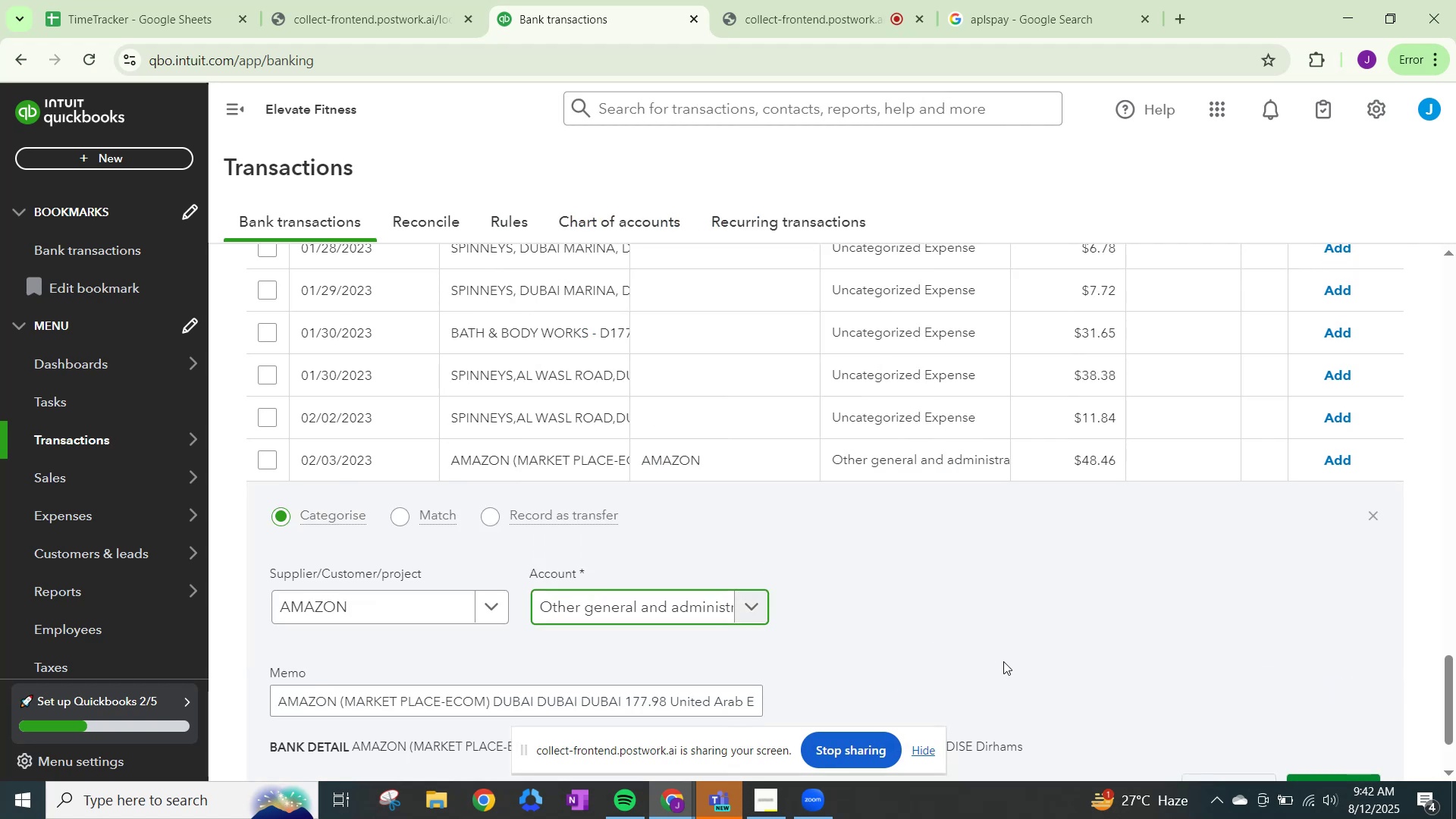 
scroll: coordinate [1150, 682], scroll_direction: down, amount: 4.0
 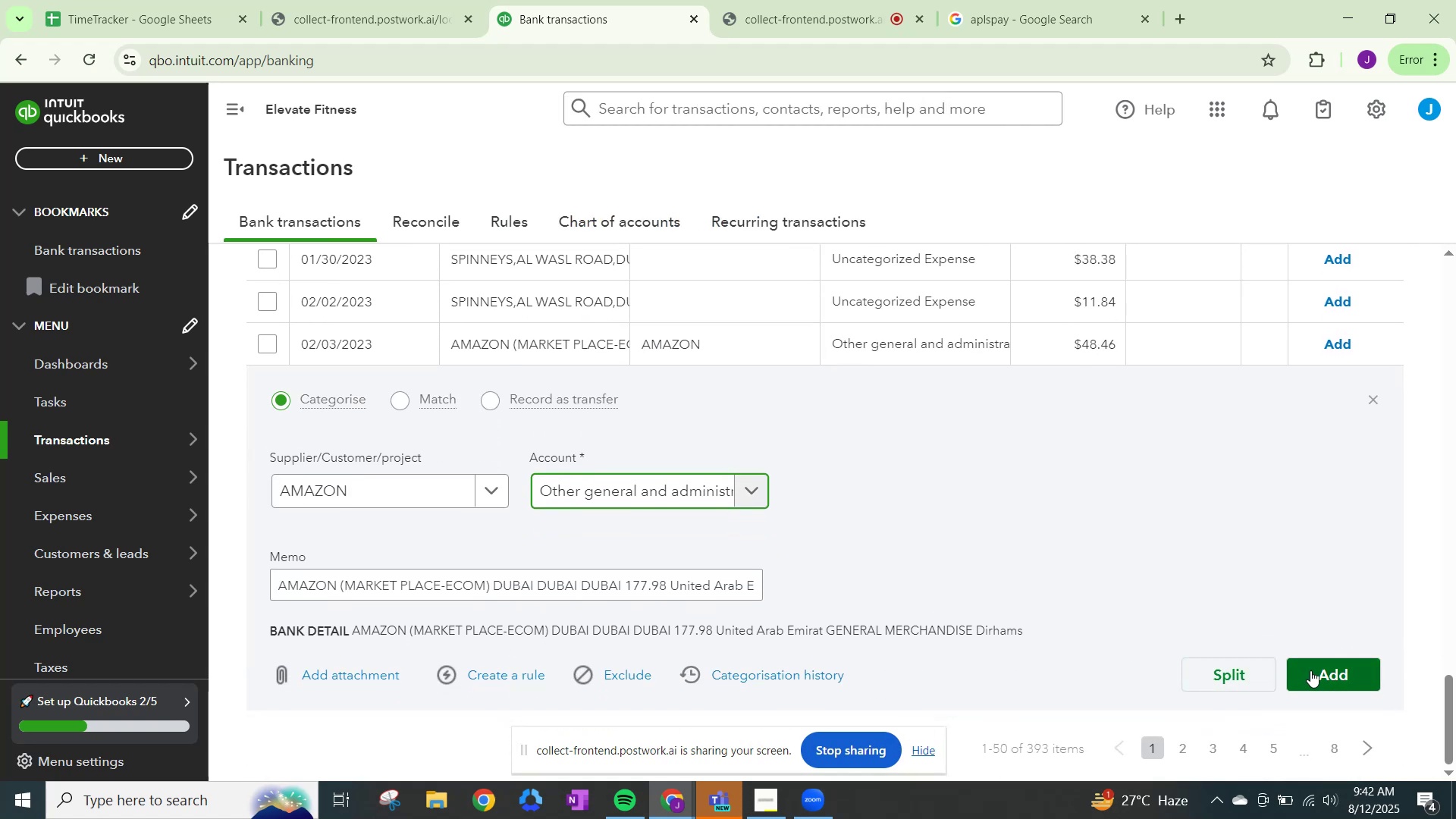 
left_click([1311, 670])
 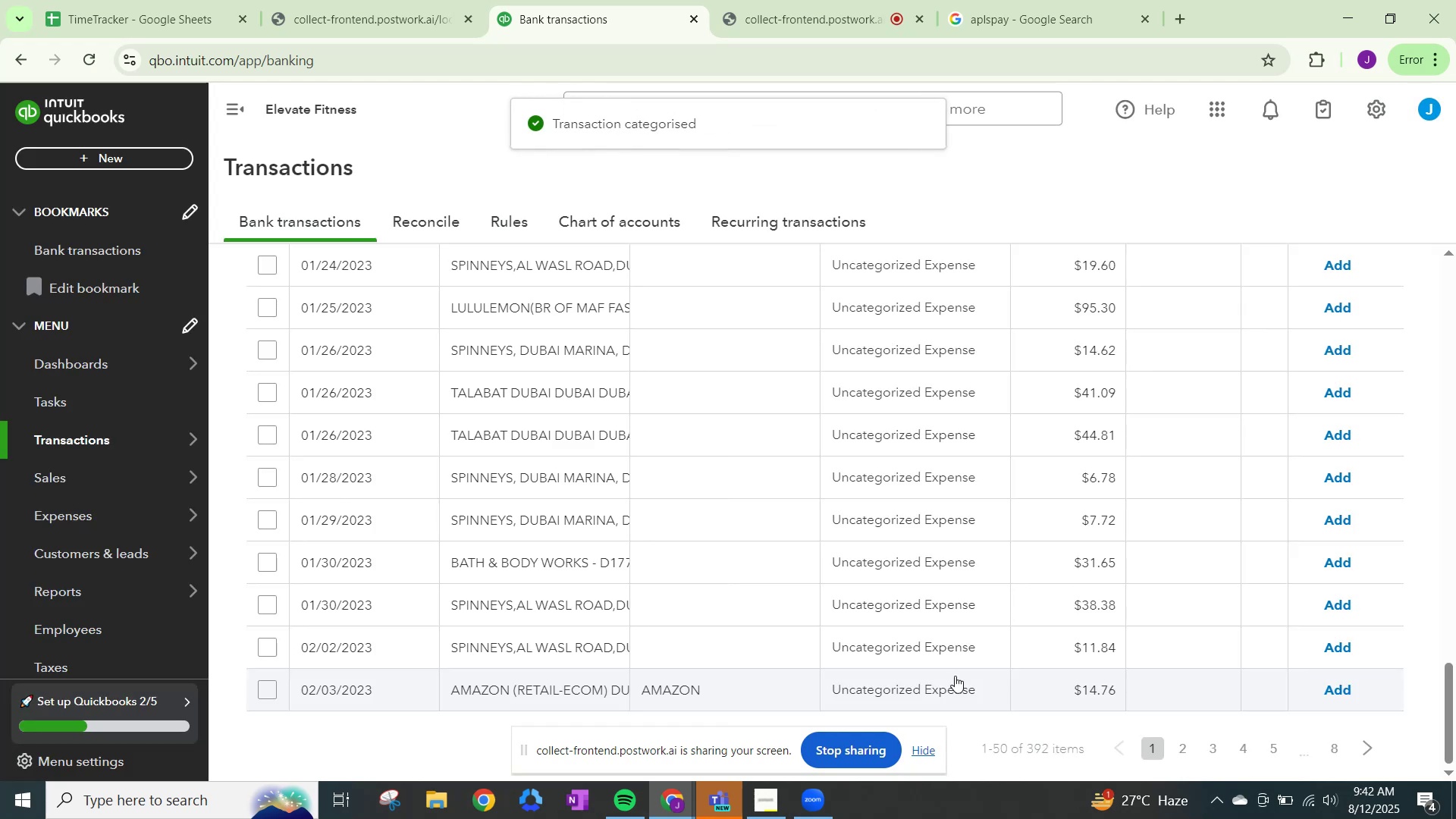 
scroll: coordinate [811, 699], scroll_direction: down, amount: 2.0
 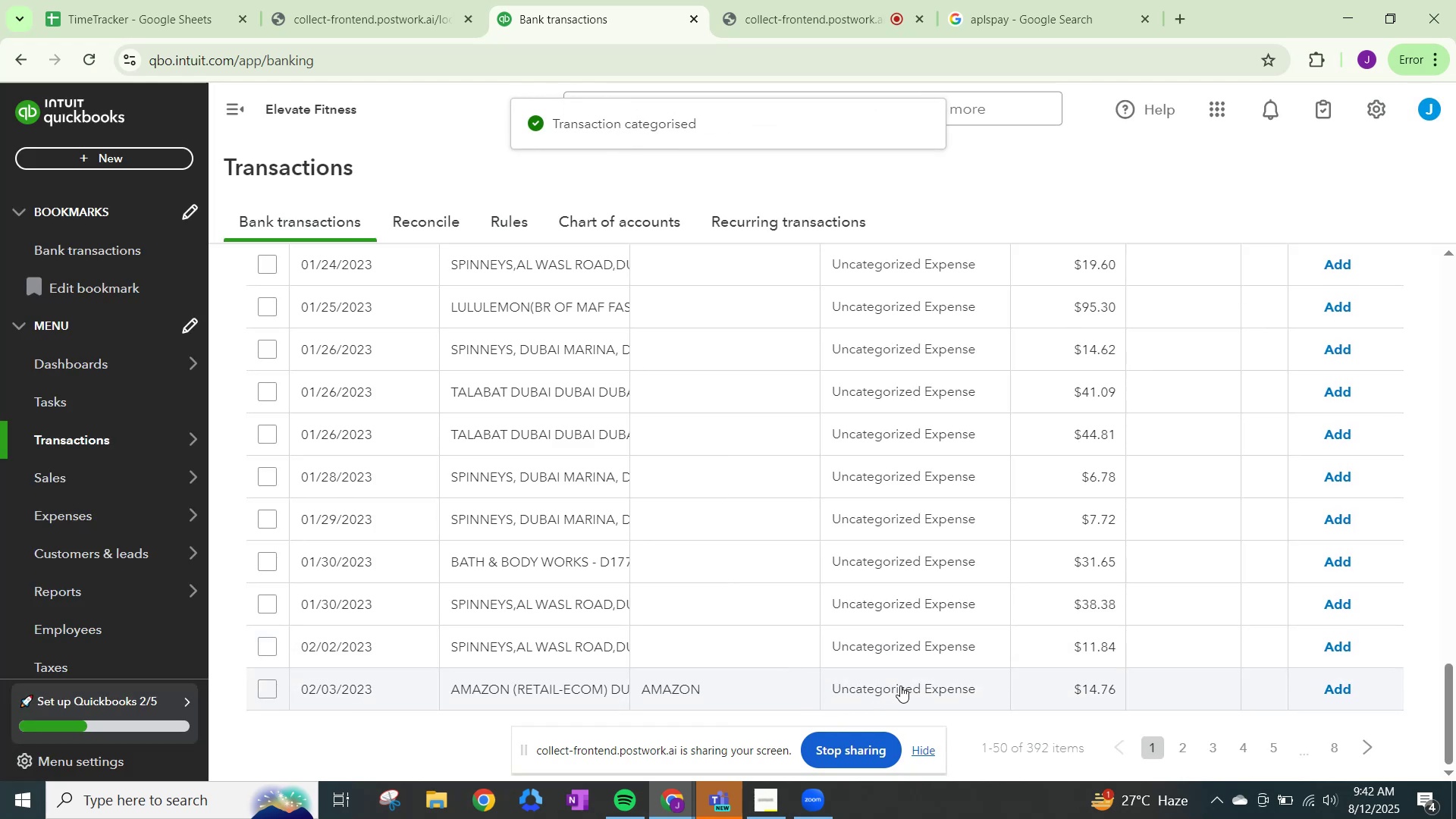 
left_click([902, 684])
 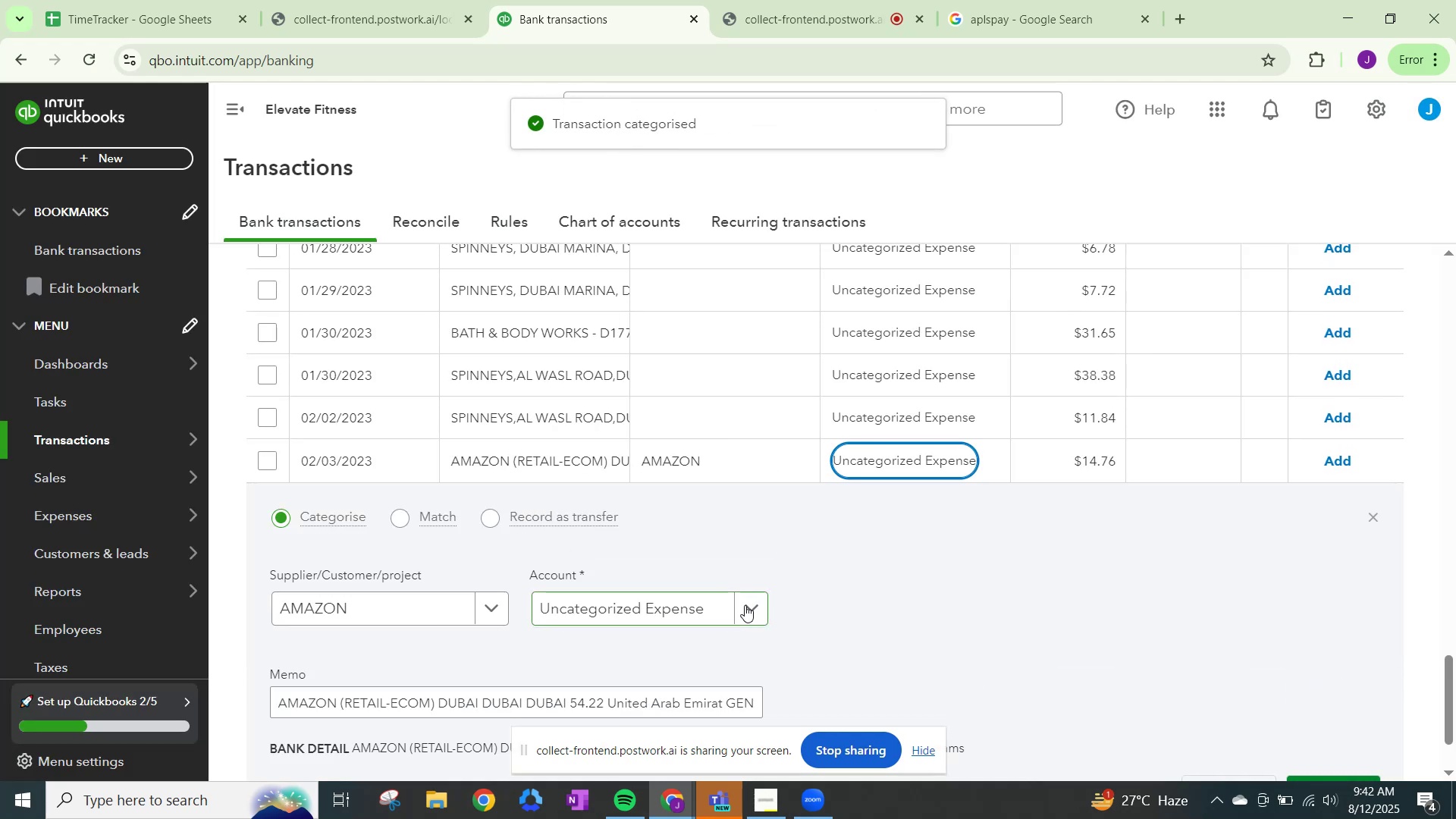 
left_click([746, 607])
 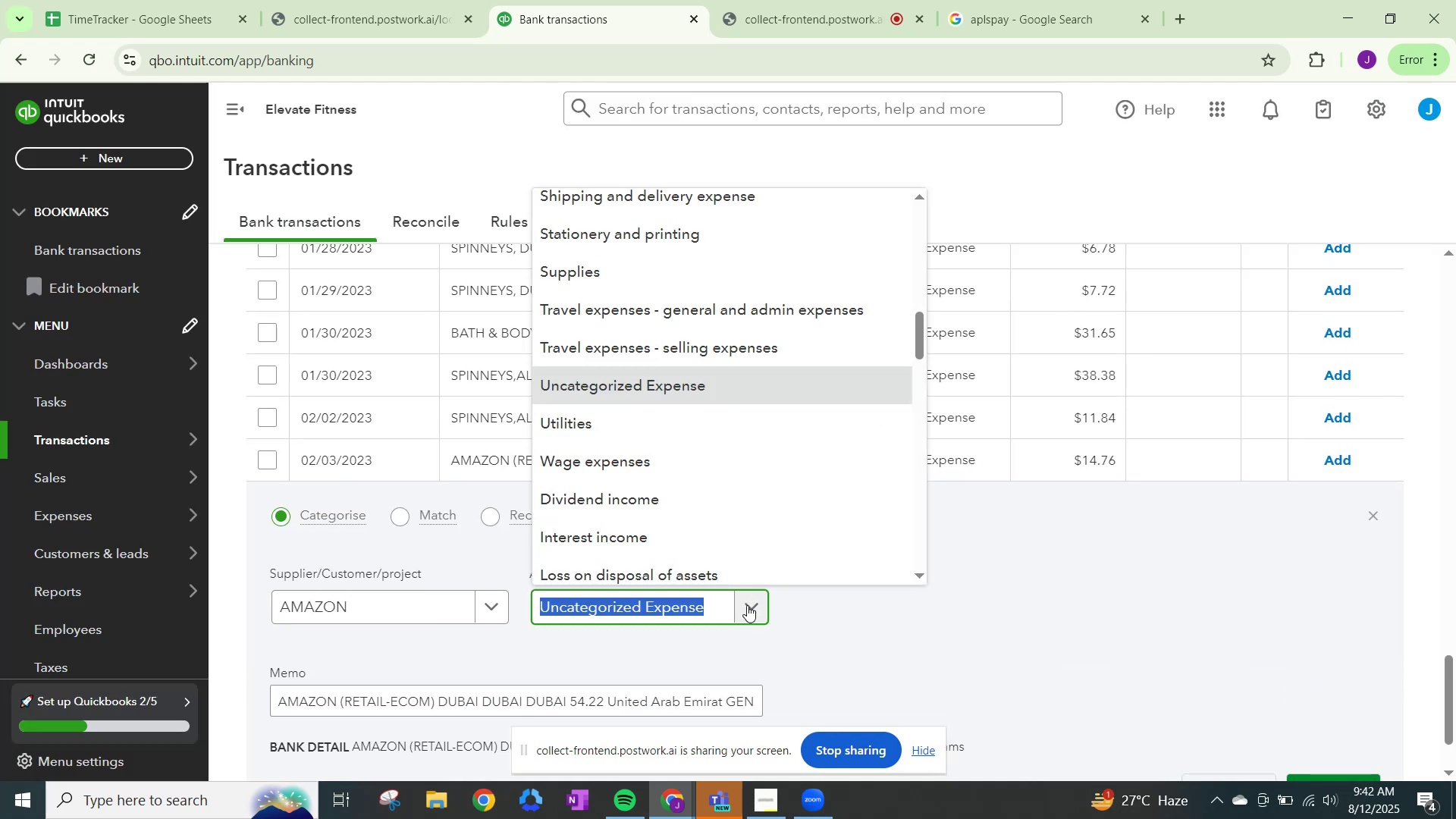 
type(OTHER)
 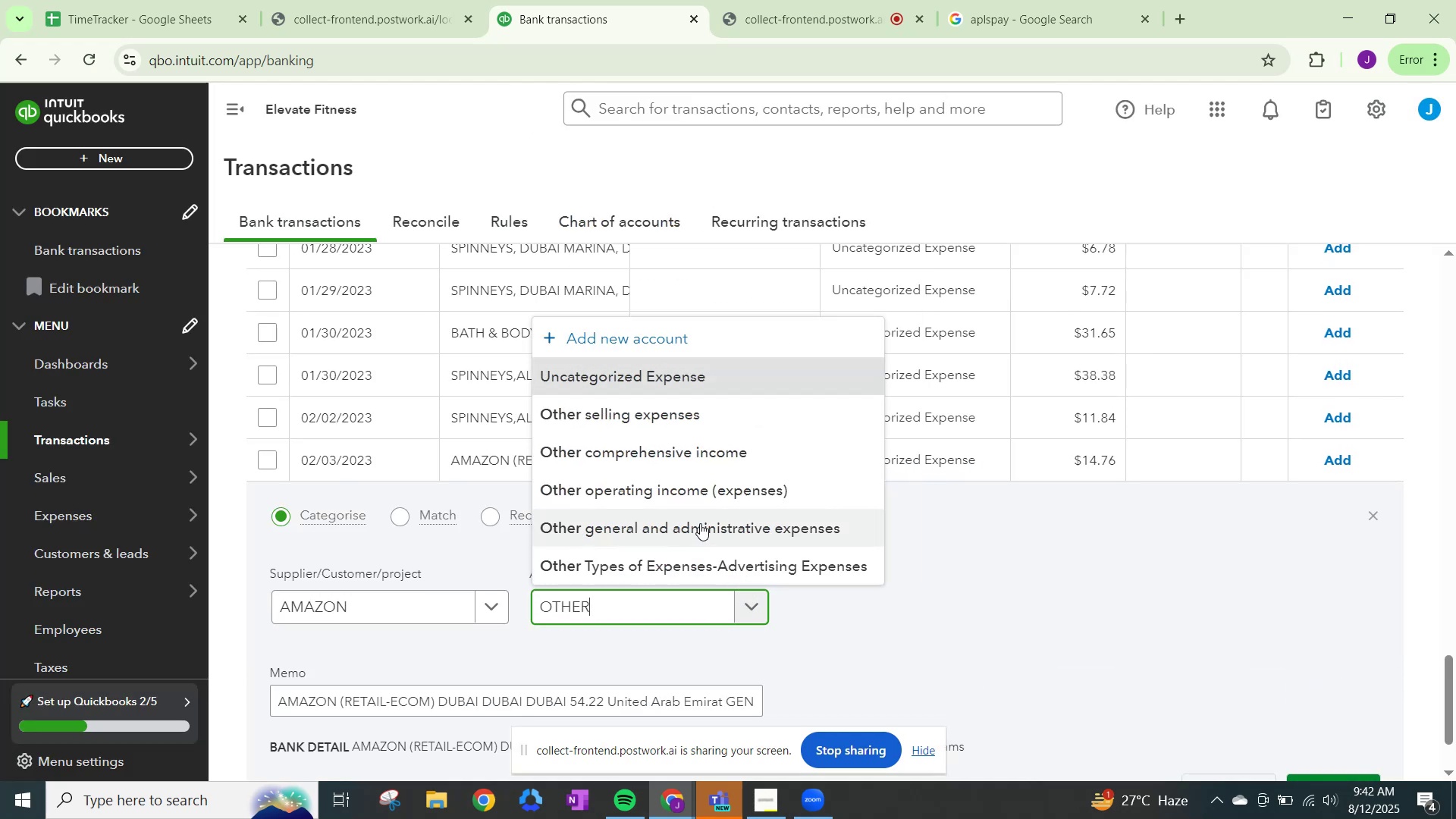 
left_click([698, 523])
 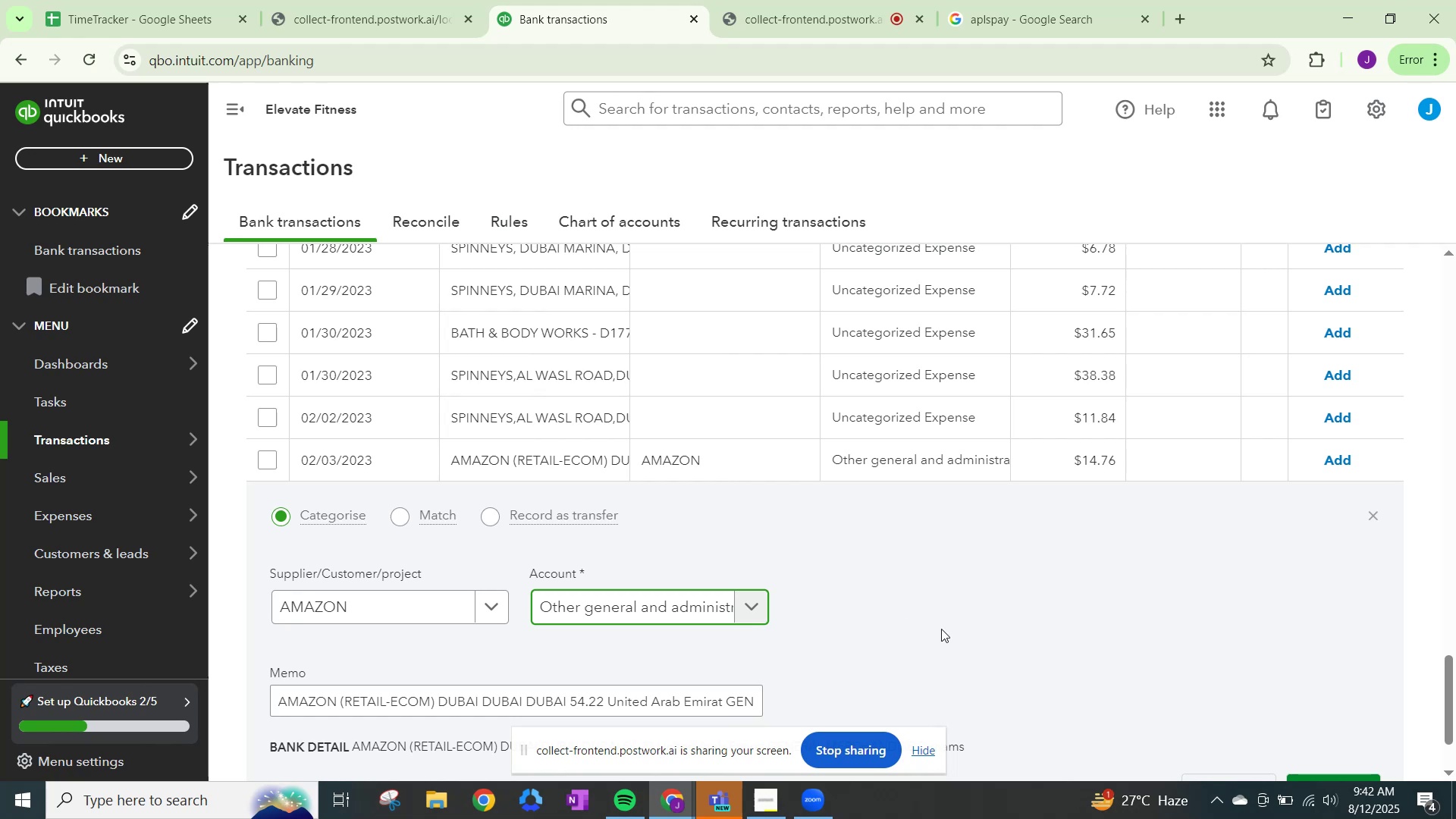 
scroll: coordinate [988, 635], scroll_direction: down, amount: 3.0
 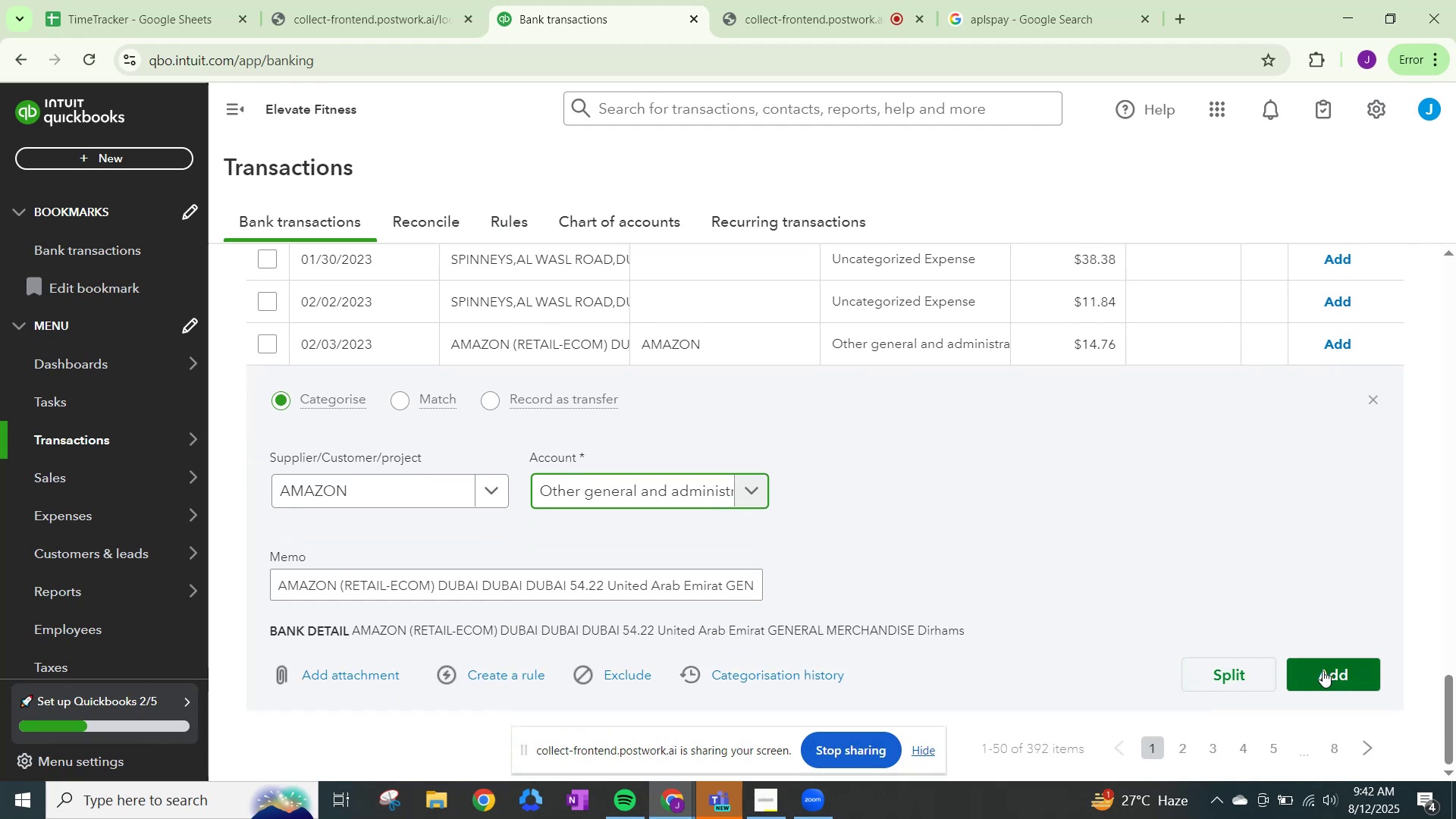 
left_click([1323, 670])
 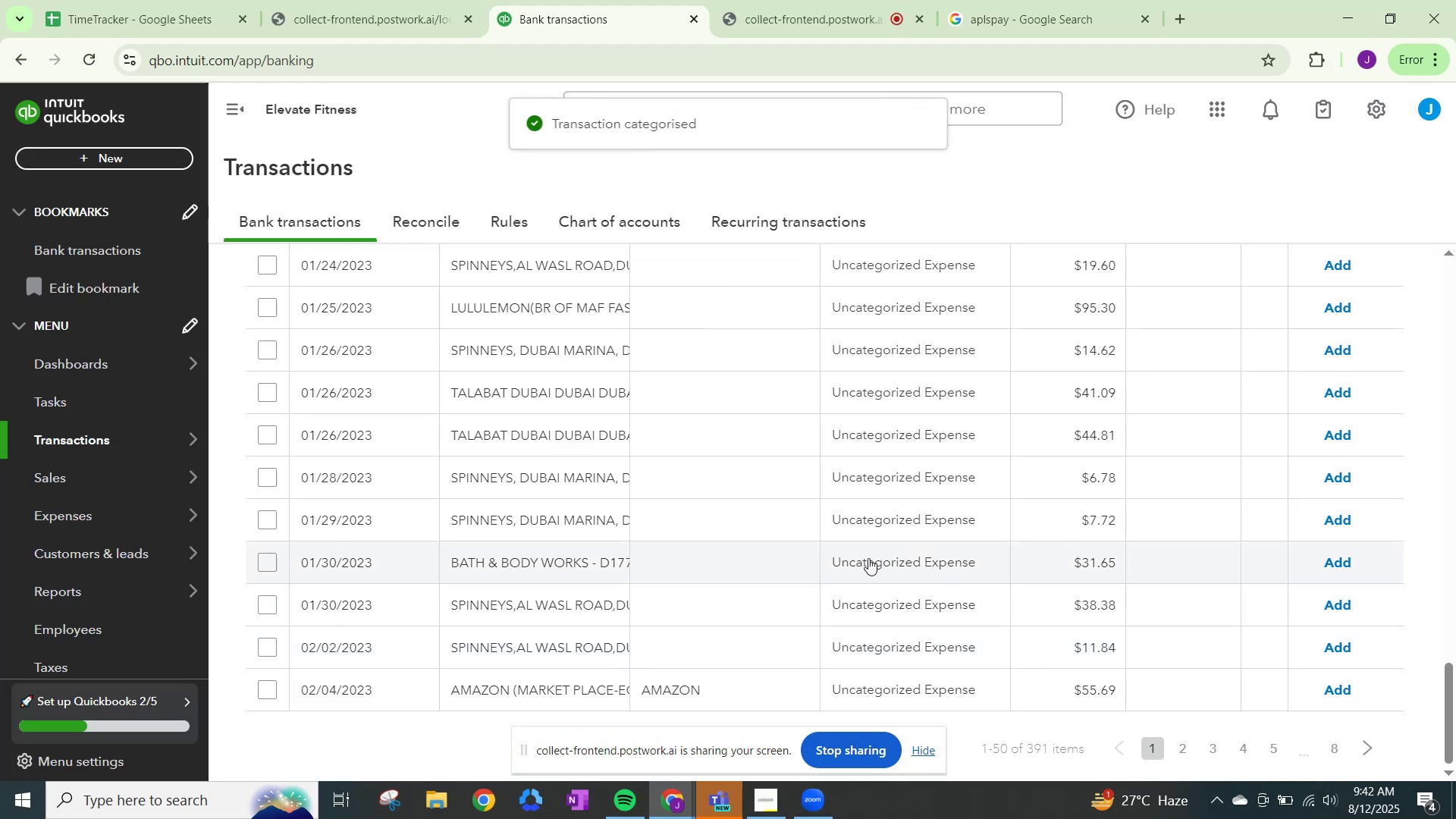 
scroll: coordinate [689, 662], scroll_direction: down, amount: 3.0
 